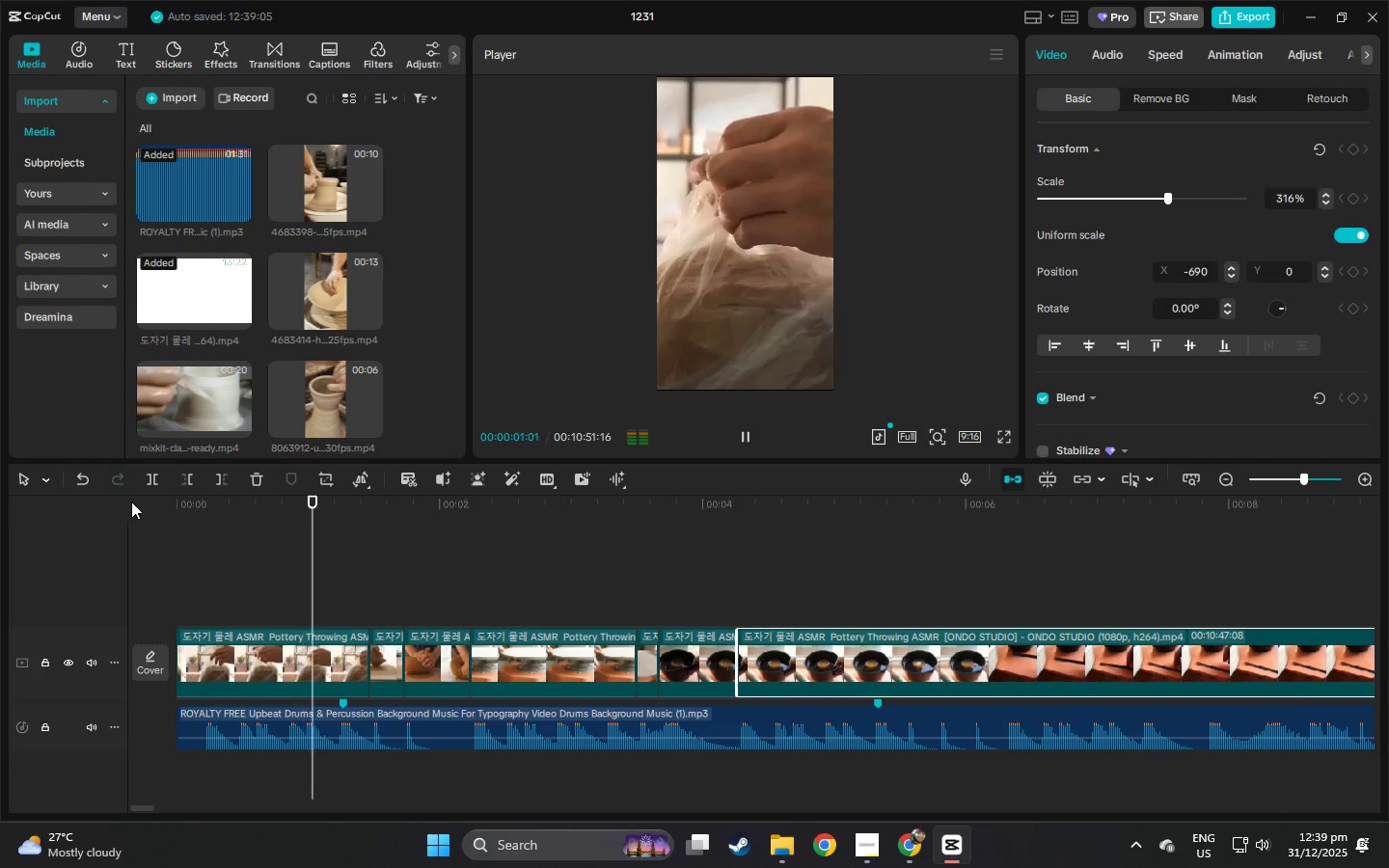 
key(Space)
 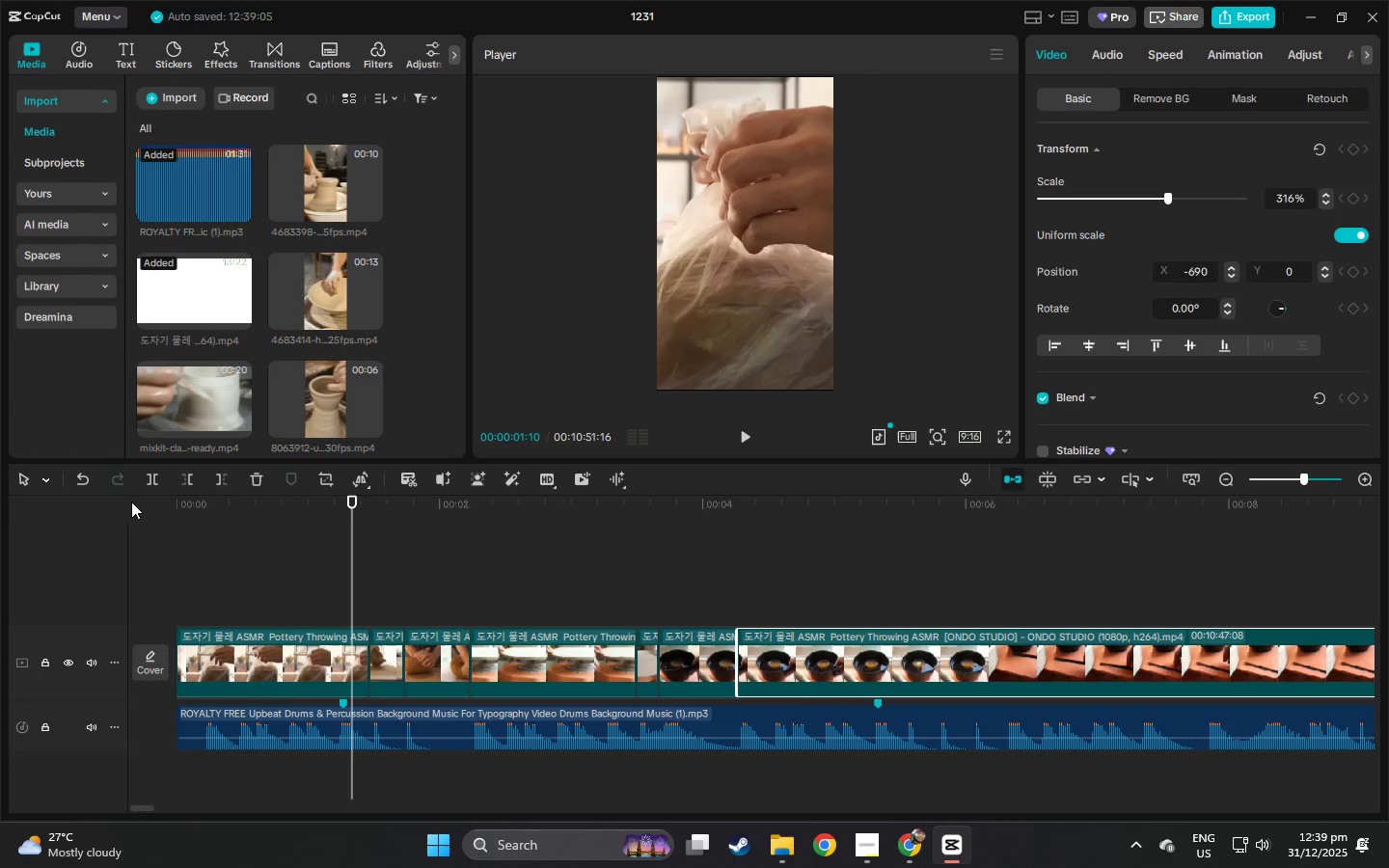 
key(Space)
 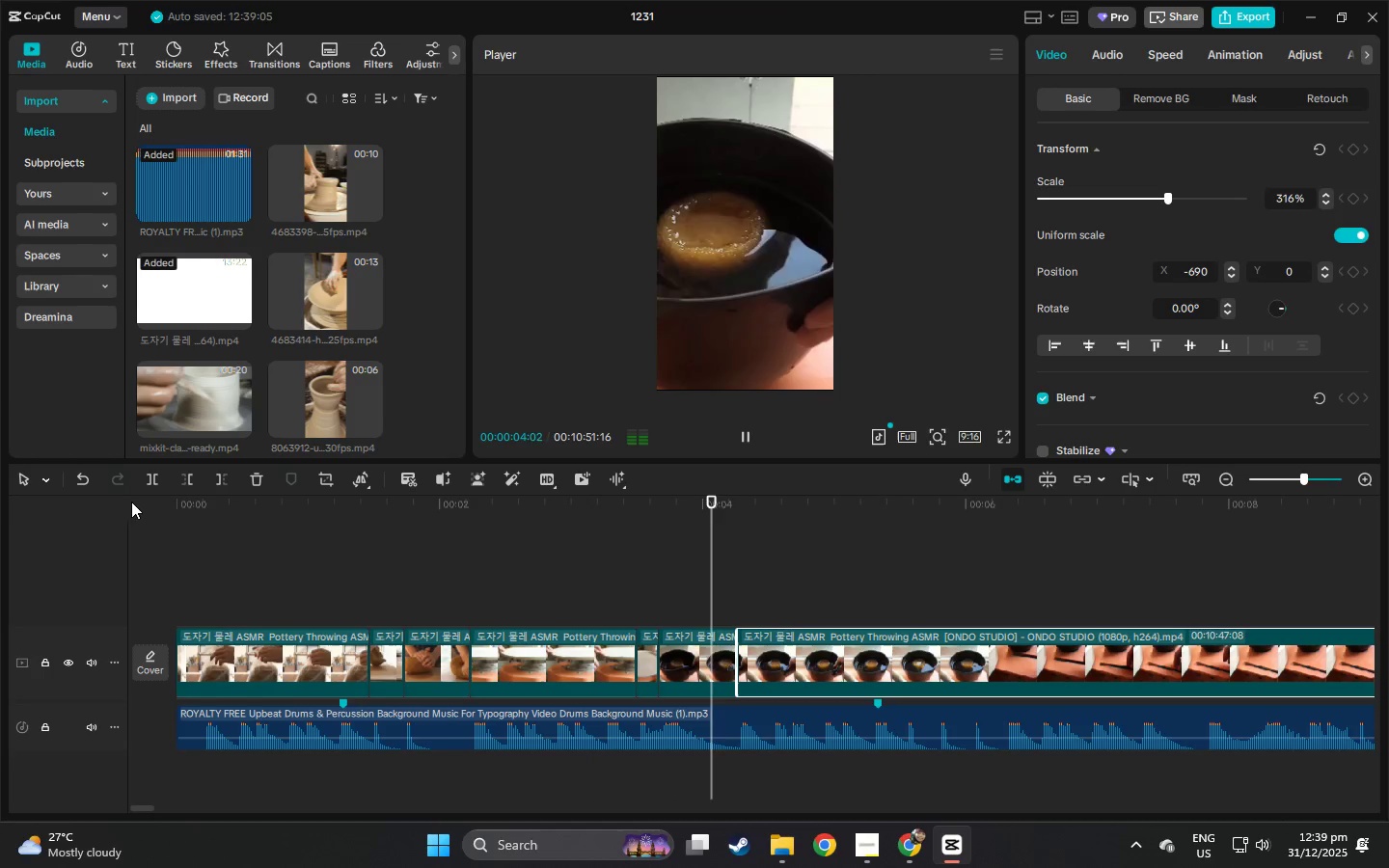 
key(Space)
 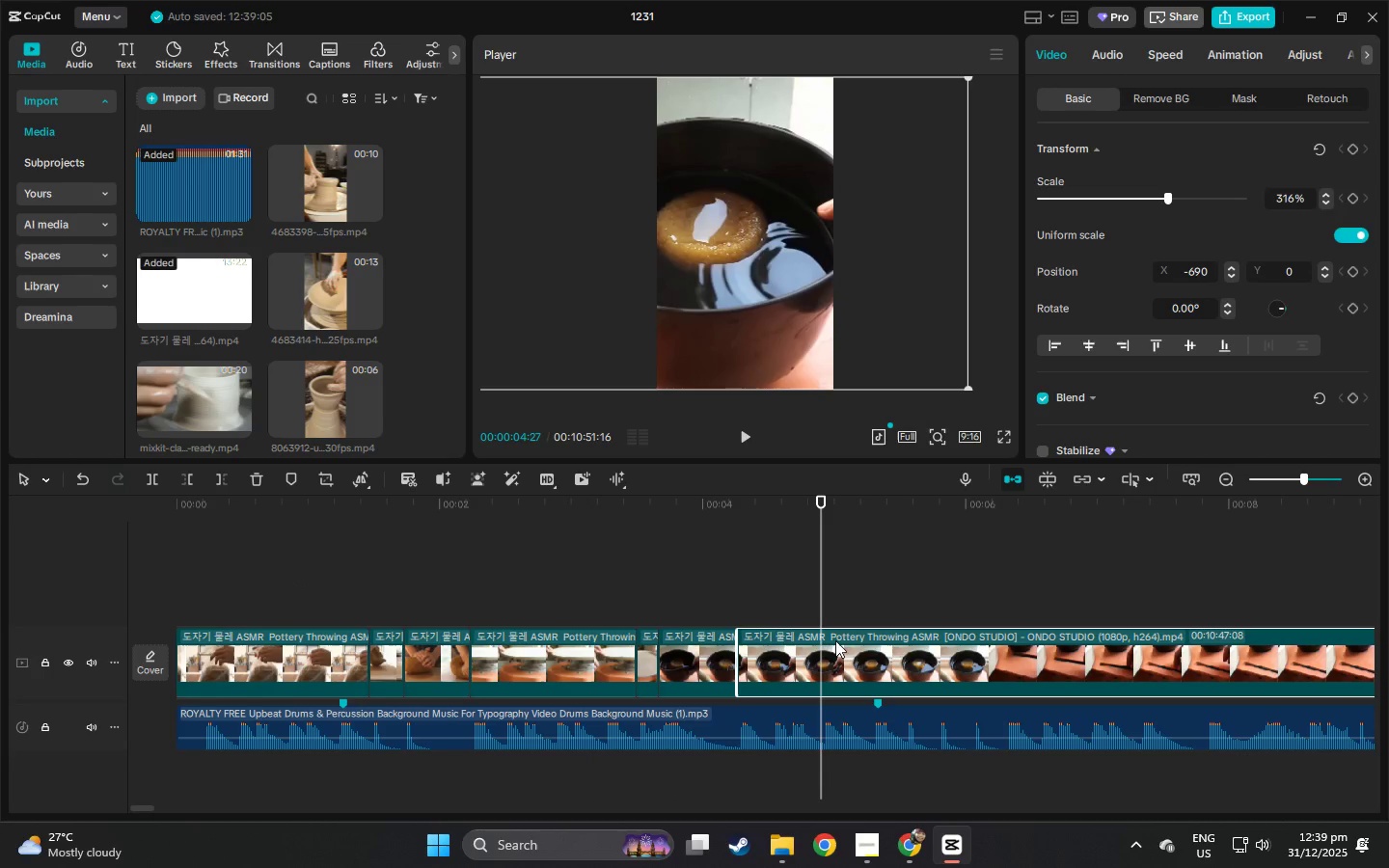 
left_click_drag(start_coordinate=[962, 510], to_coordinate=[986, 517])
 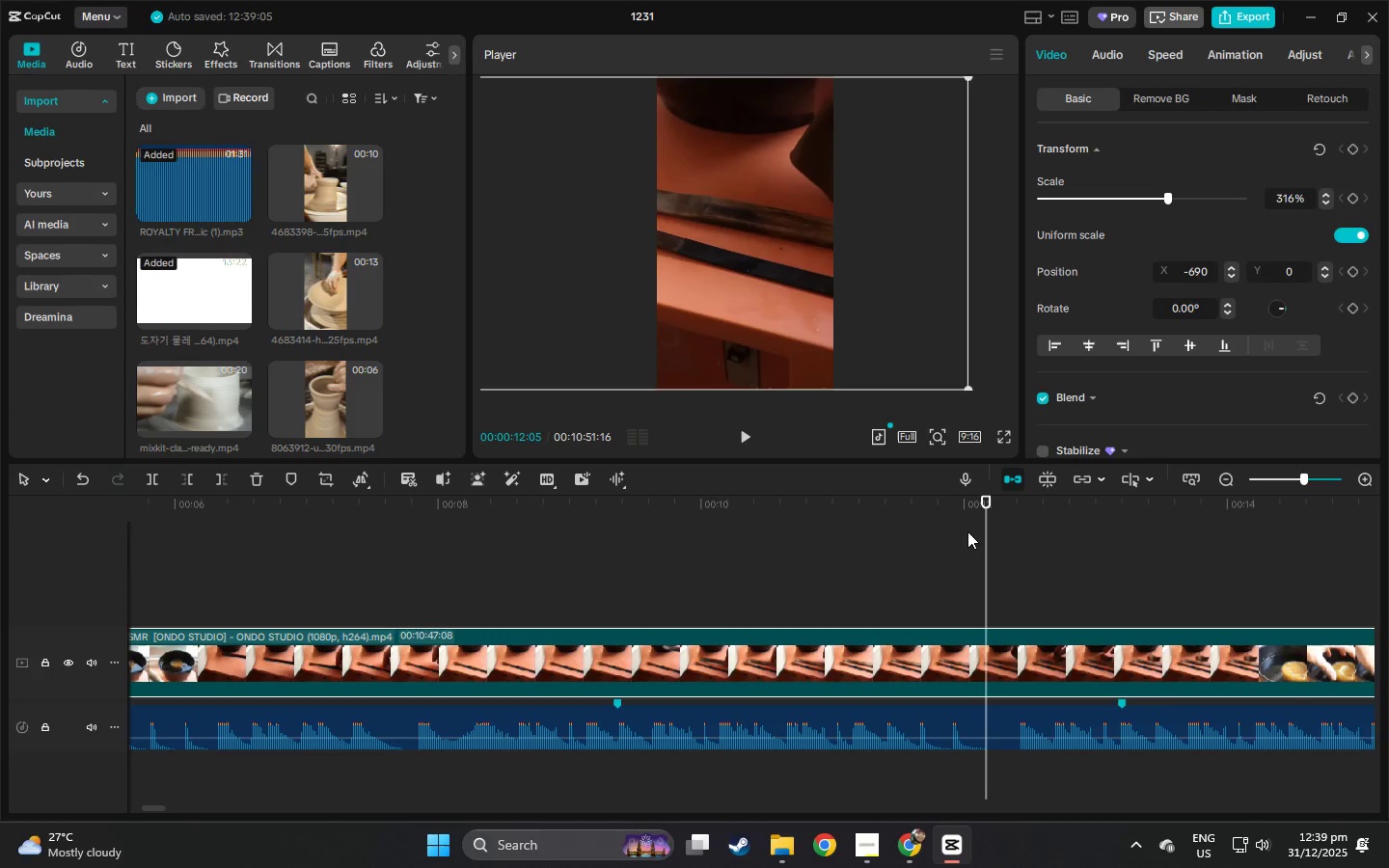 
key(Control+ControlLeft)
 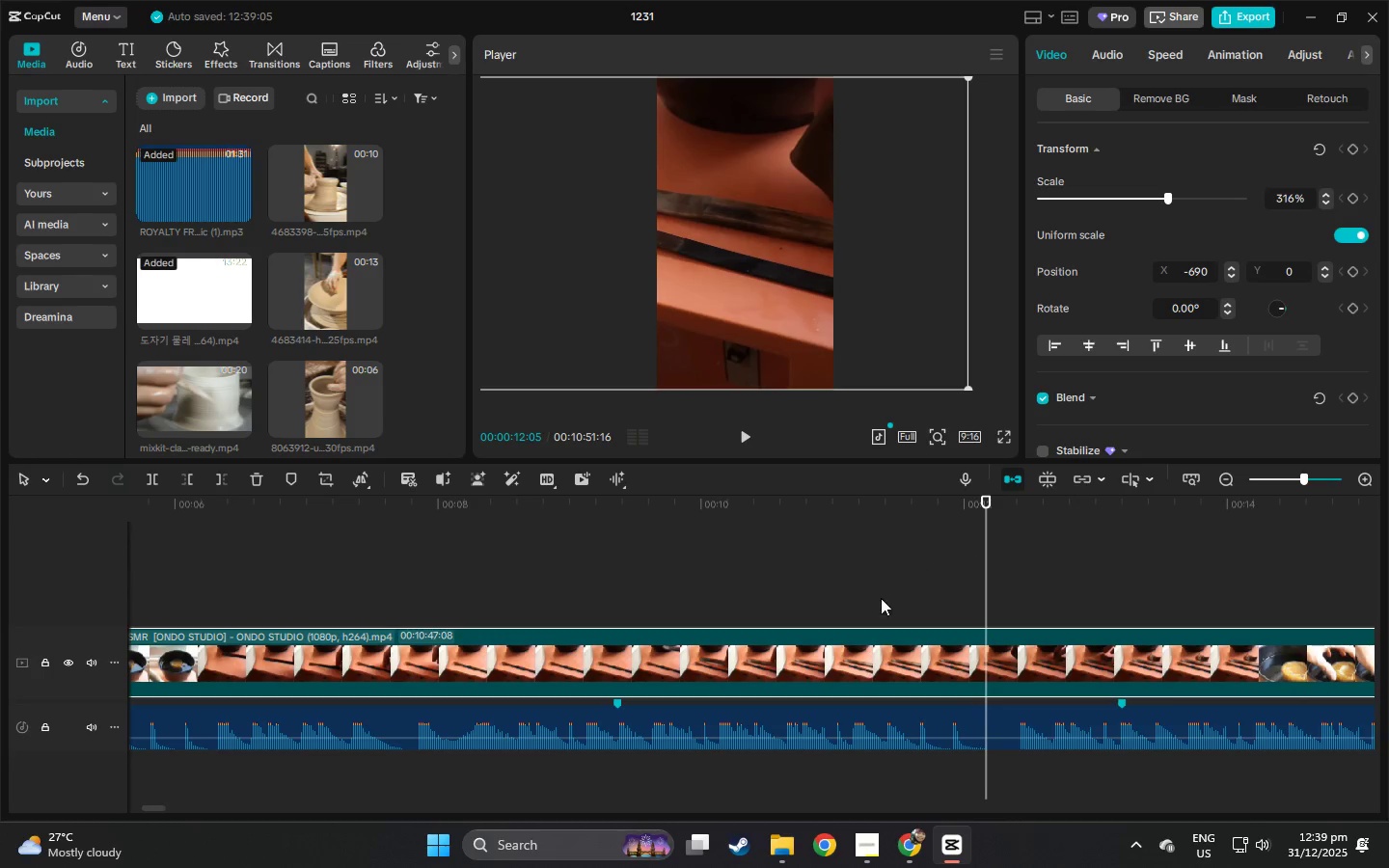 
key(Control+B)
 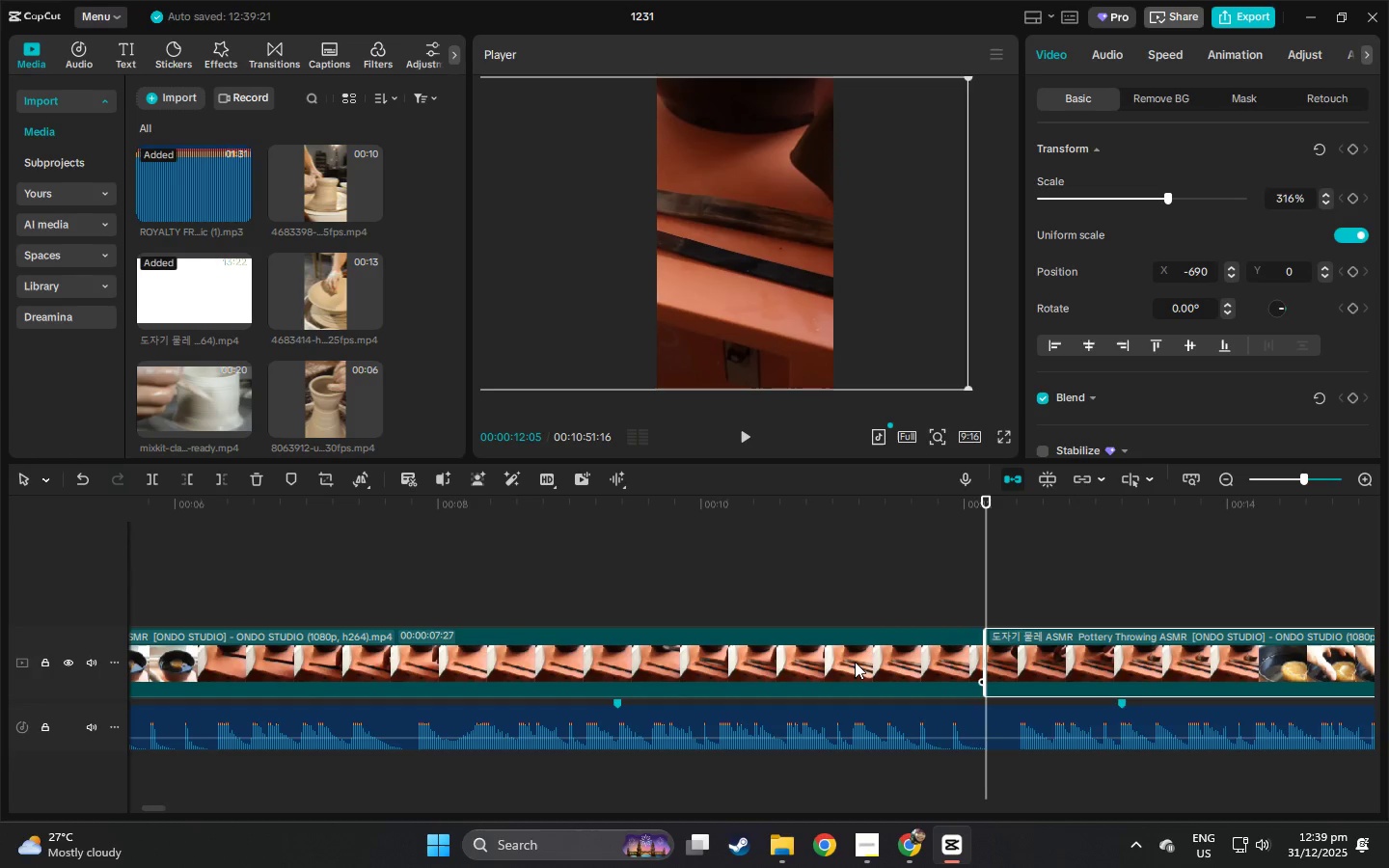 
left_click([855, 662])
 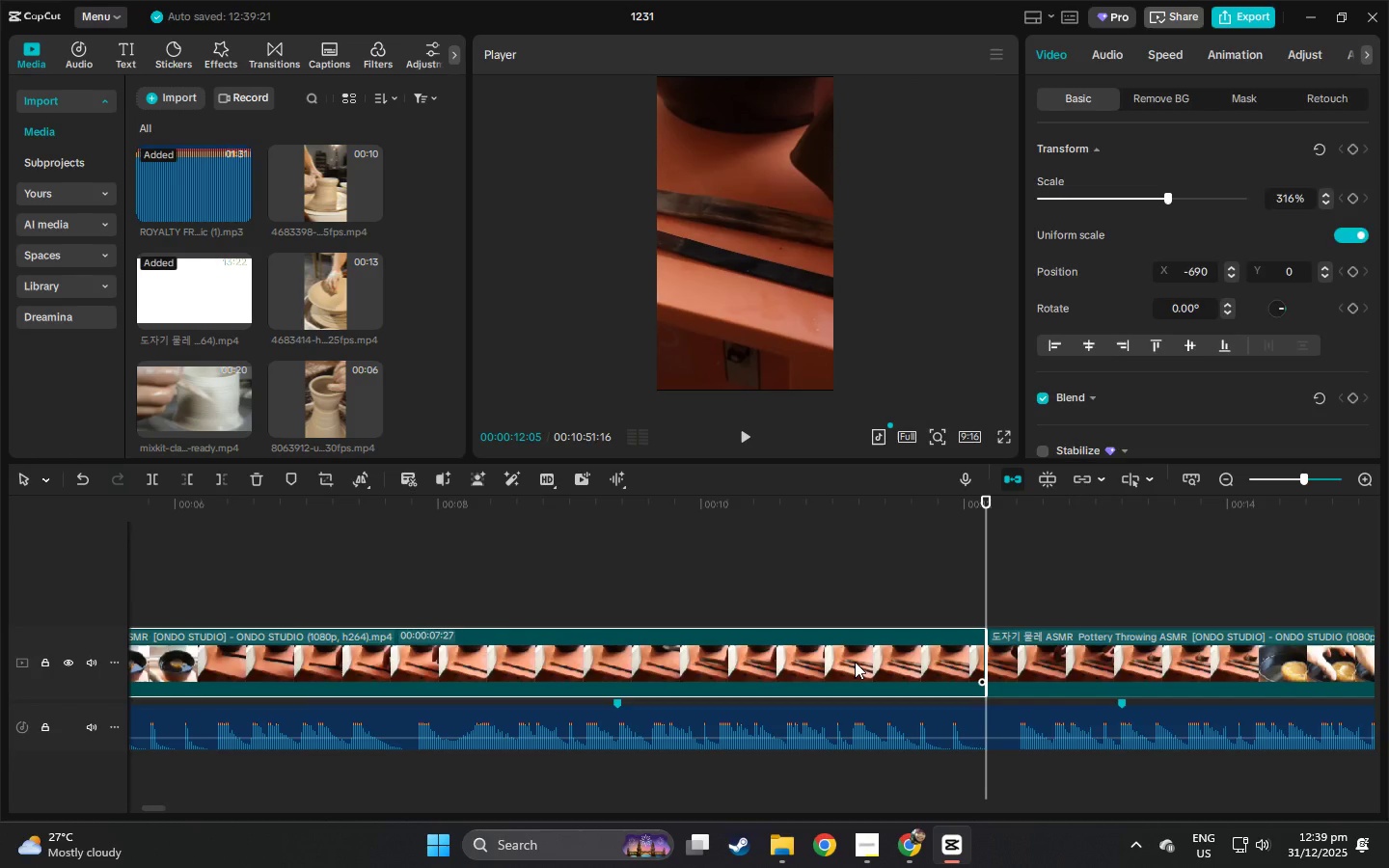 
key(Delete)
 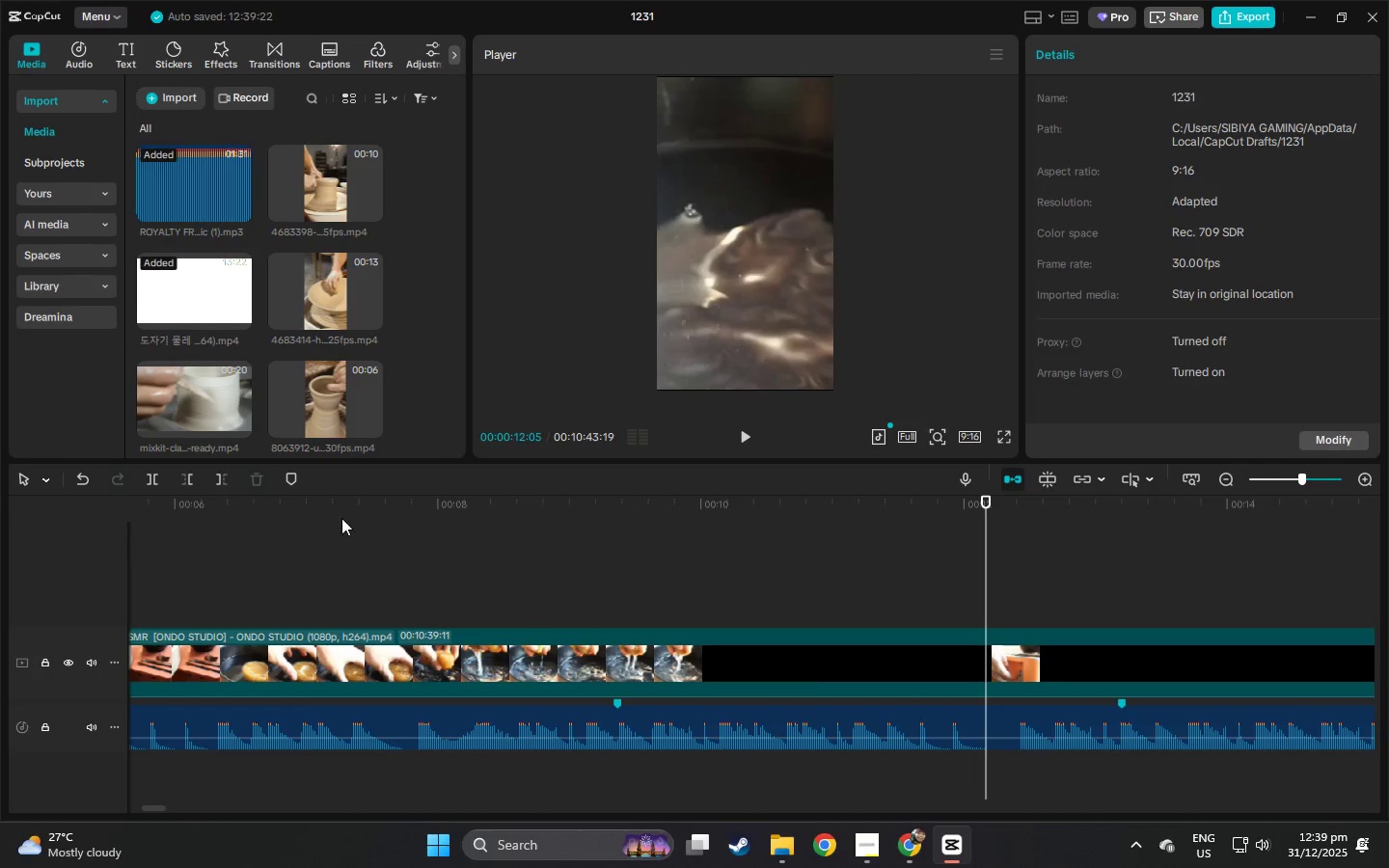 
left_click_drag(start_coordinate=[320, 512], to_coordinate=[0, 533])
 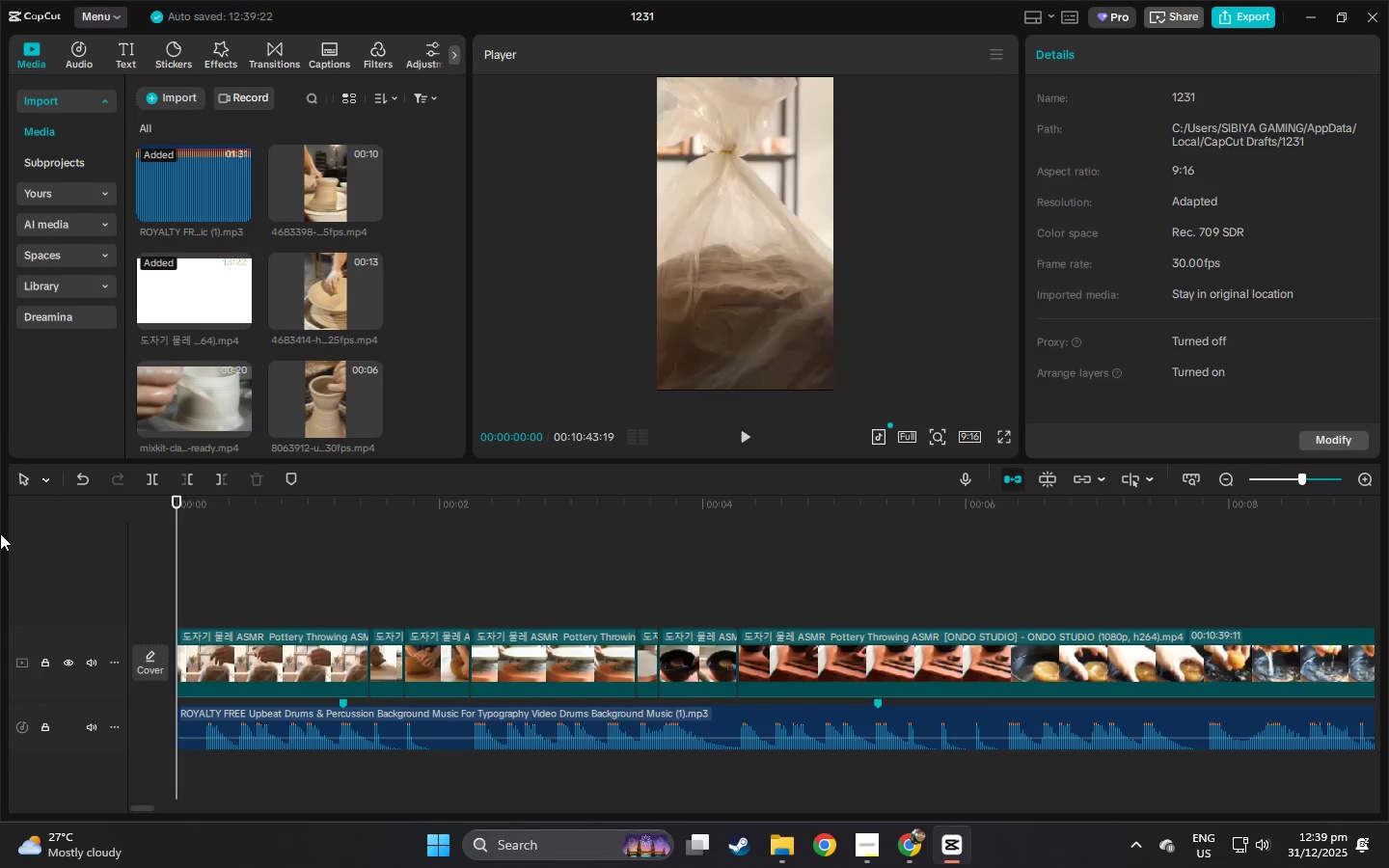 
key(Space)
 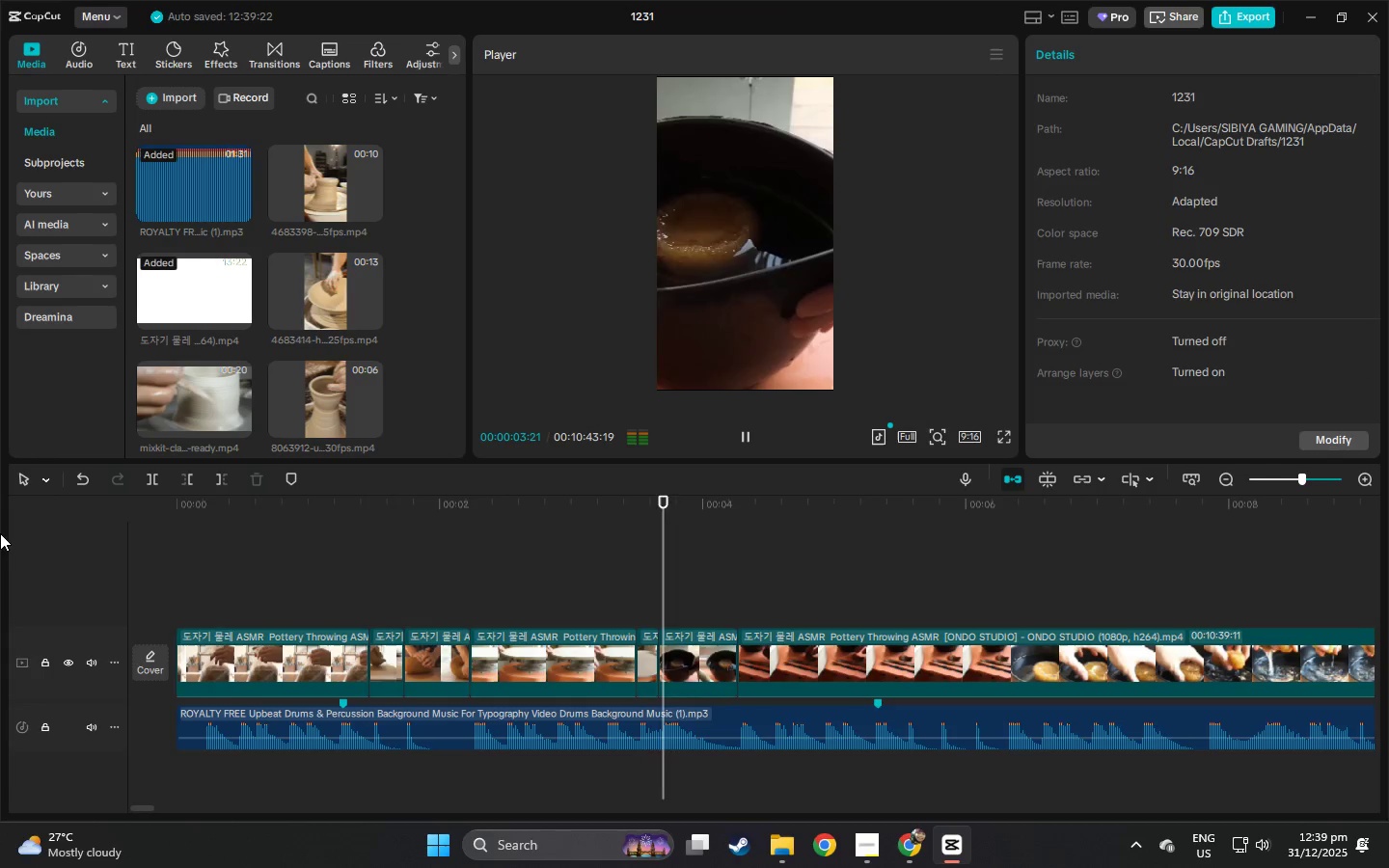 
key(Space)
 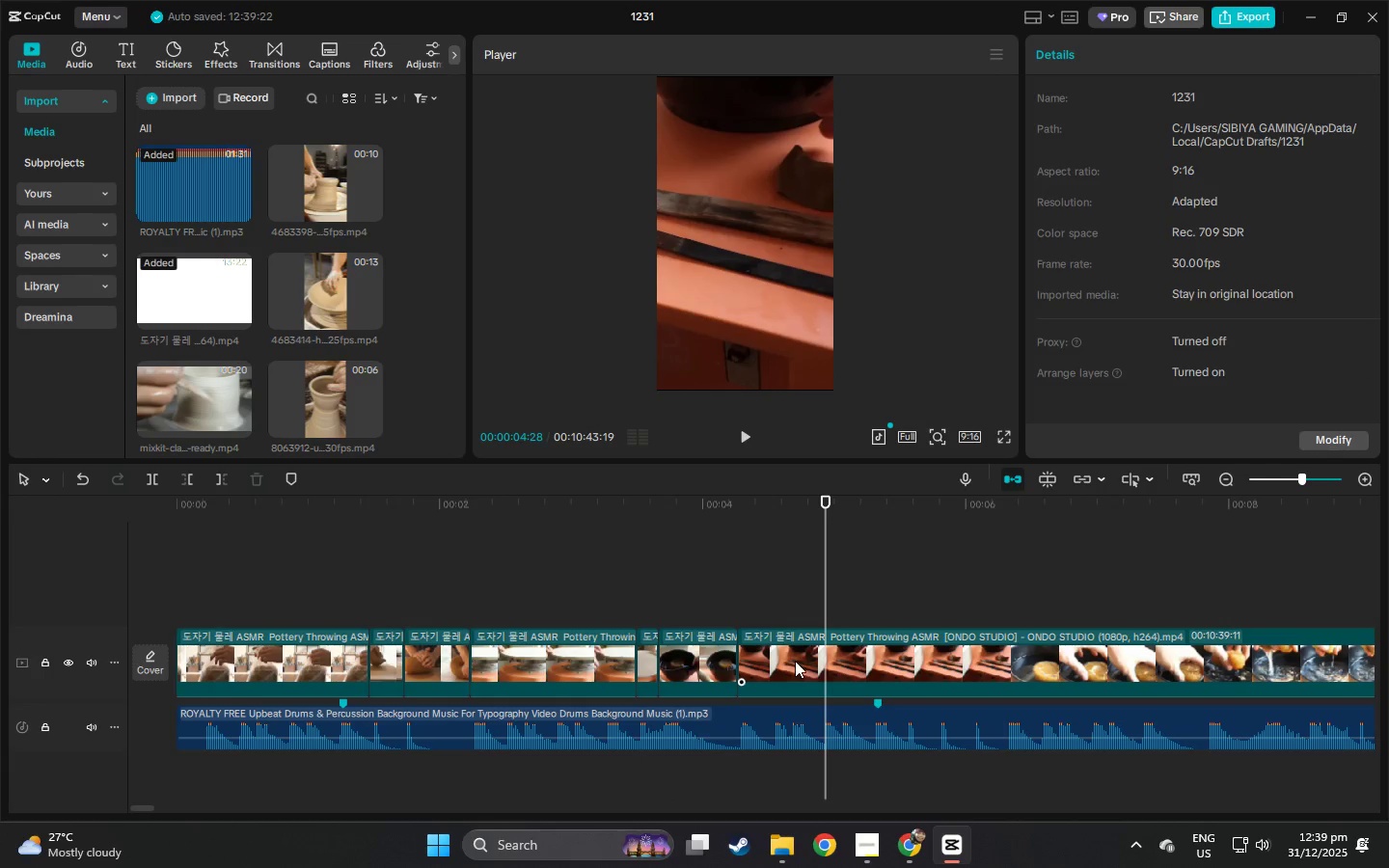 
left_click([779, 655])
 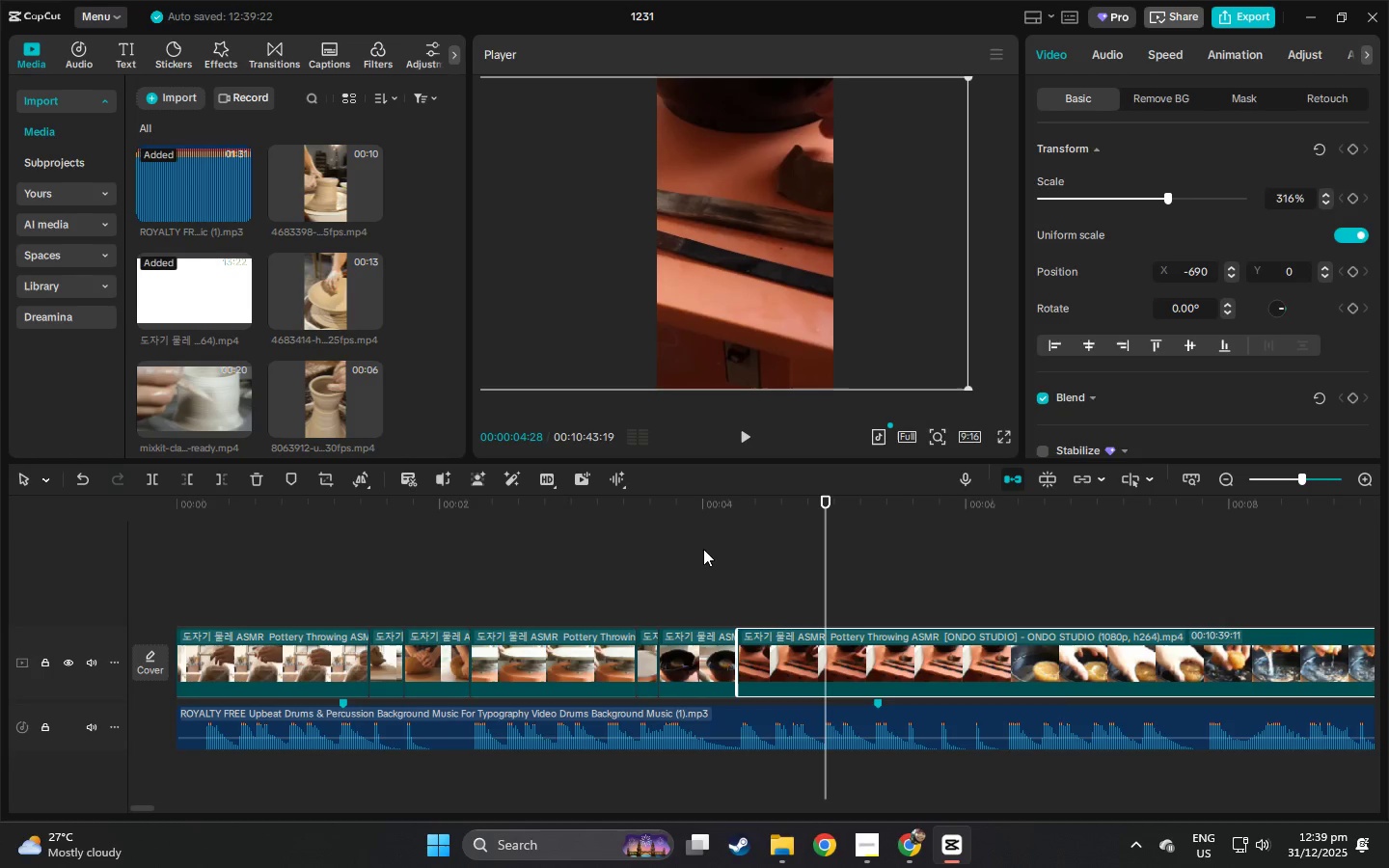 
left_click([684, 515])
 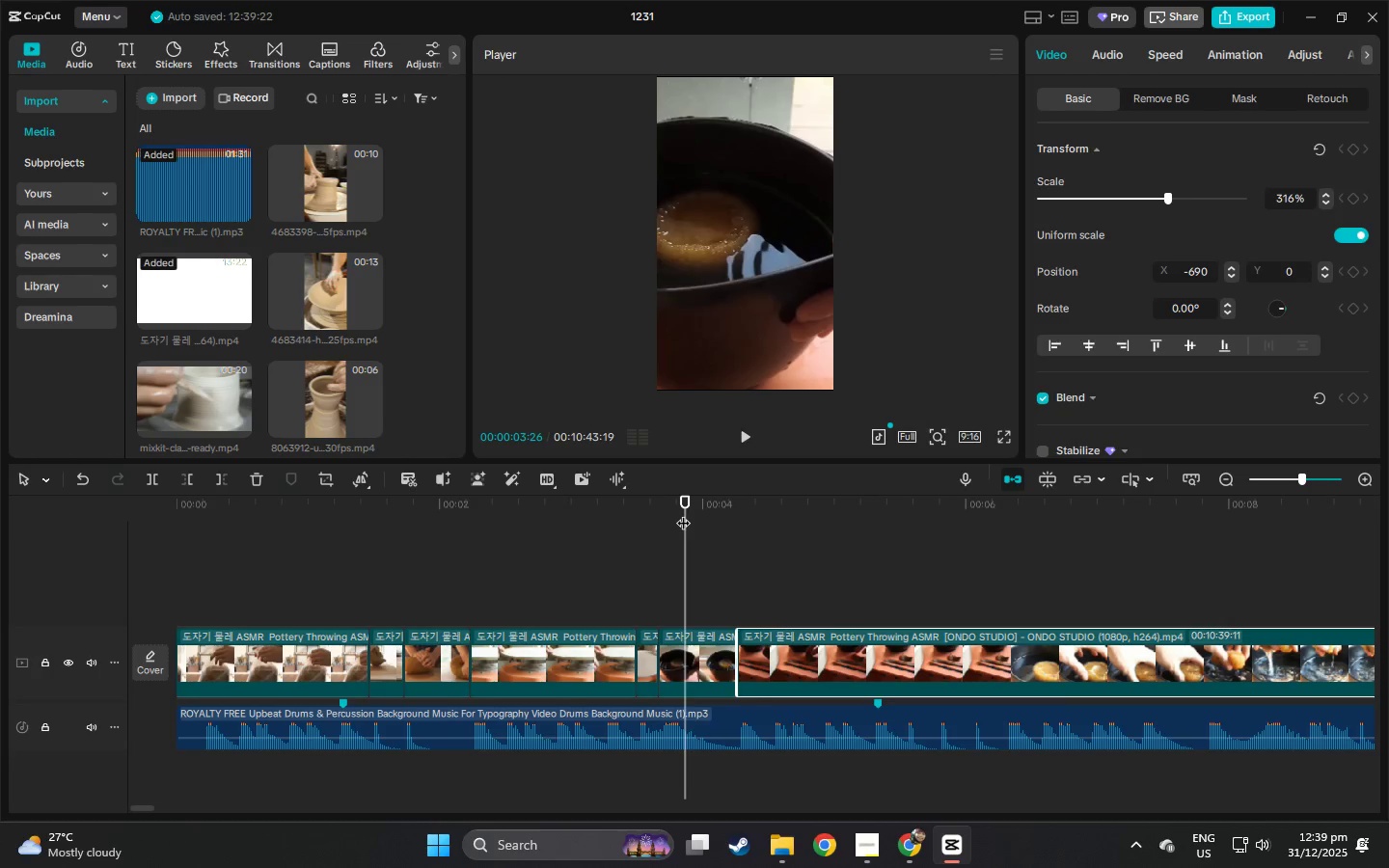 
key(Space)
 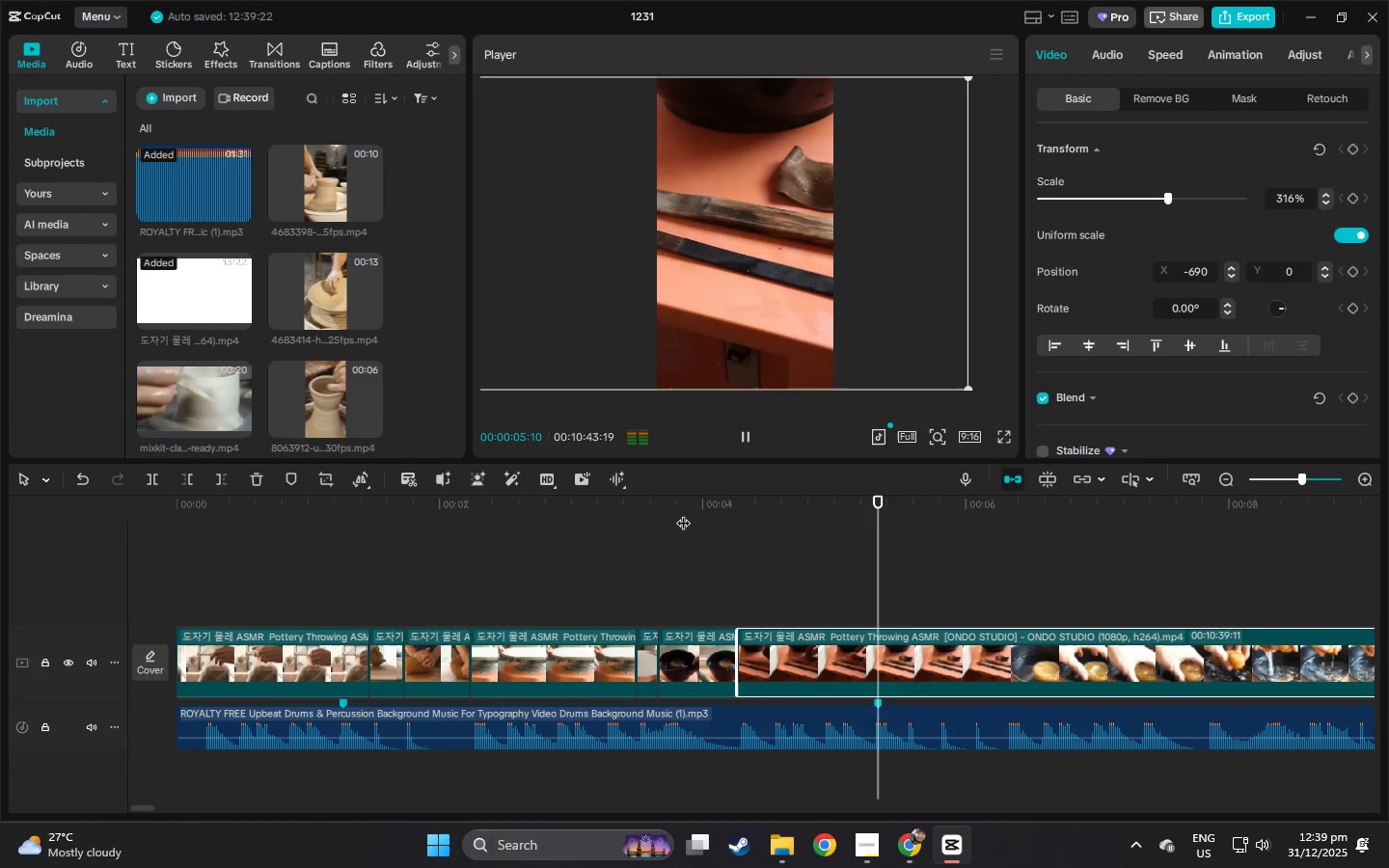 
key(Space)
 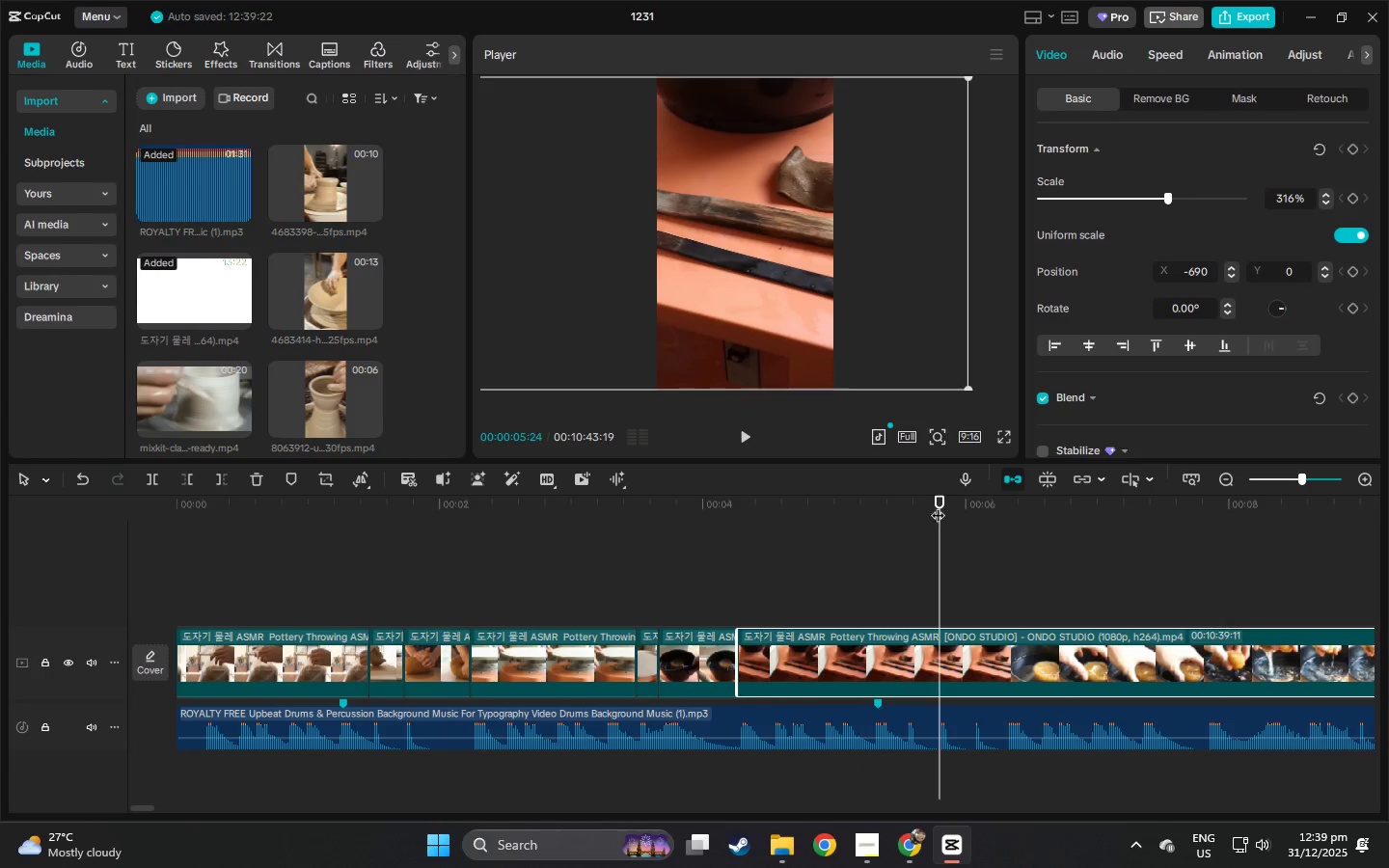 
left_click_drag(start_coordinate=[939, 502], to_coordinate=[929, 502])
 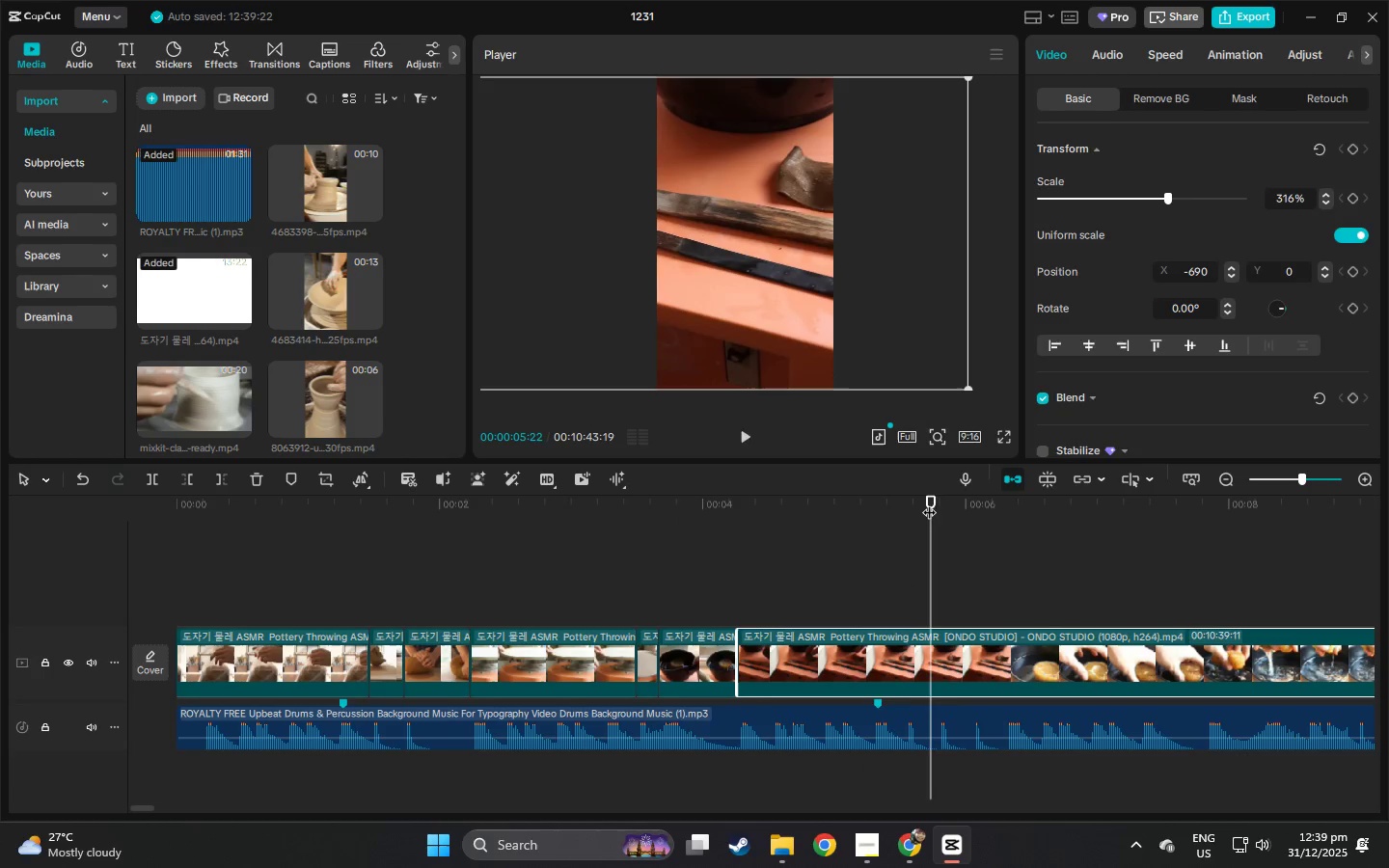 
key(Space)
 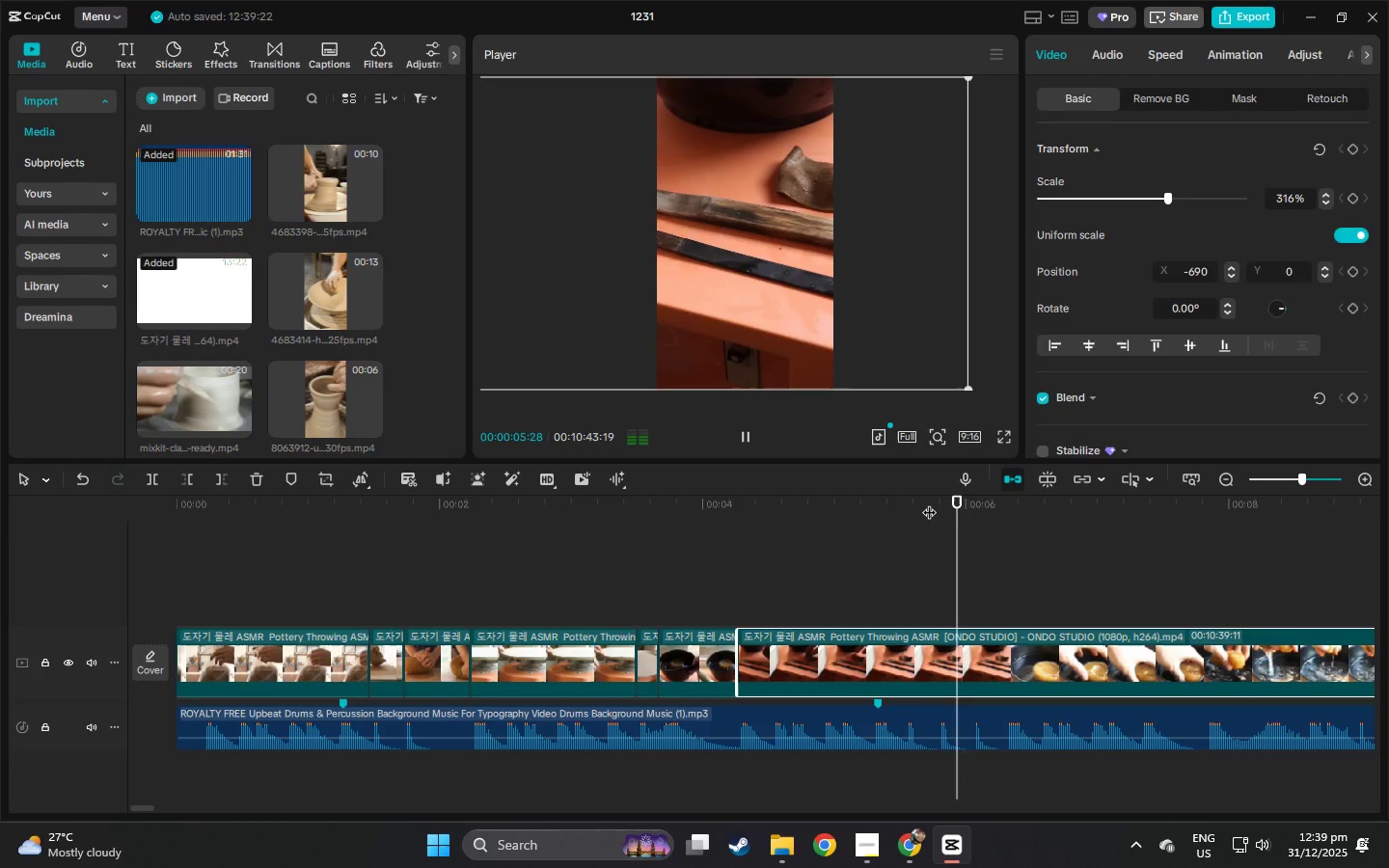 
key(Space)
 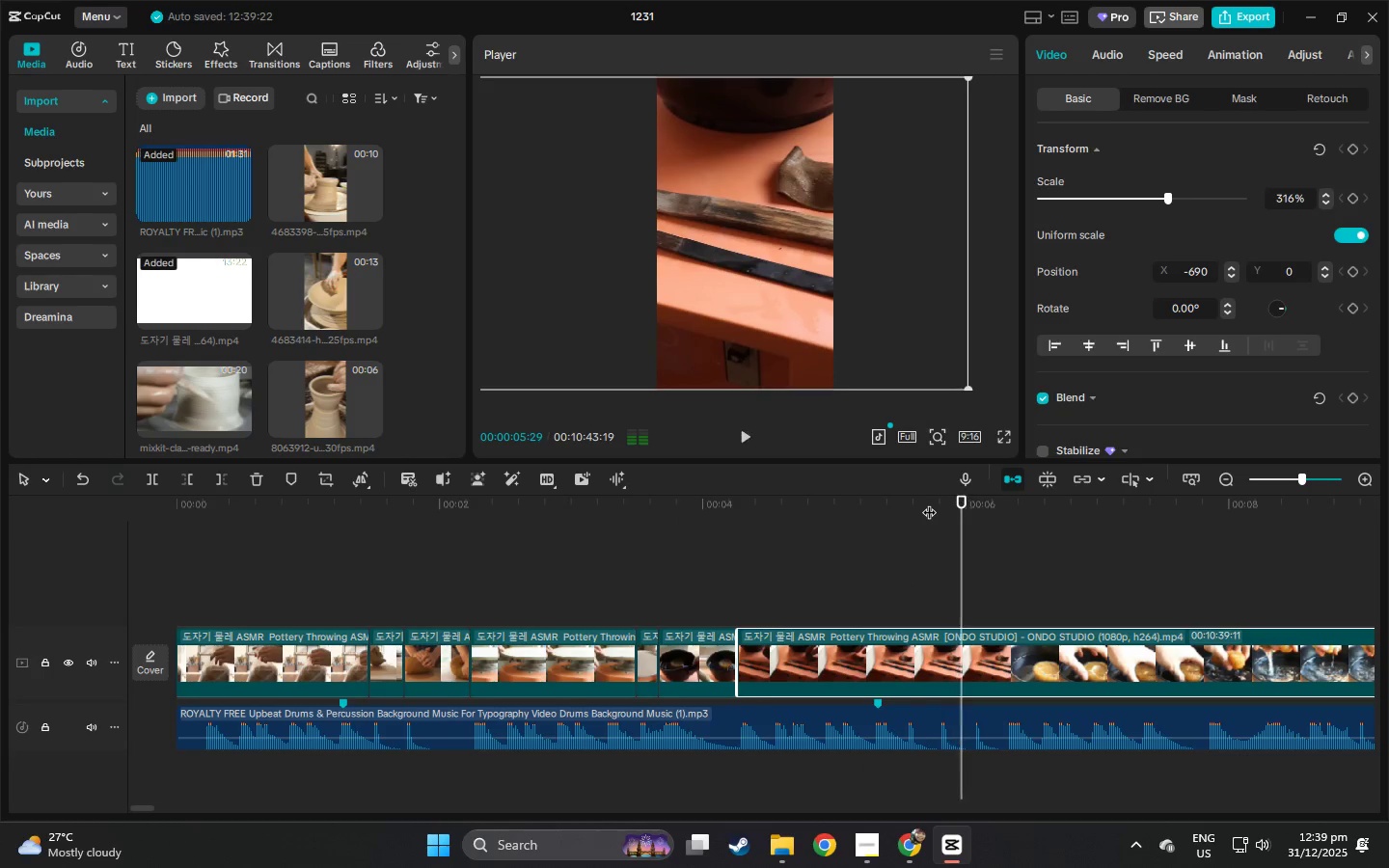 
left_click_drag(start_coordinate=[929, 502], to_coordinate=[935, 507])
 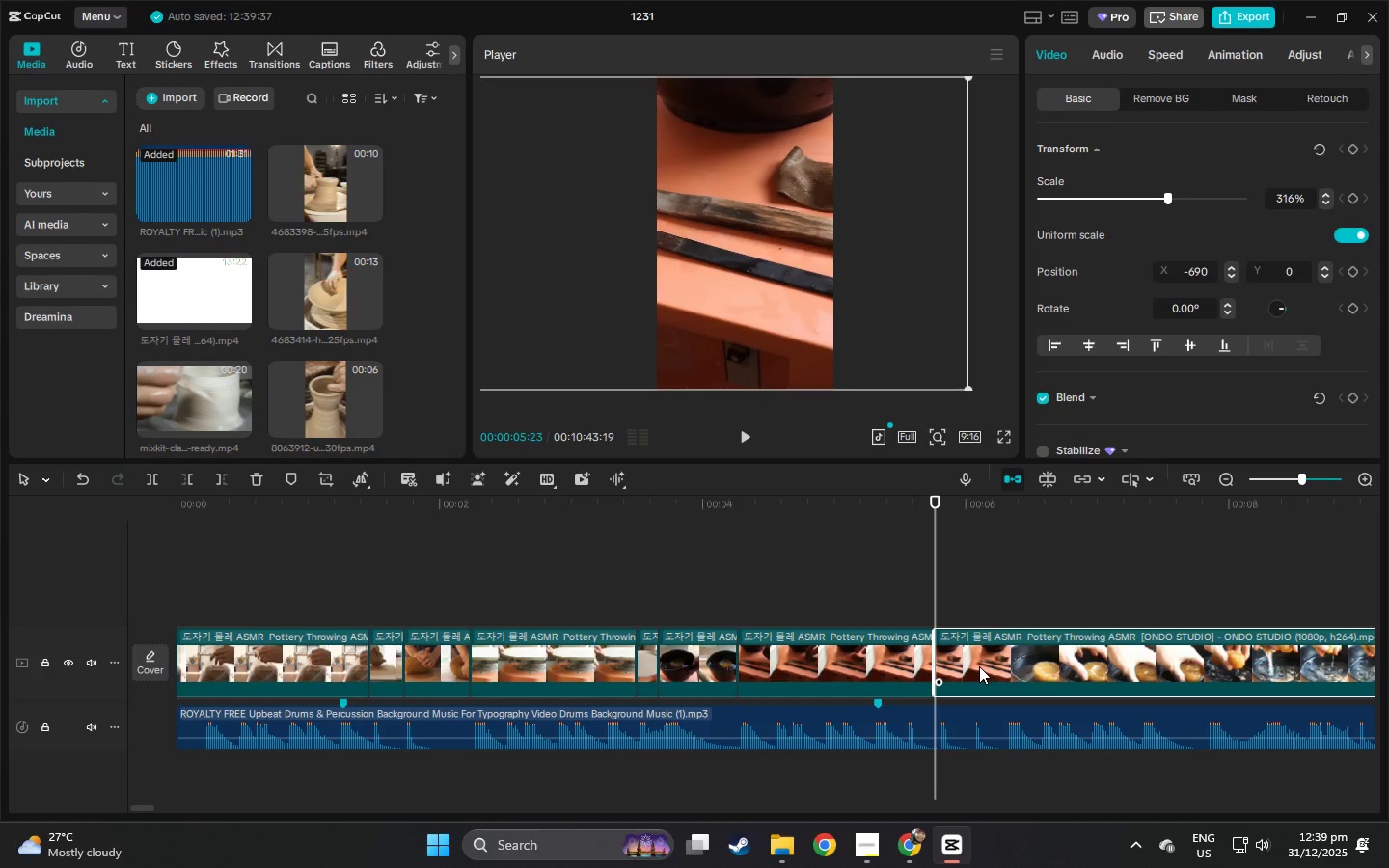 
key(Control+ControlLeft)
 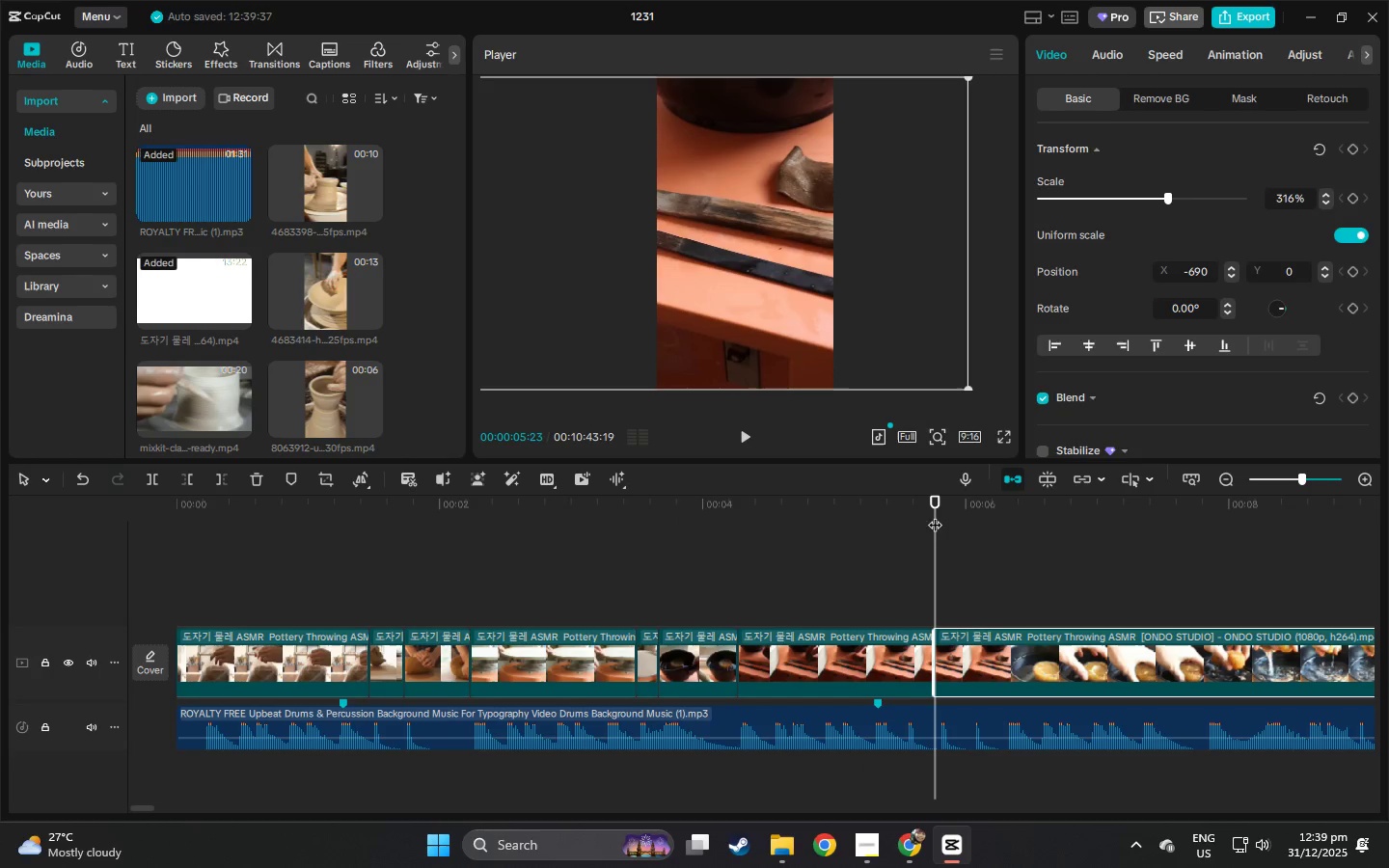 
key(Control+B)
 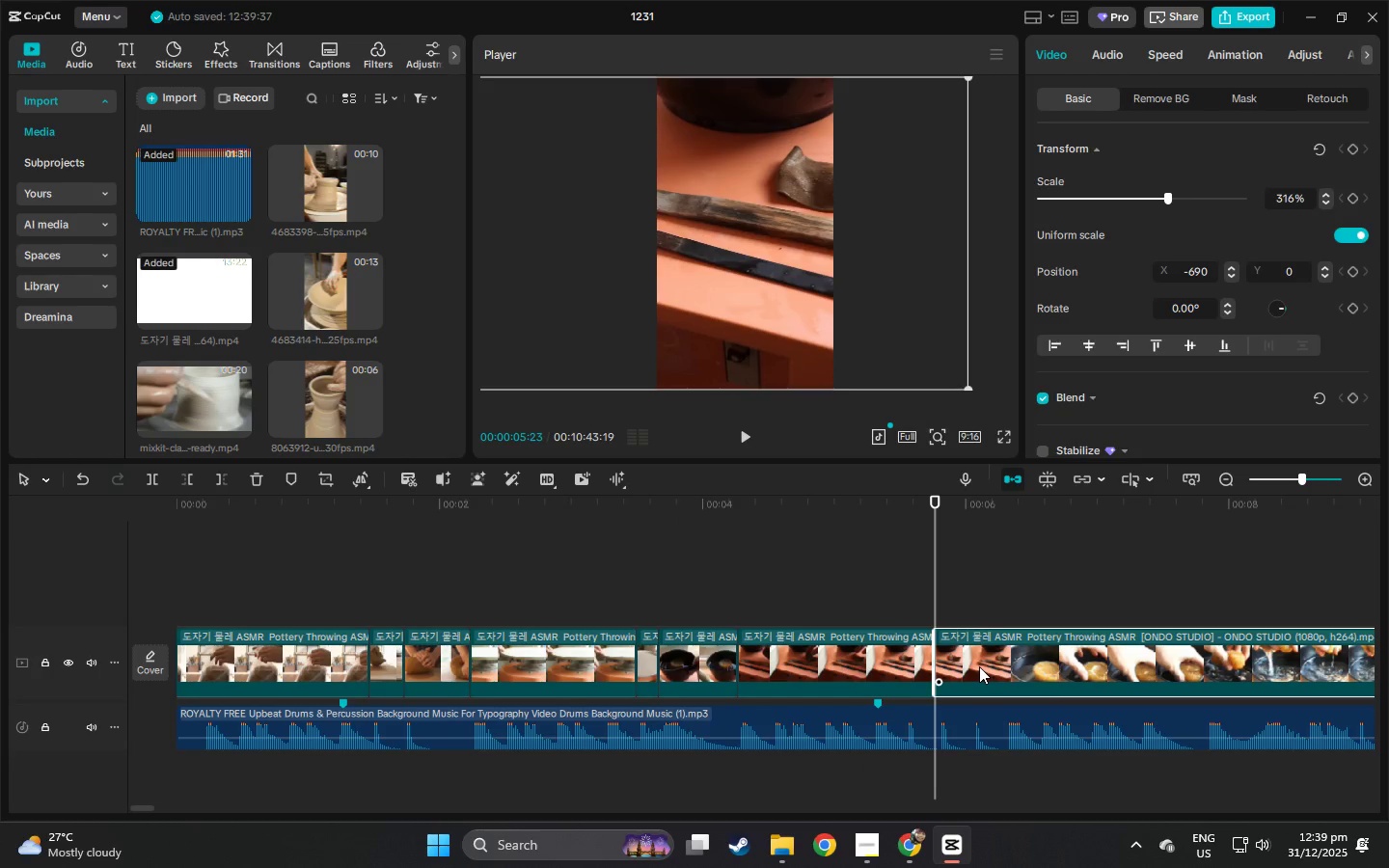 
left_click([979, 666])
 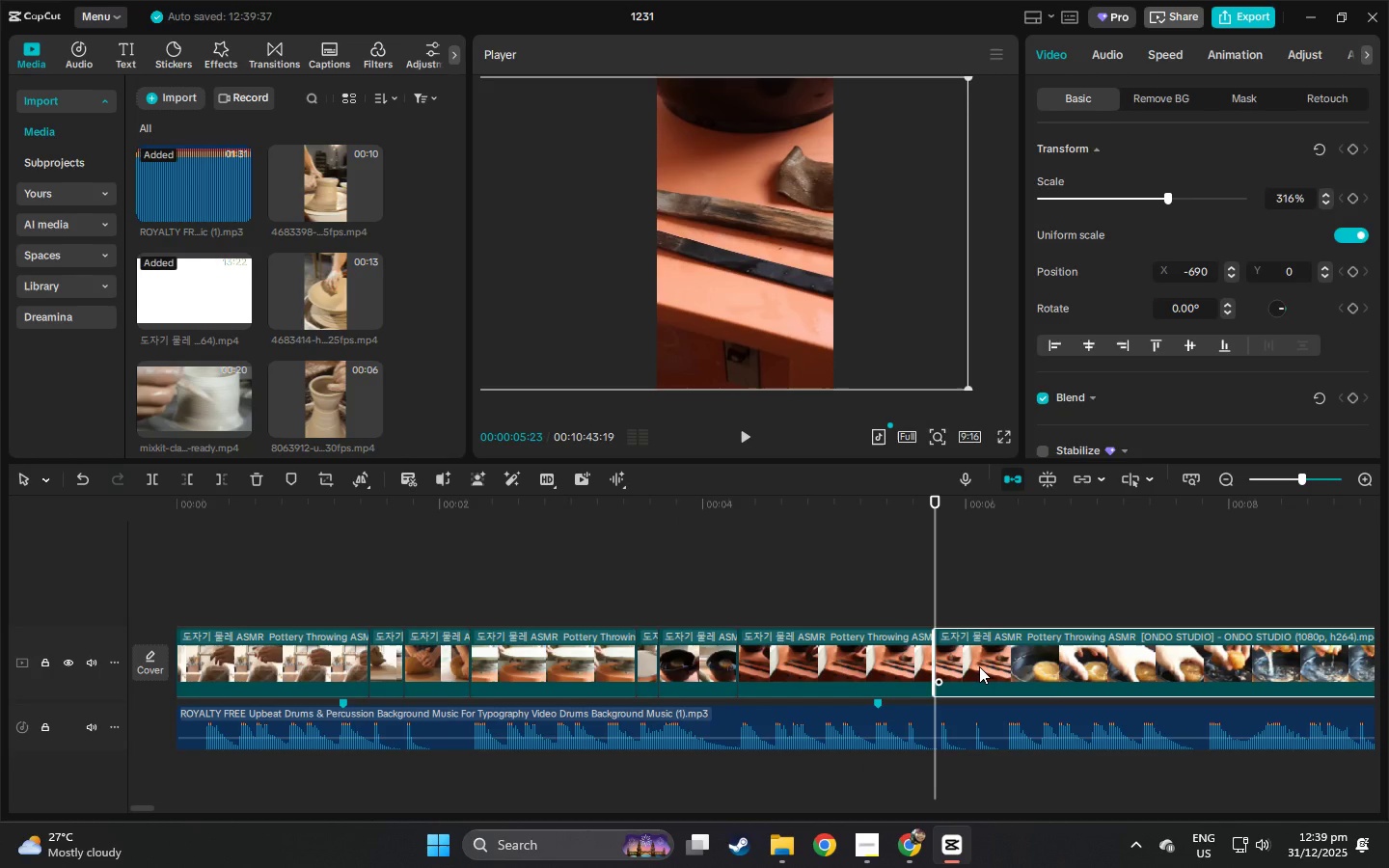 
key(Delete)
 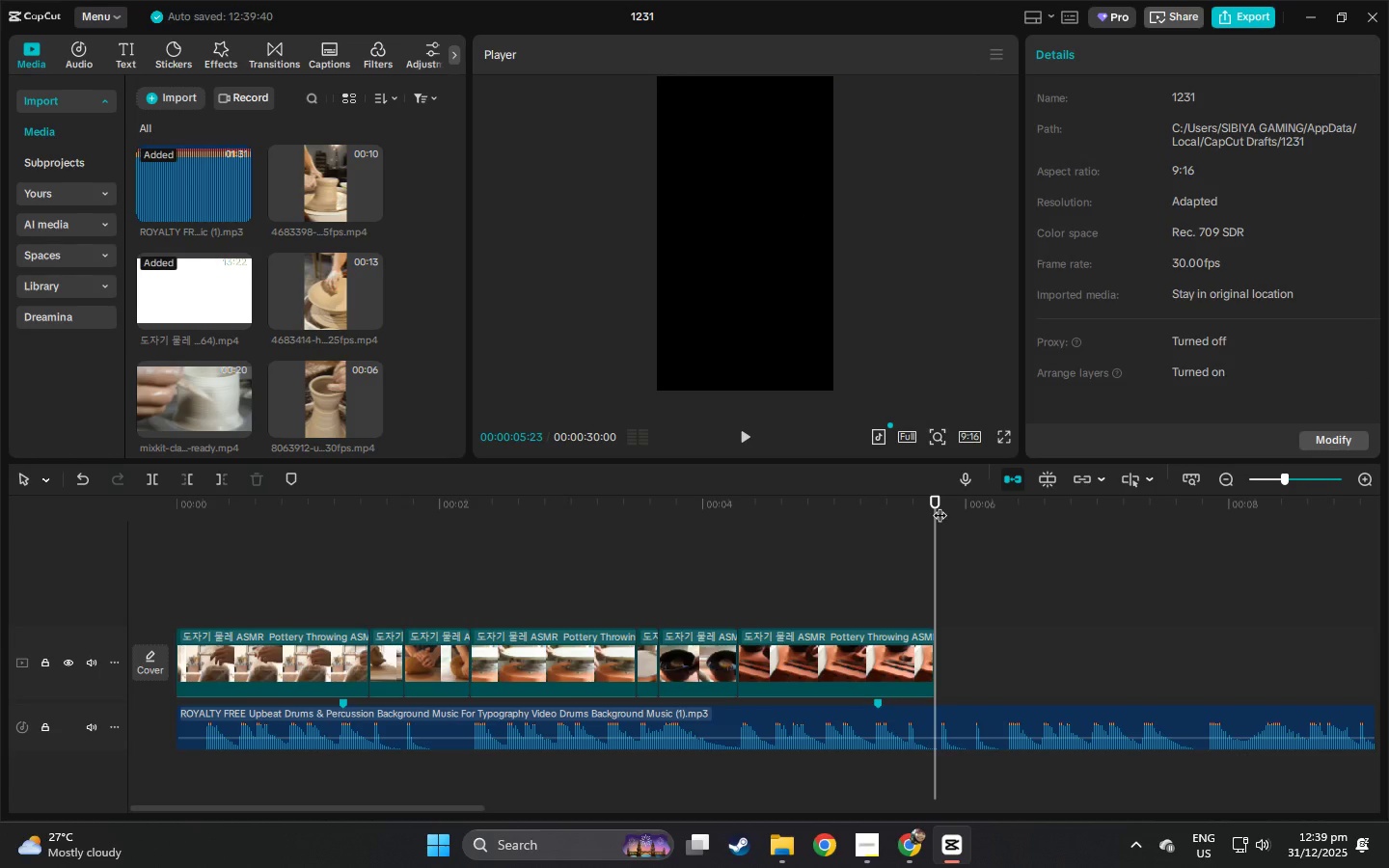 
key(Control+ControlLeft)
 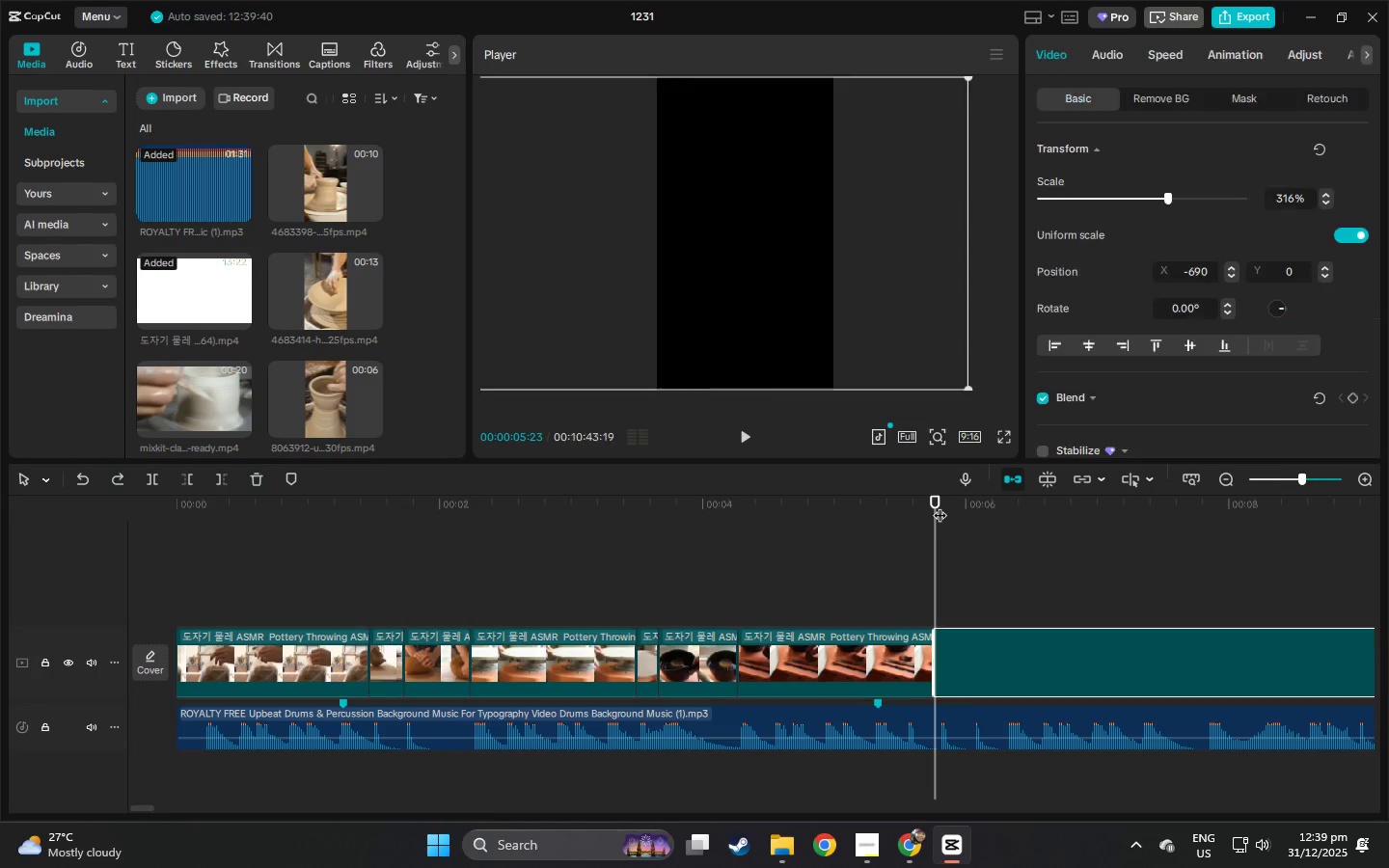 
key(Control+Z)
 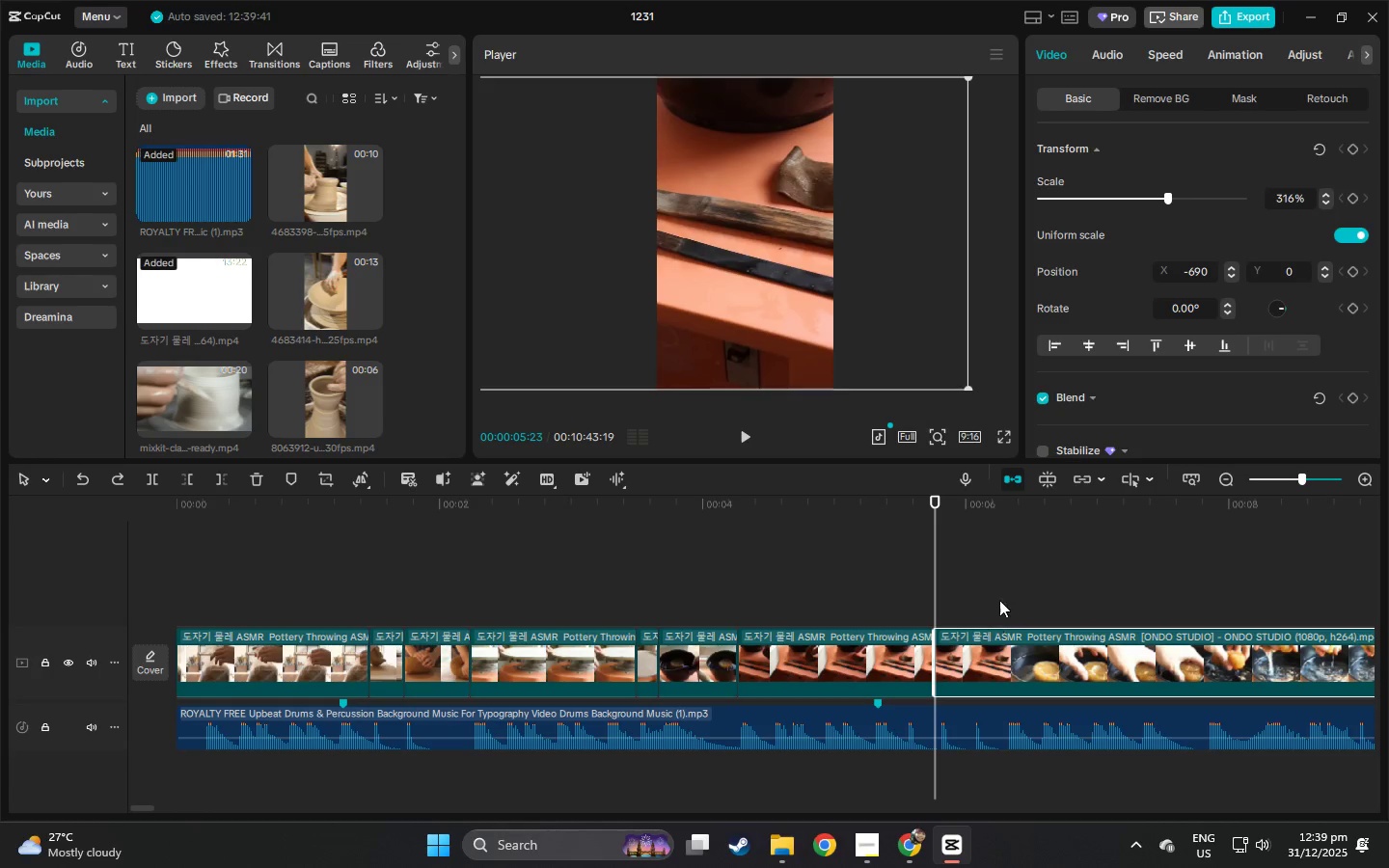 
key(Space)
 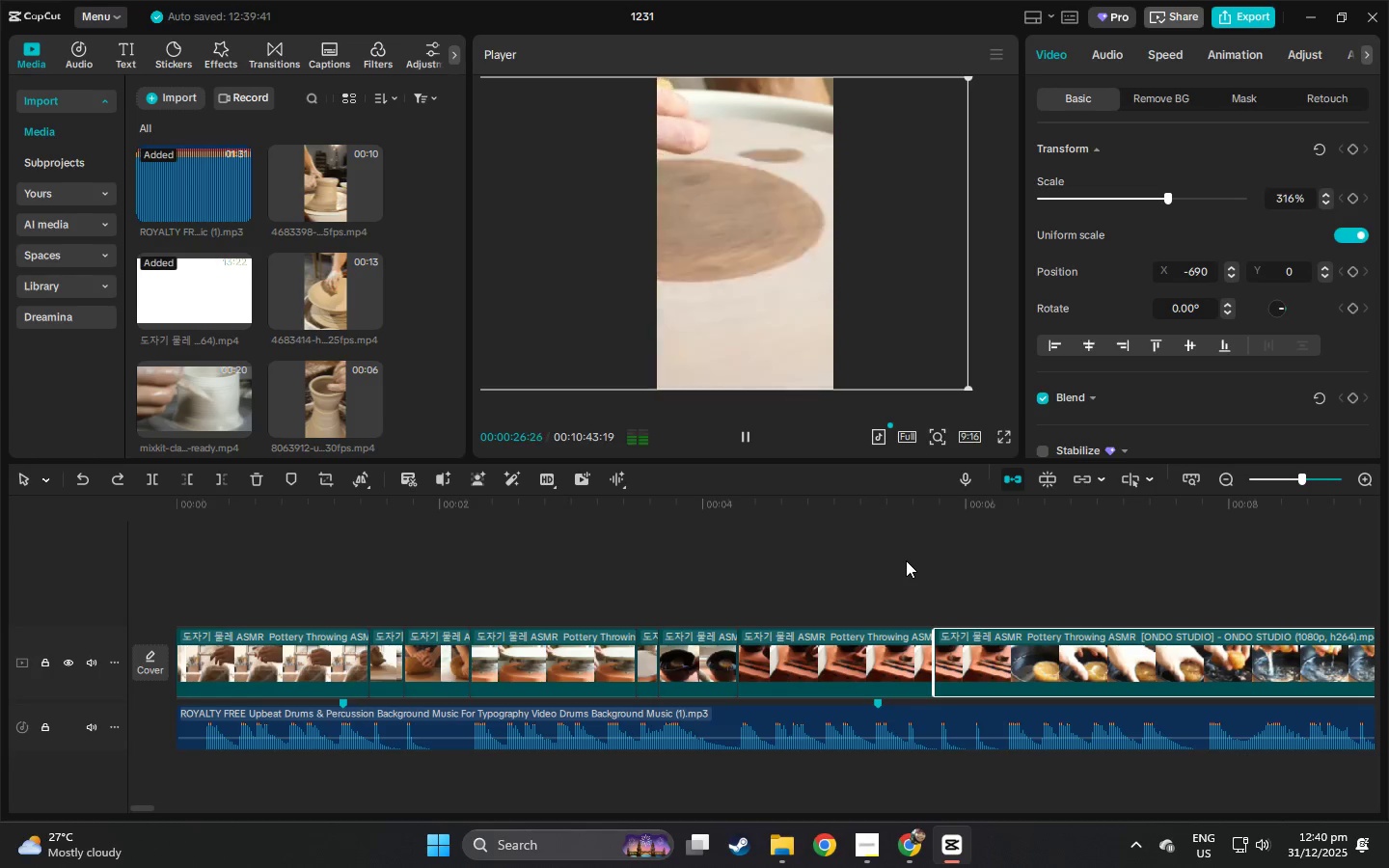 
wait(26.11)
 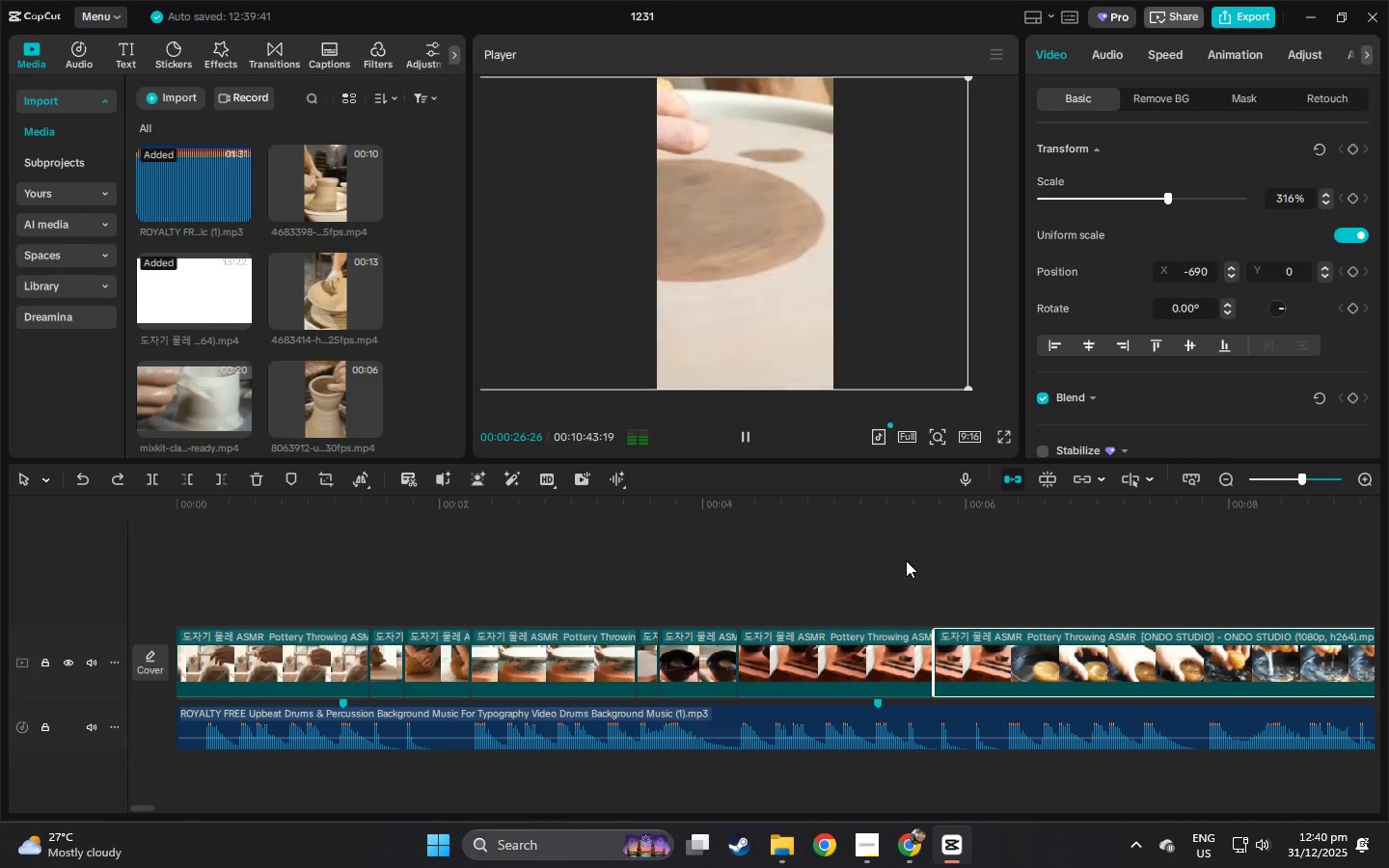 
key(Space)
 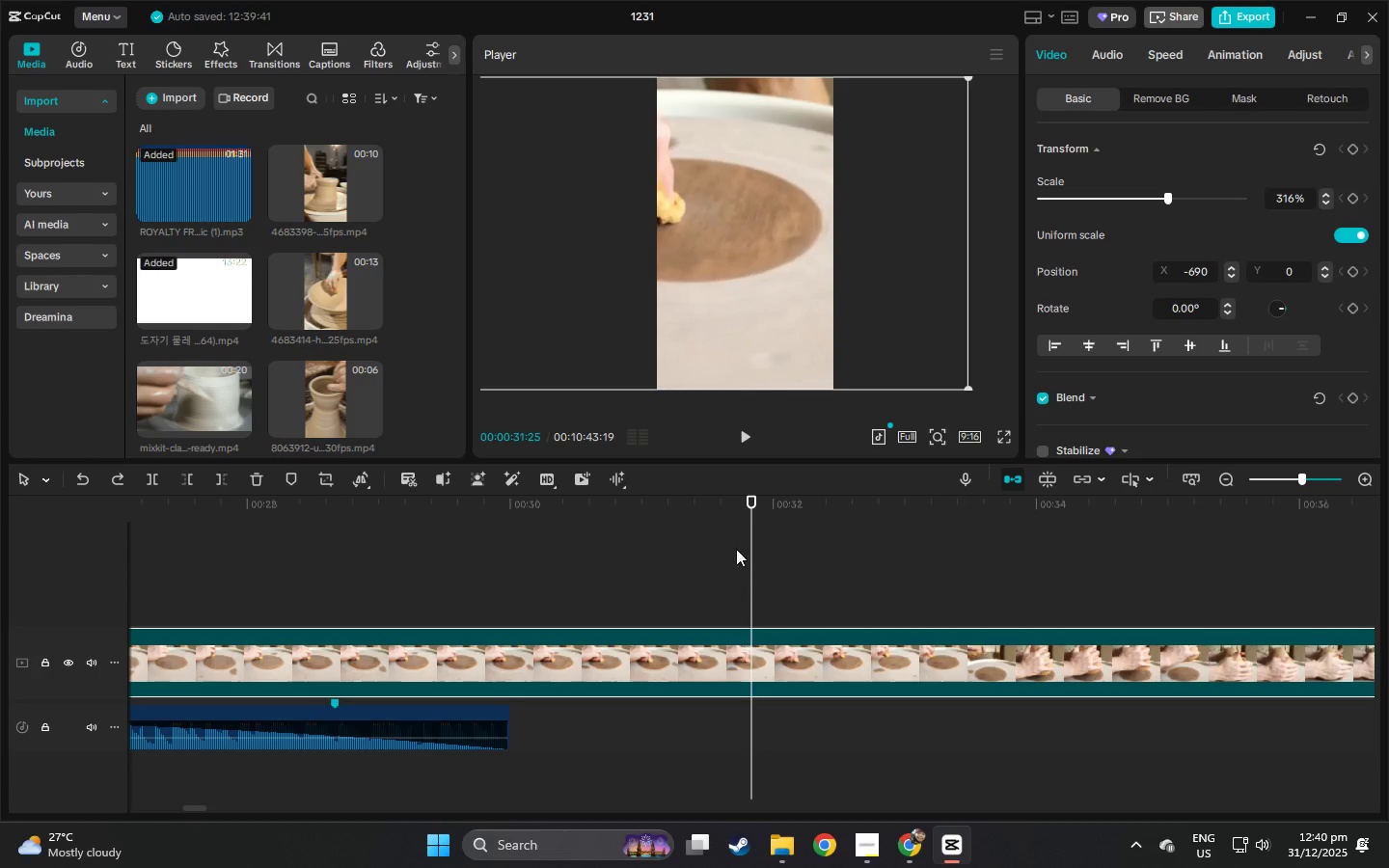 
left_click_drag(start_coordinate=[715, 510], to_coordinate=[0, 569])
 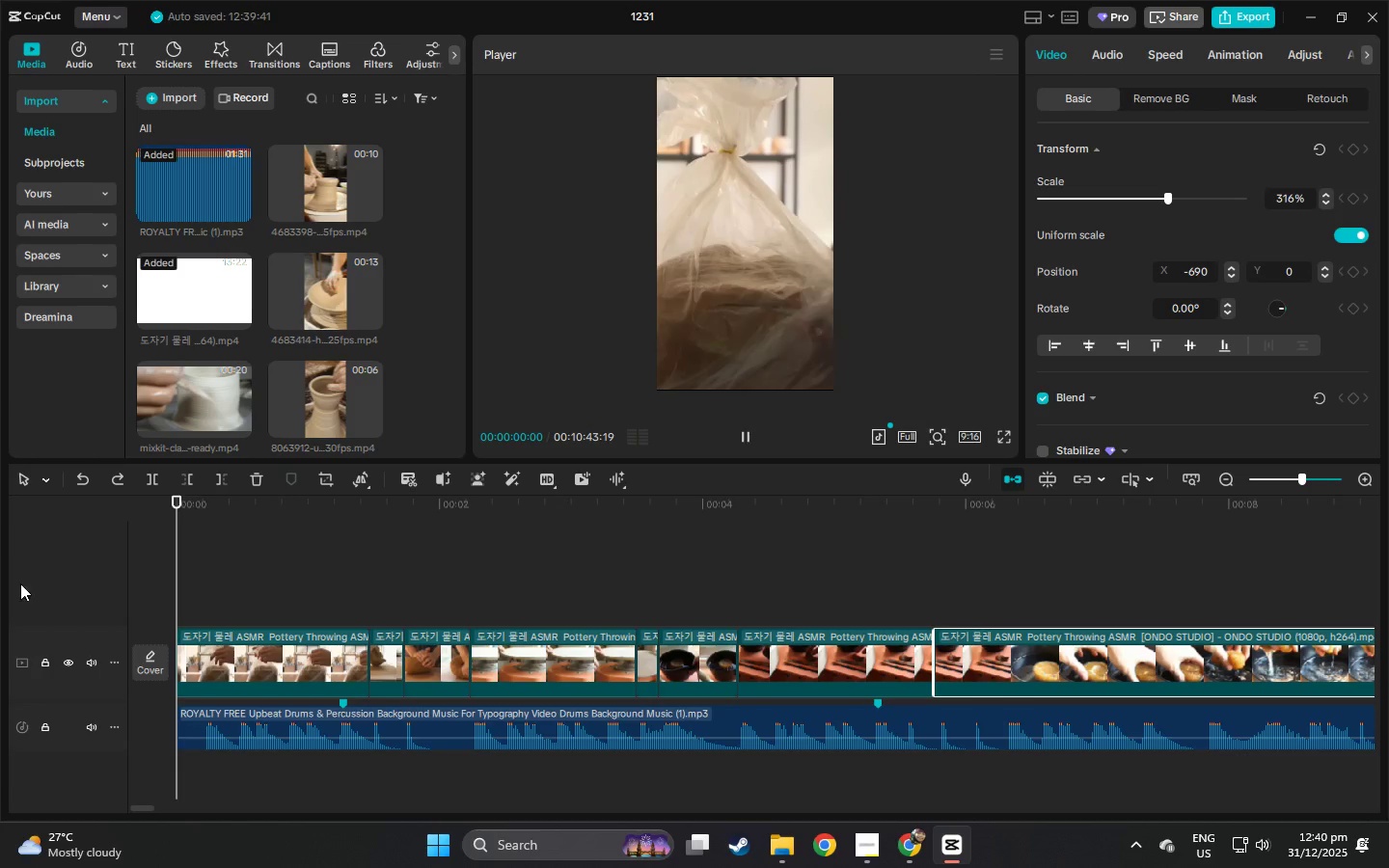 
key(Space)
 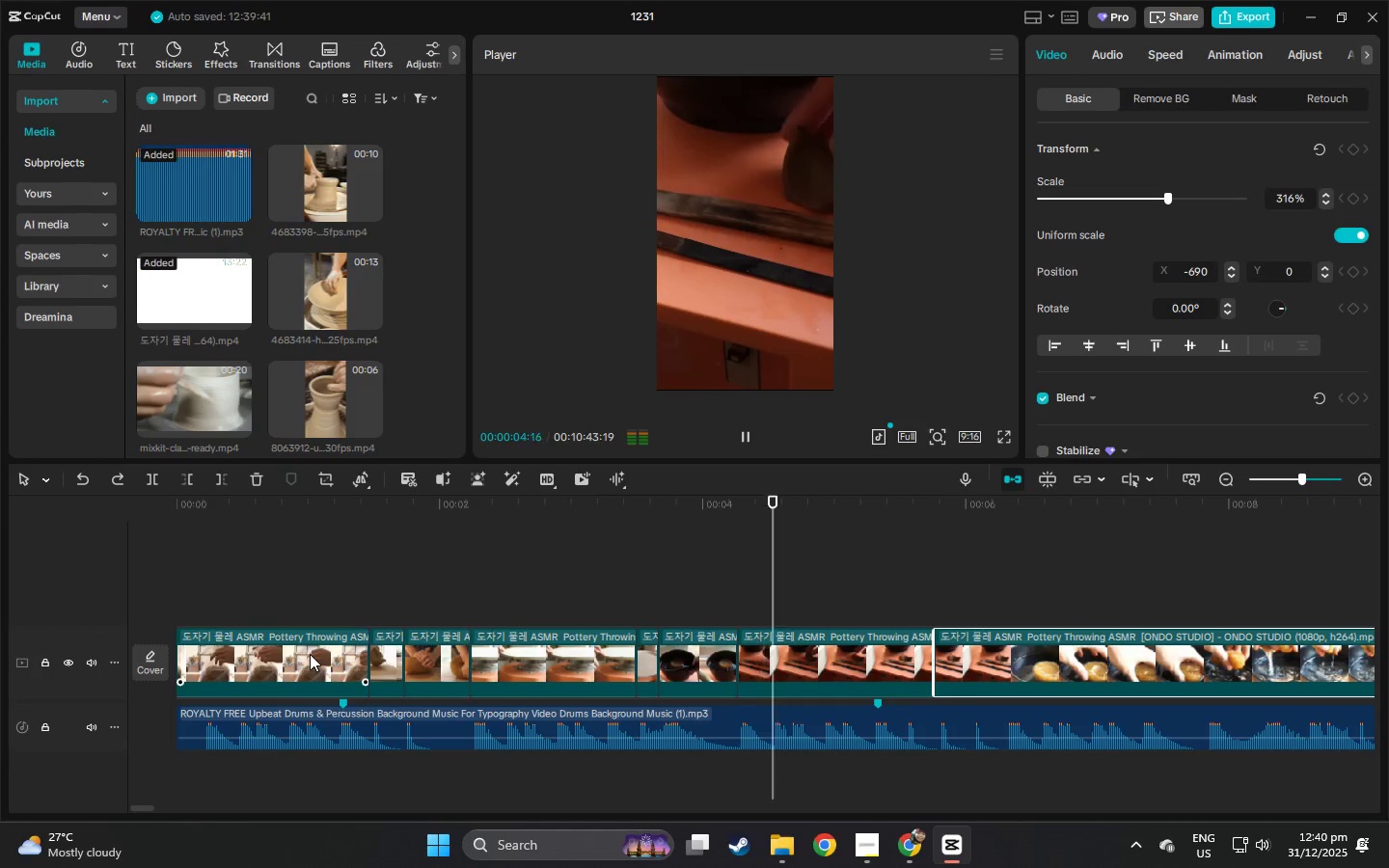 
wait(6.05)
 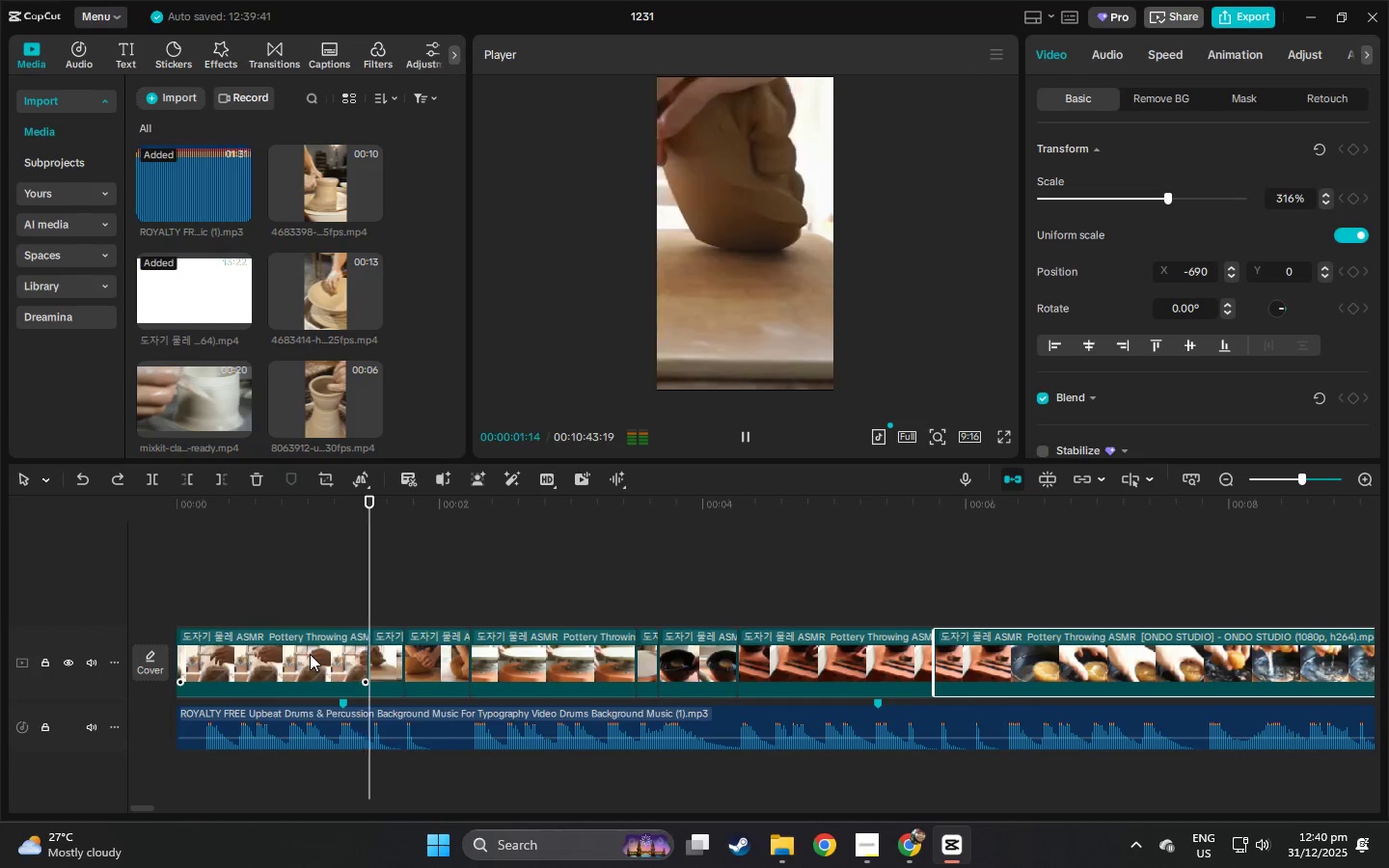 
key(Space)
 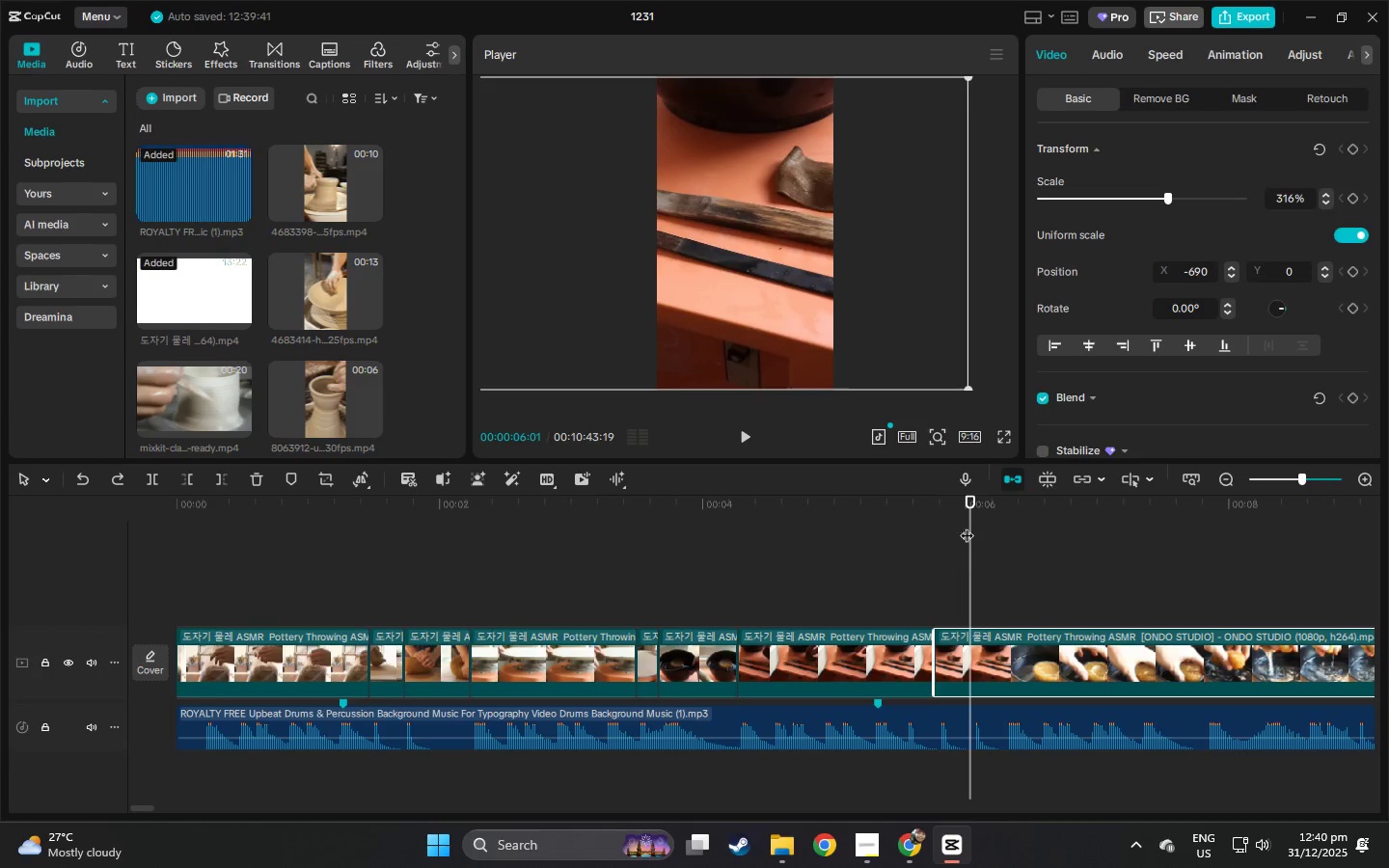 
left_click_drag(start_coordinate=[966, 519], to_coordinate=[0, 562])
 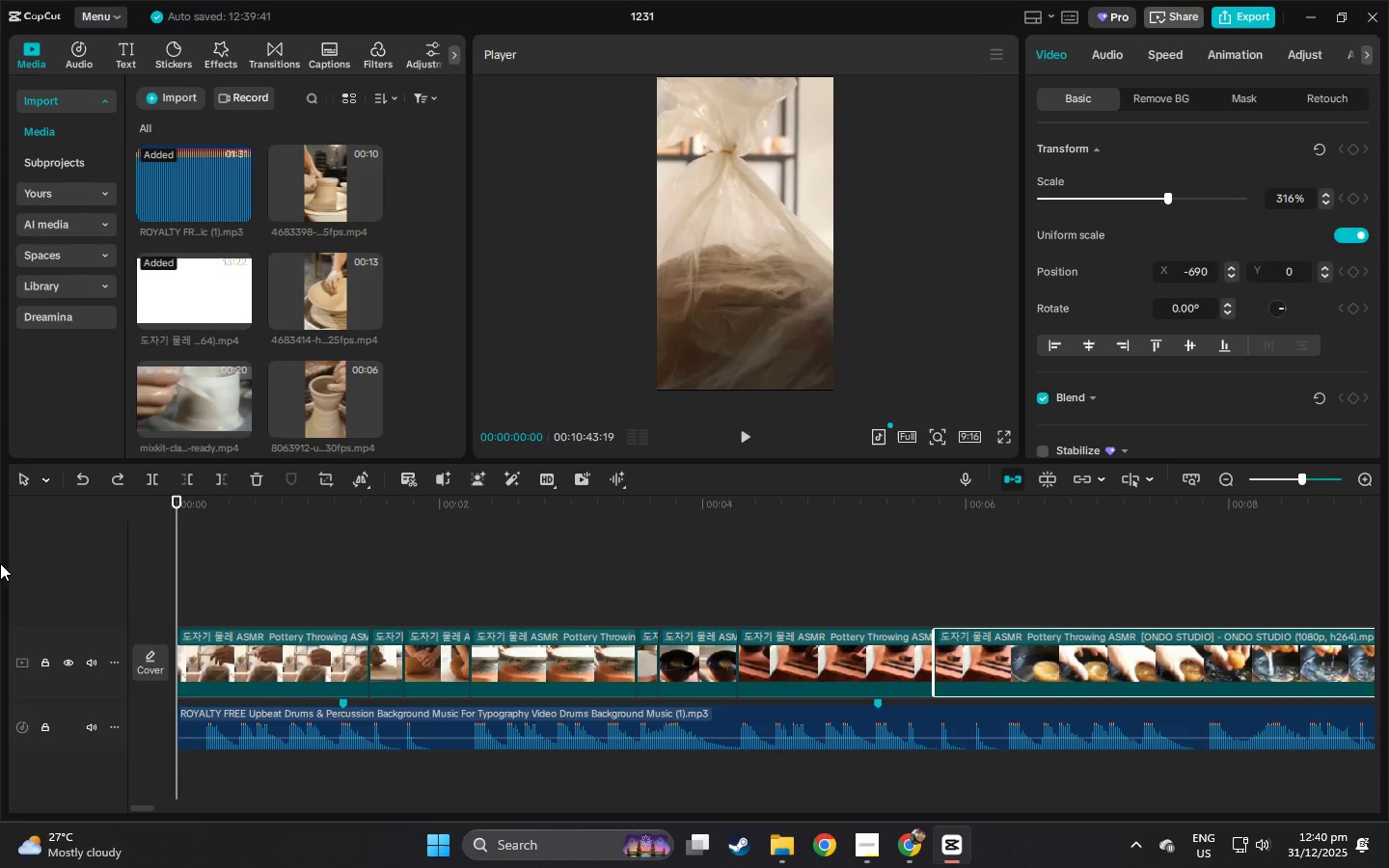 
key(Space)
 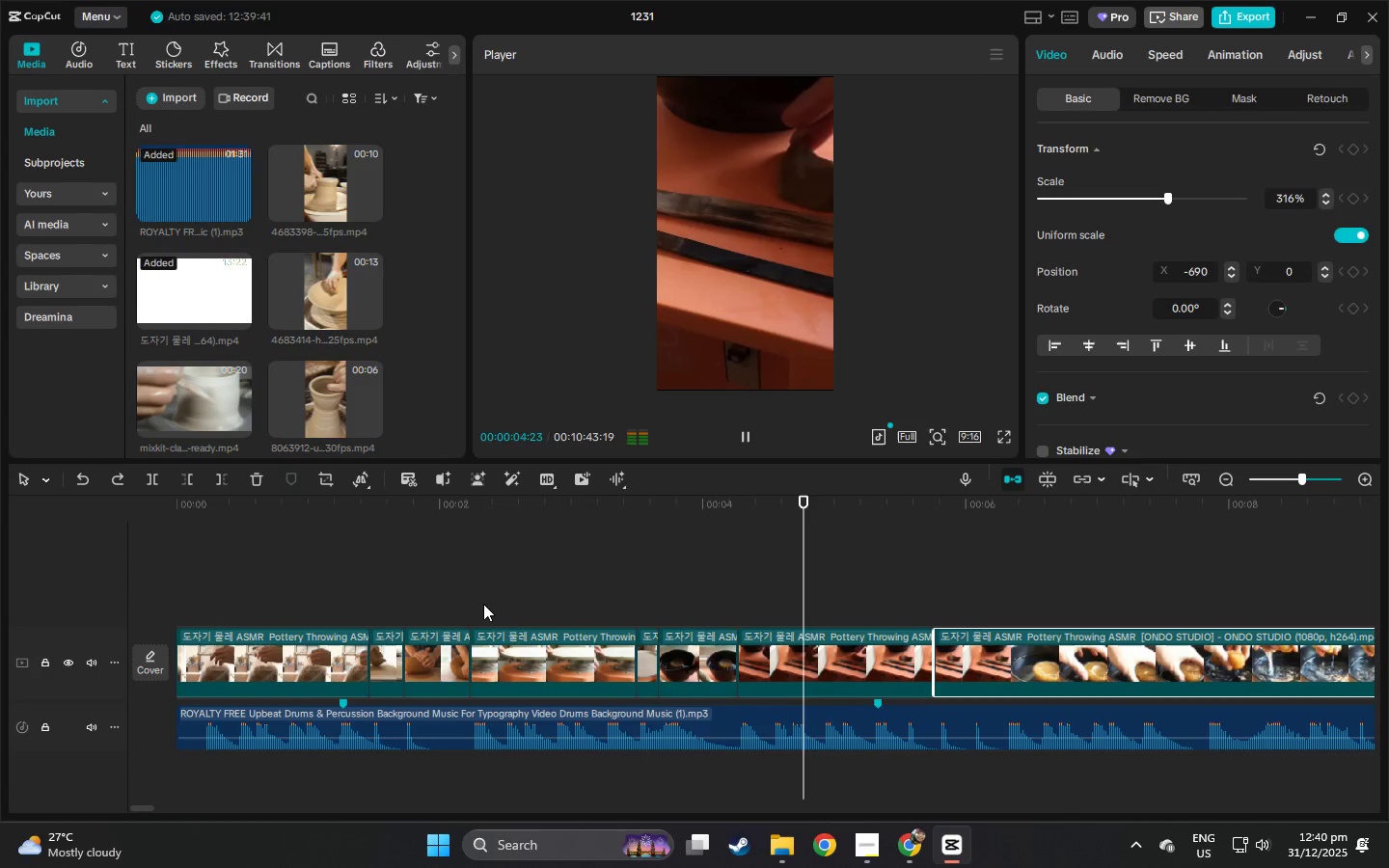 
wait(6.38)
 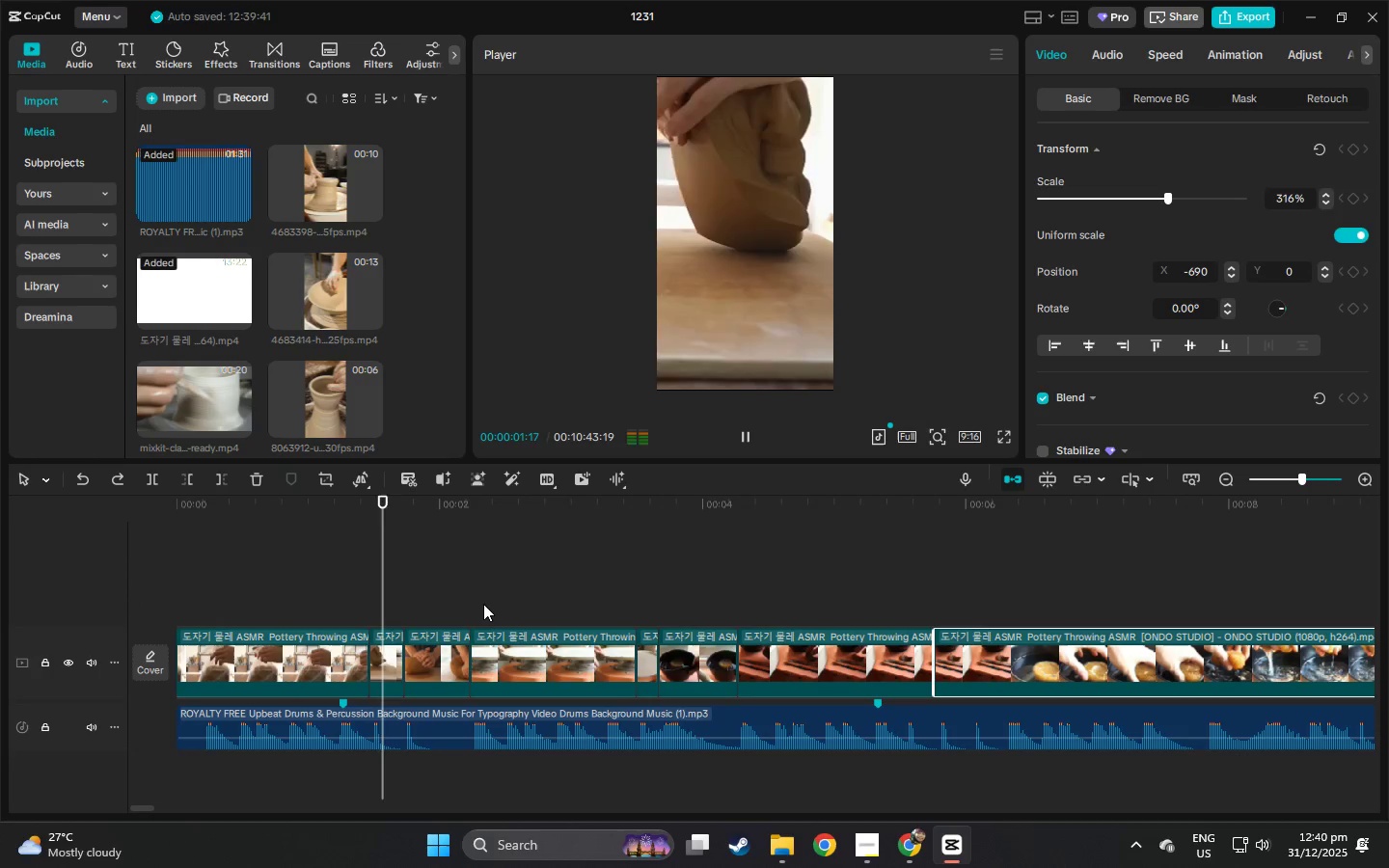 
key(Space)
 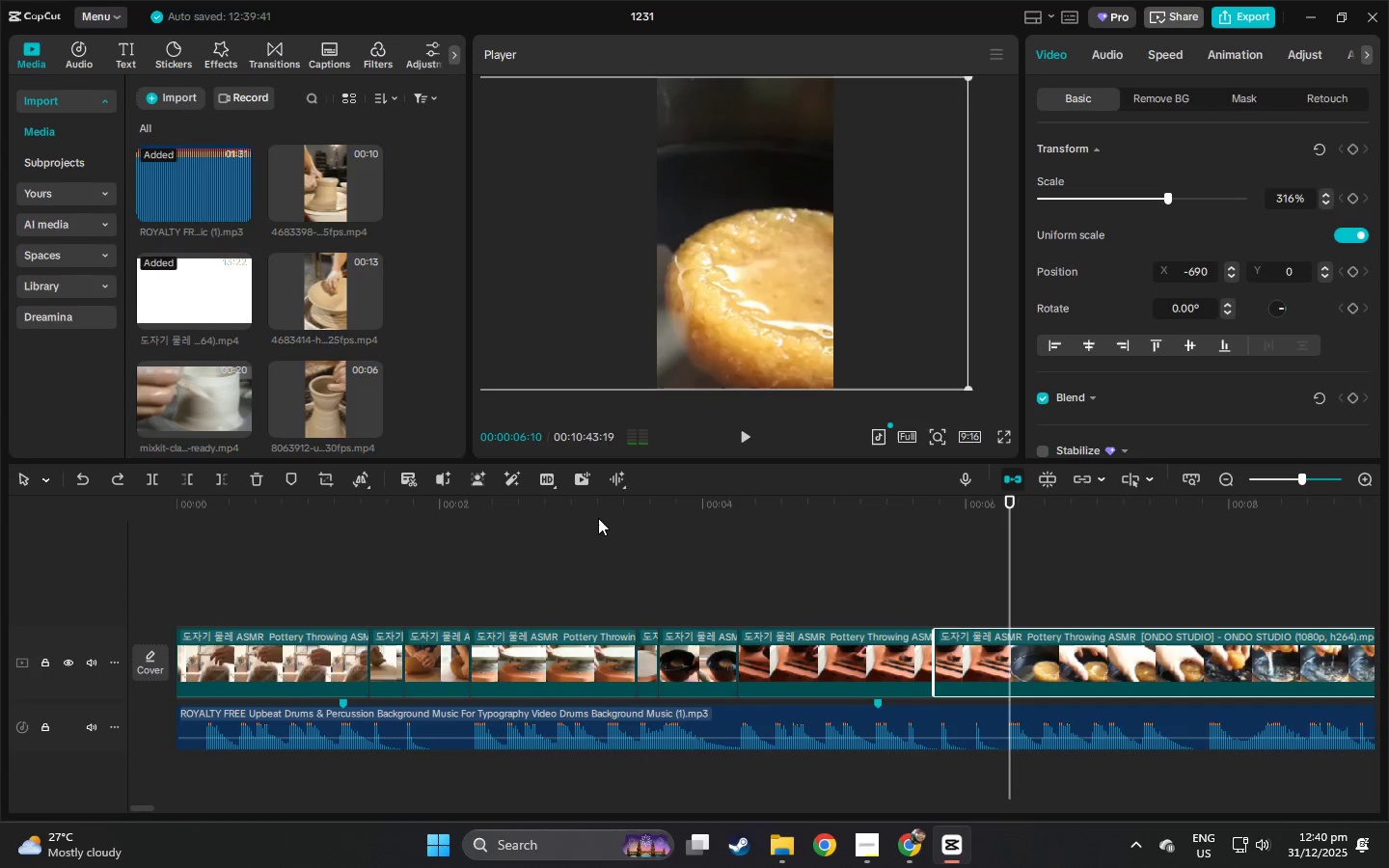 
left_click_drag(start_coordinate=[525, 518], to_coordinate=[0, 523])
 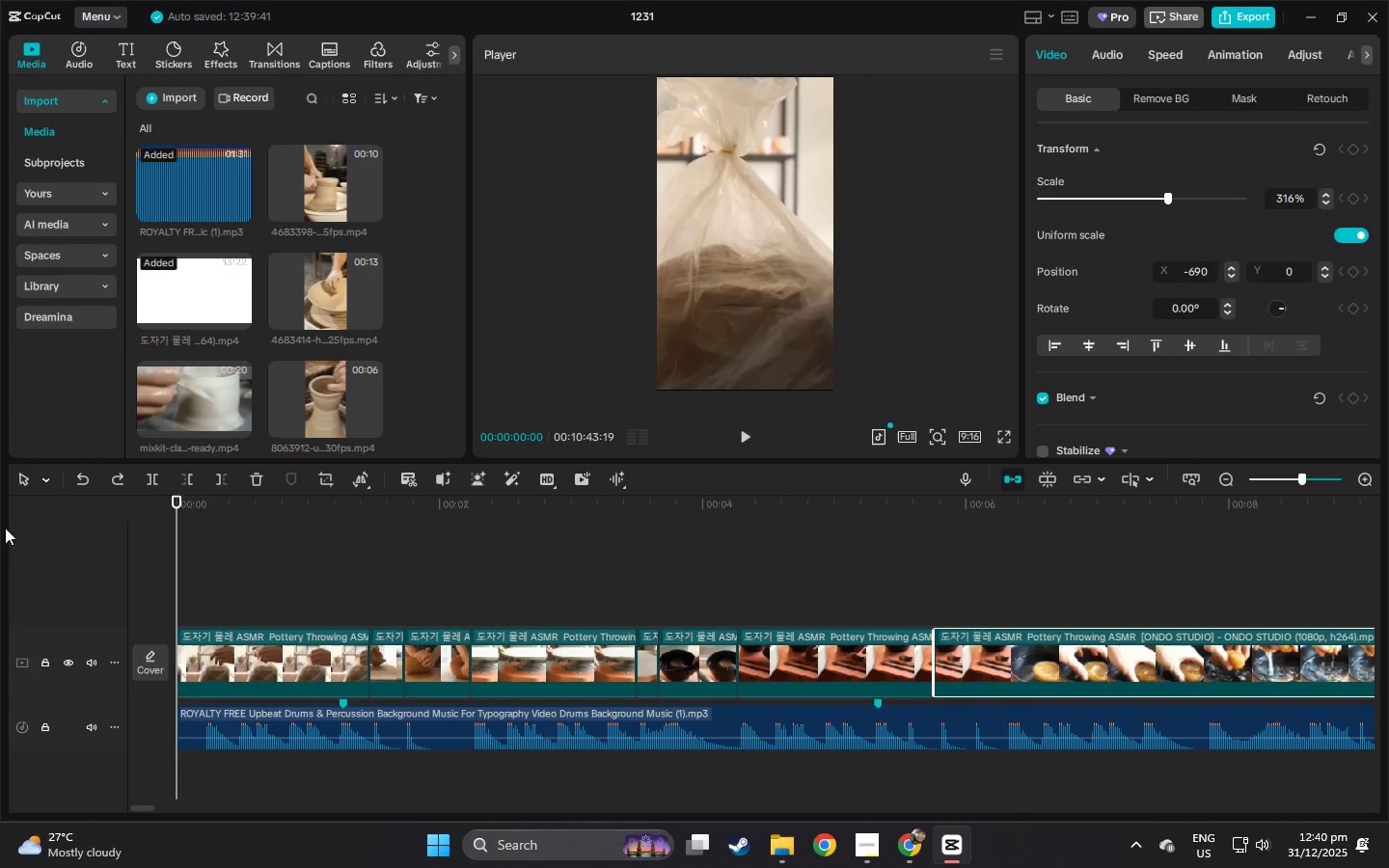 
key(Space)
 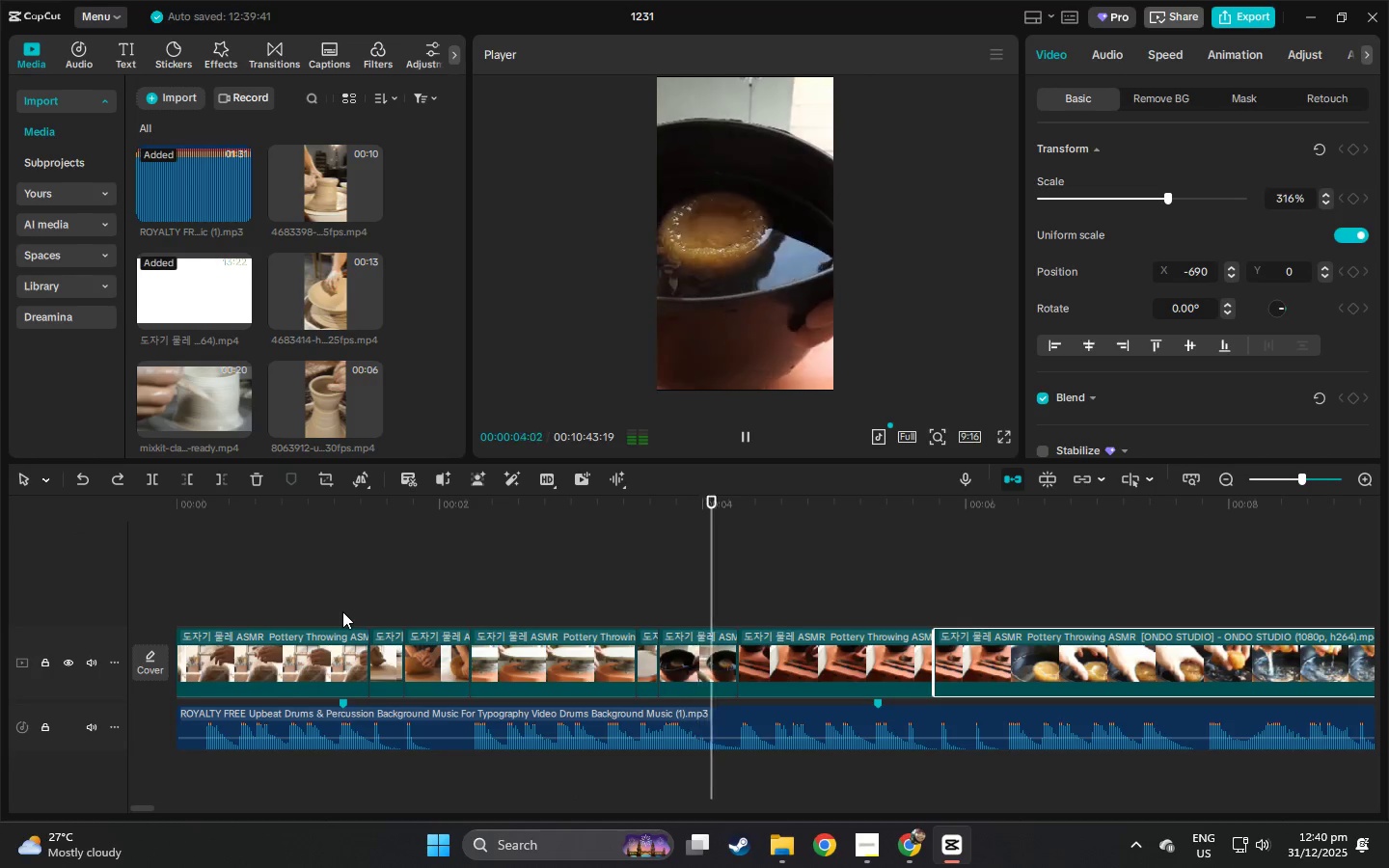 
wait(5.47)
 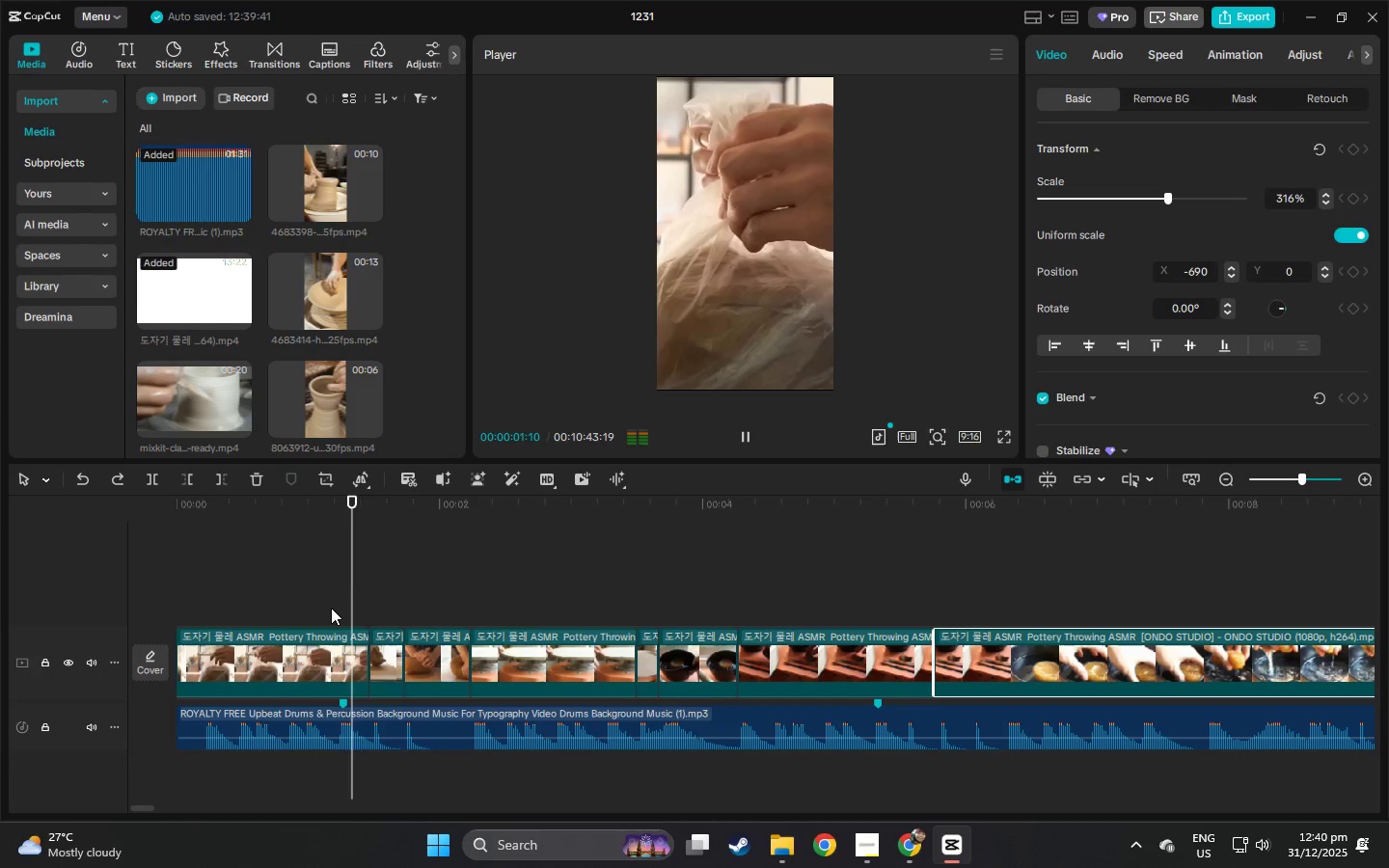 
key(Space)
 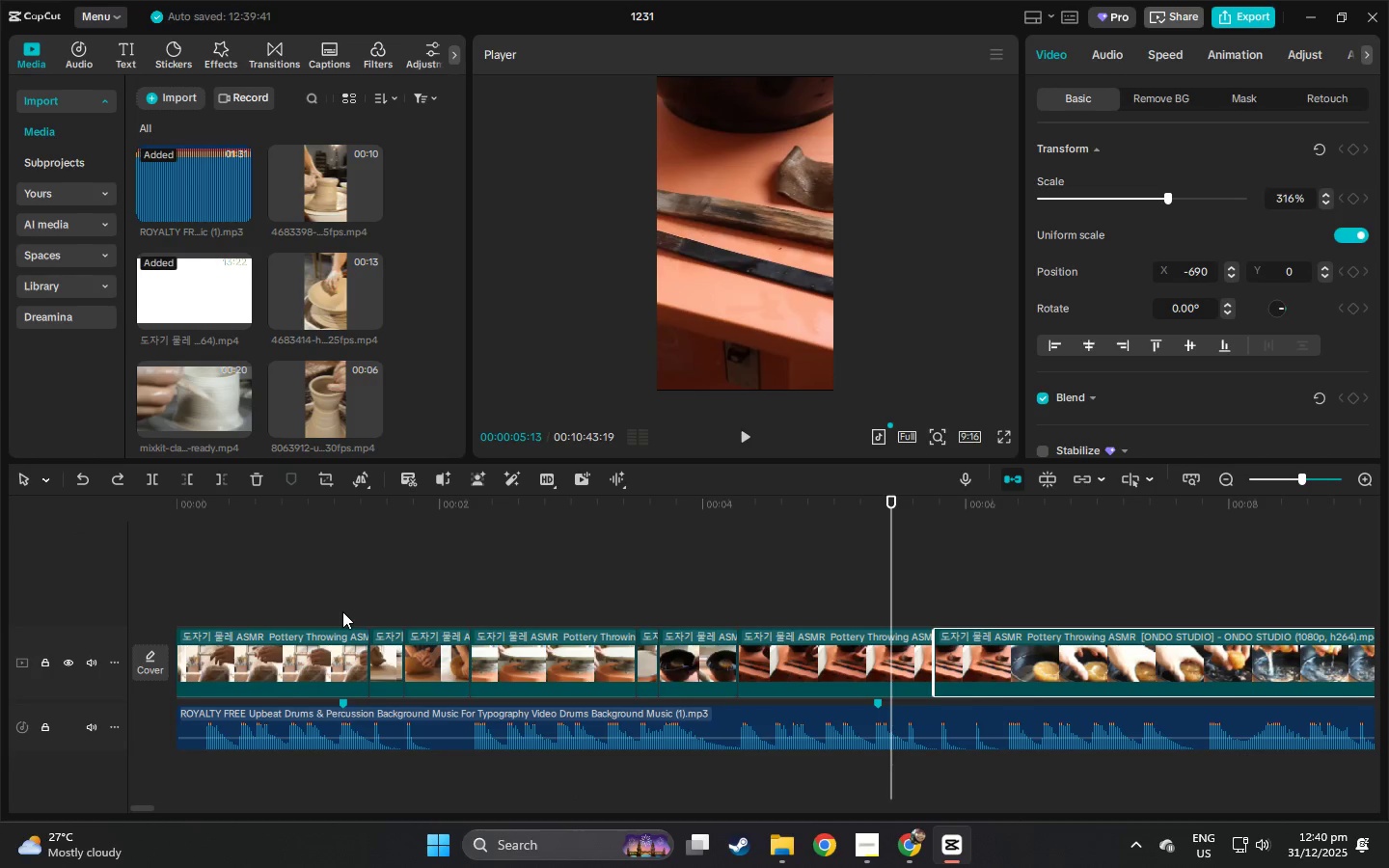 
key(Space)
 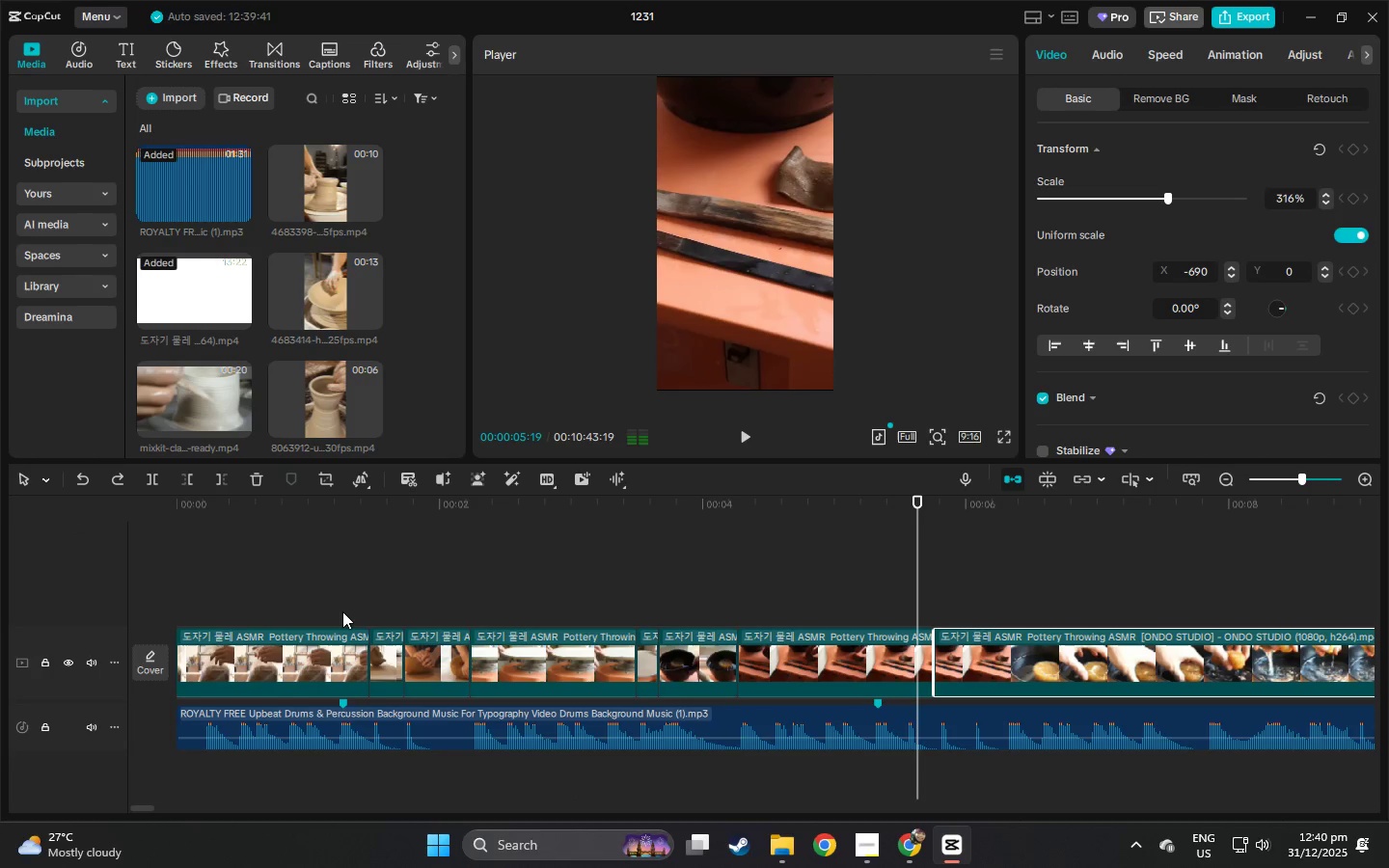 
key(Space)
 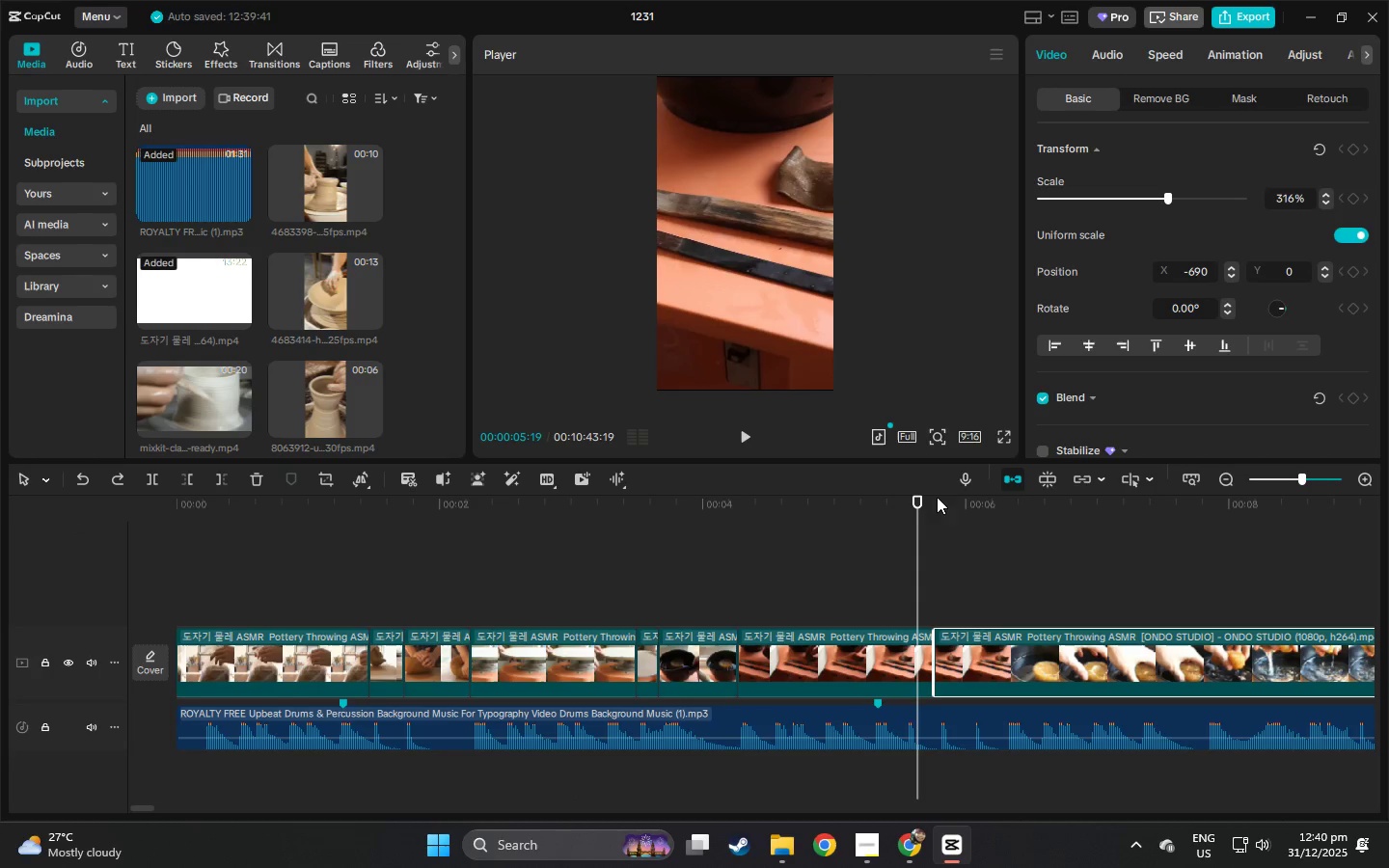 
left_click_drag(start_coordinate=[912, 500], to_coordinate=[904, 502])
 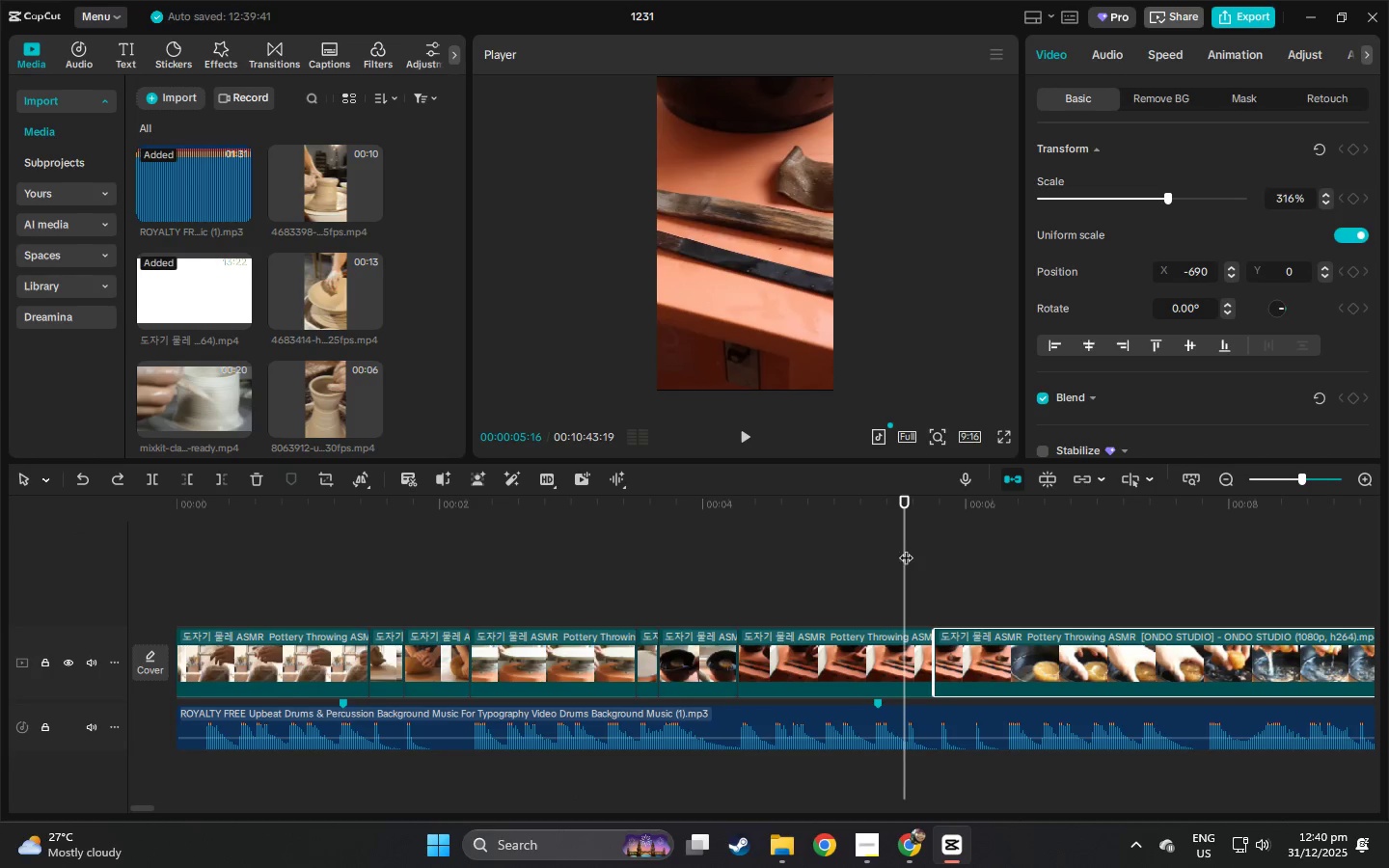 
key(Control+ControlLeft)
 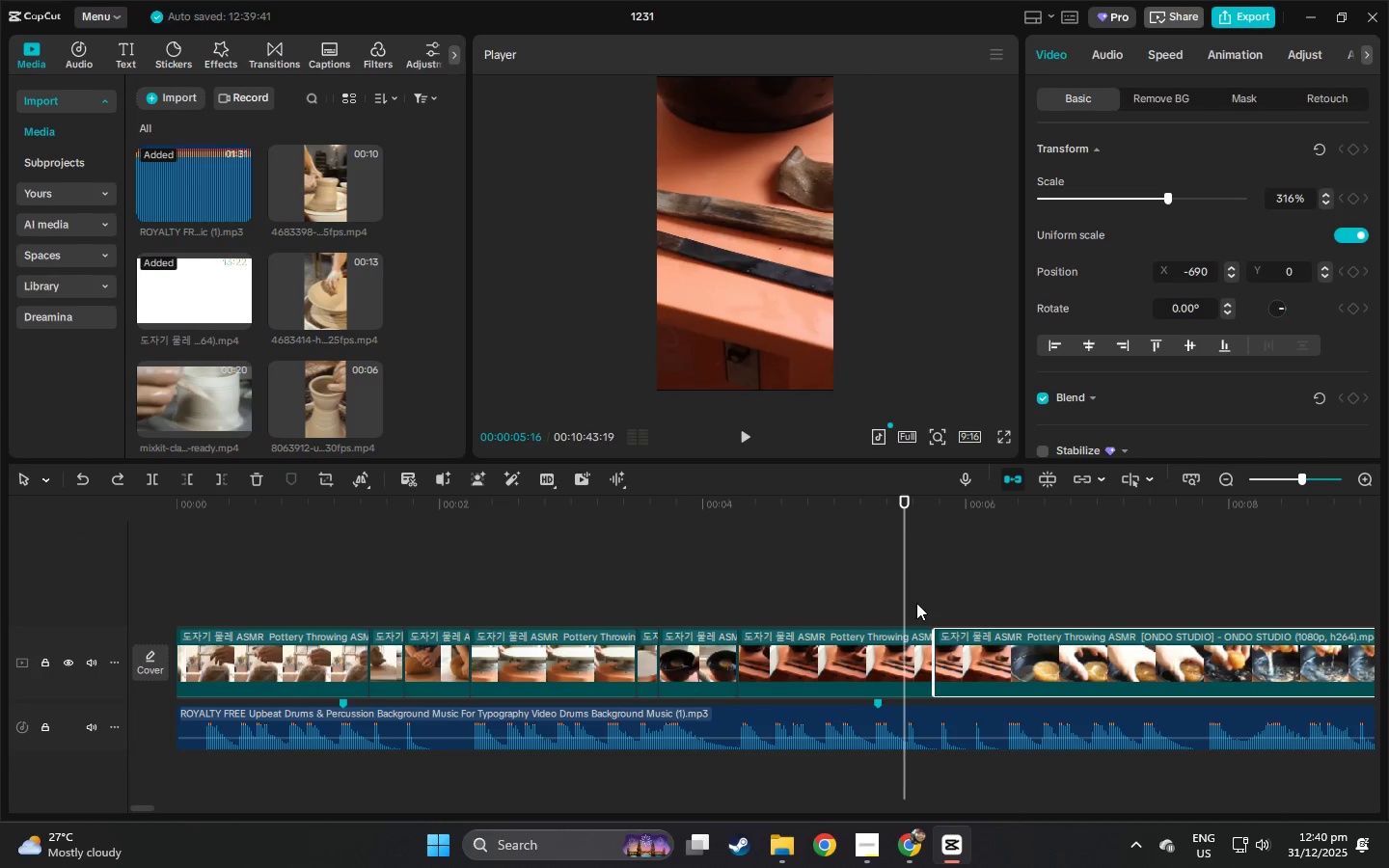 
key(Control+B)
 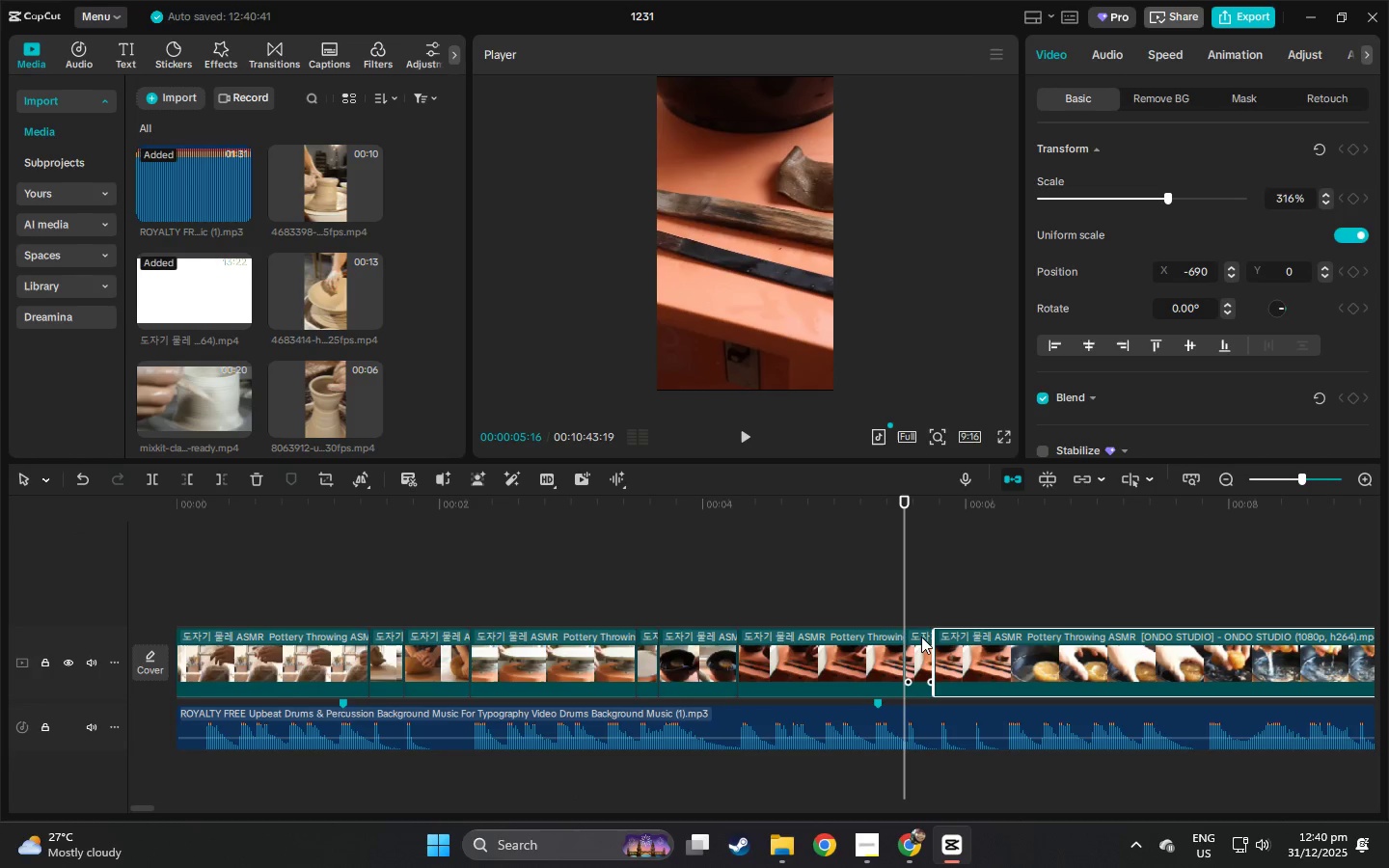 
left_click([920, 637])
 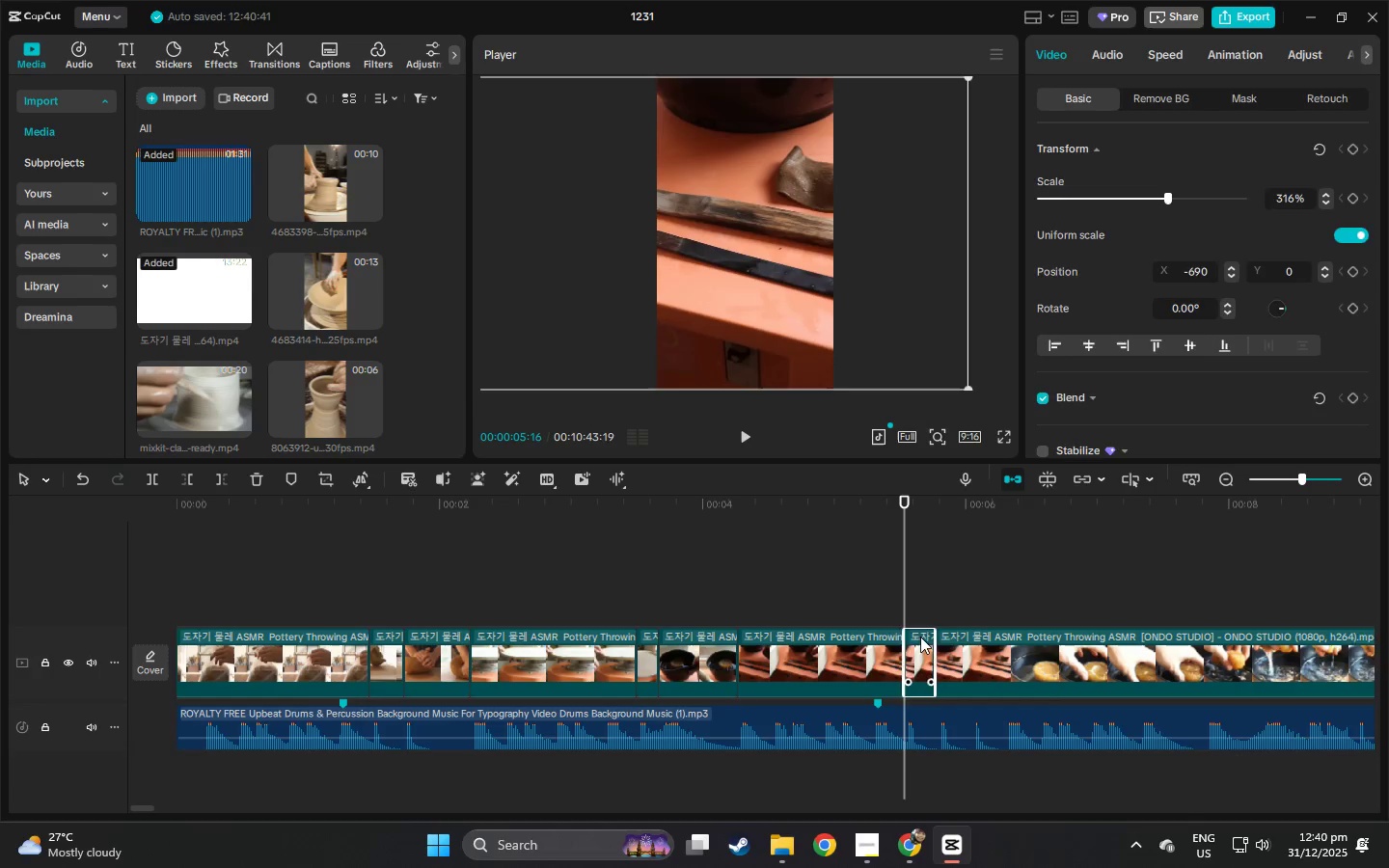 
key(Delete)
 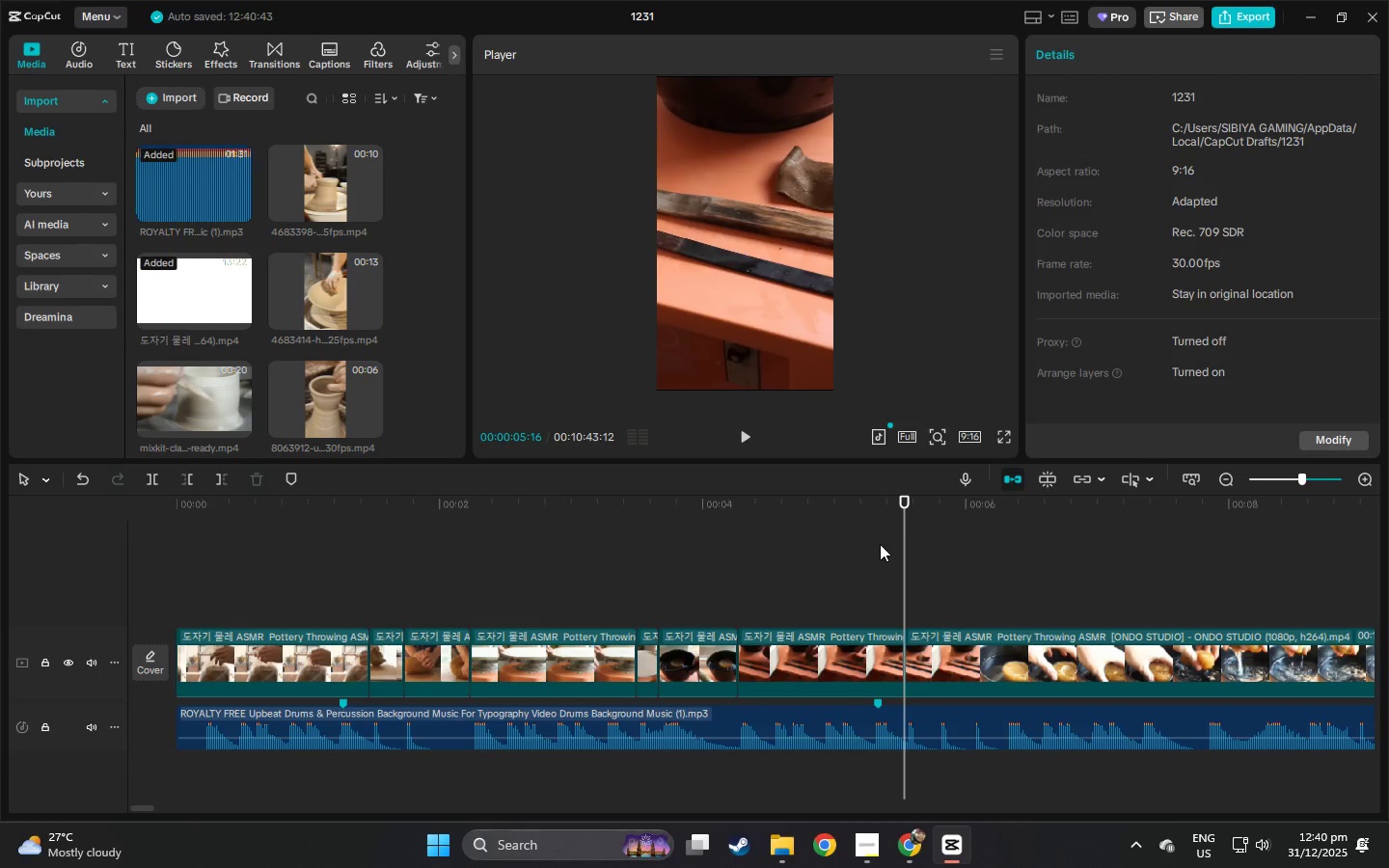 
key(Space)
 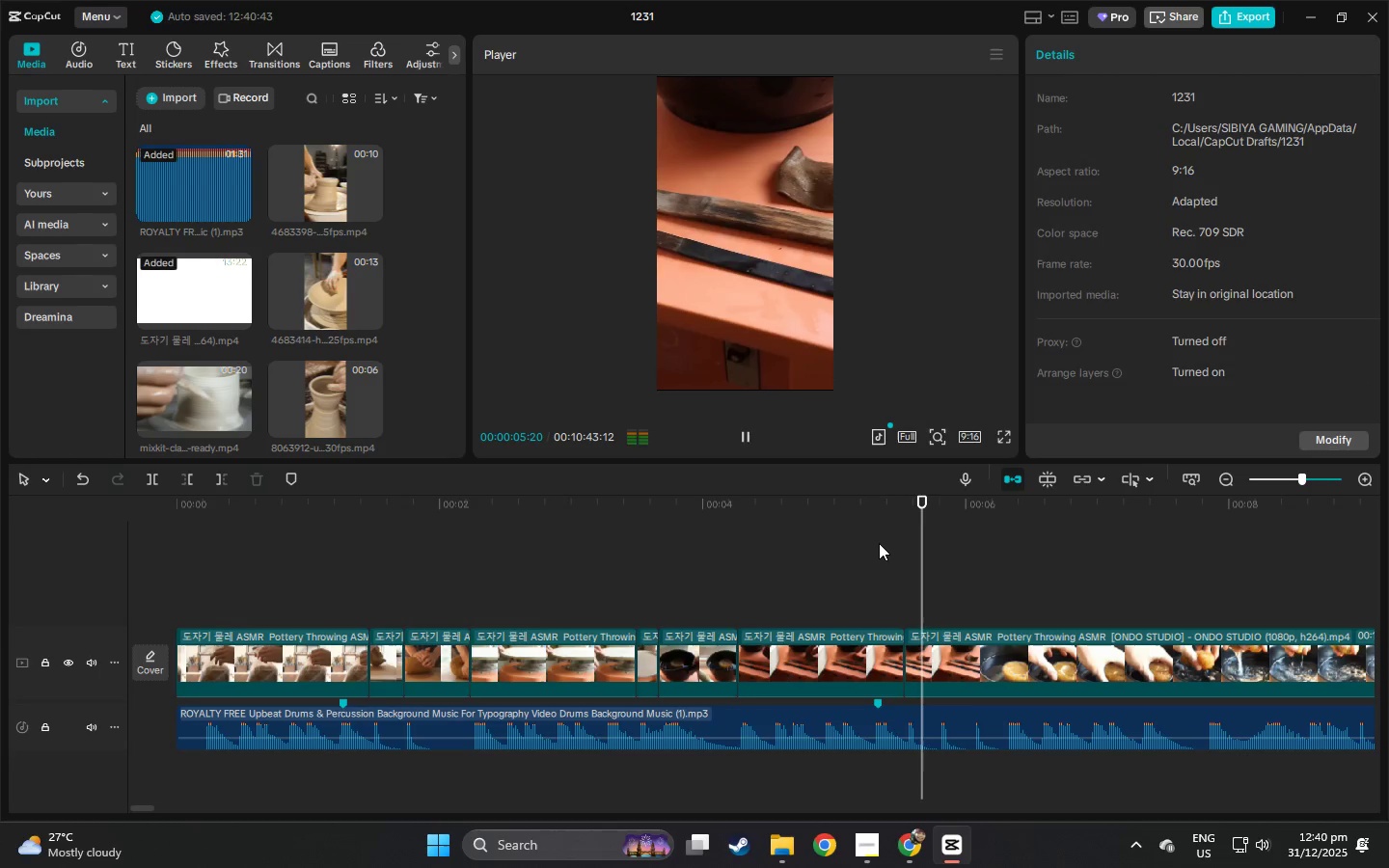 
key(Space)
 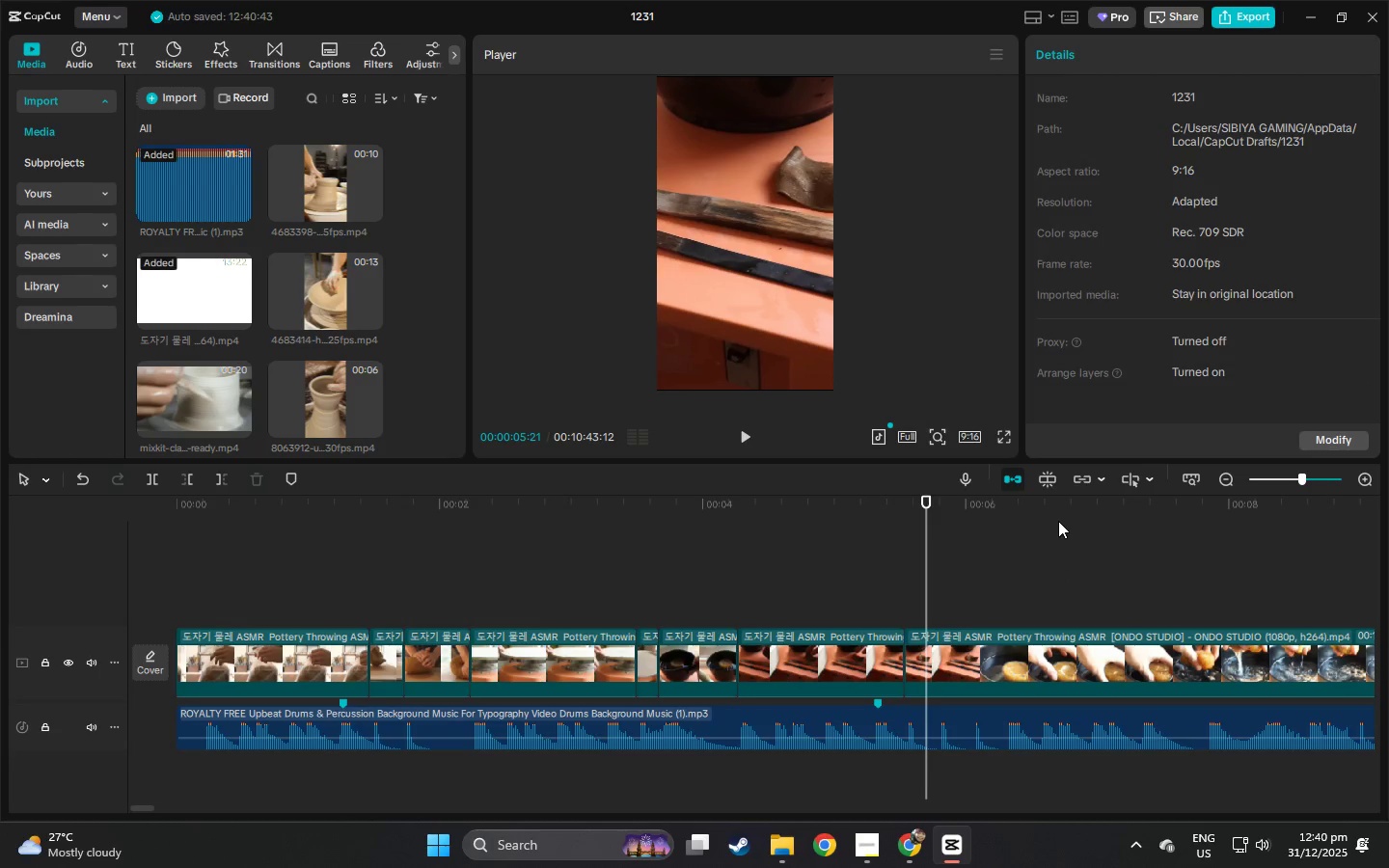 
left_click_drag(start_coordinate=[1051, 511], to_coordinate=[894, 577])
 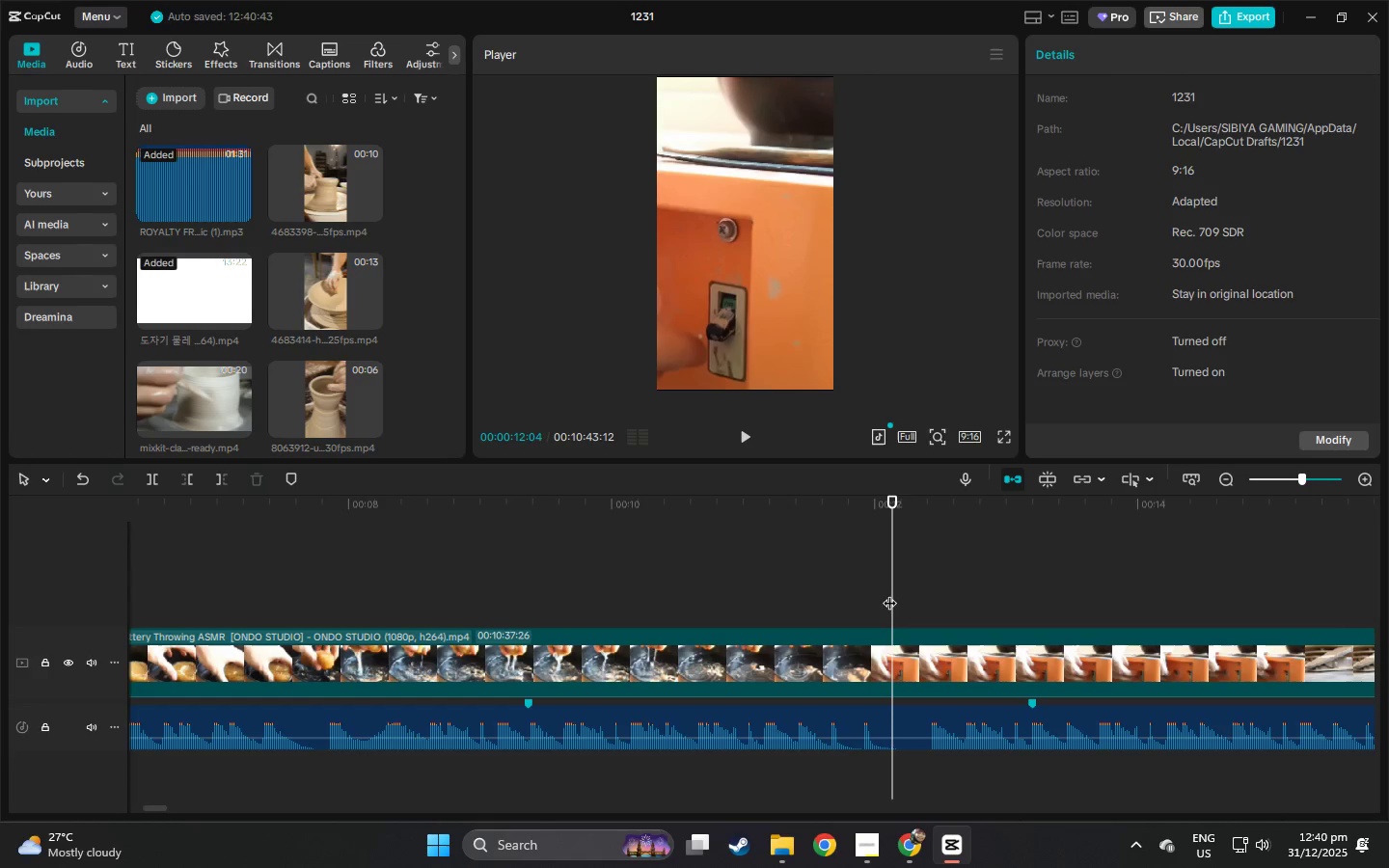 
key(Control+ControlLeft)
 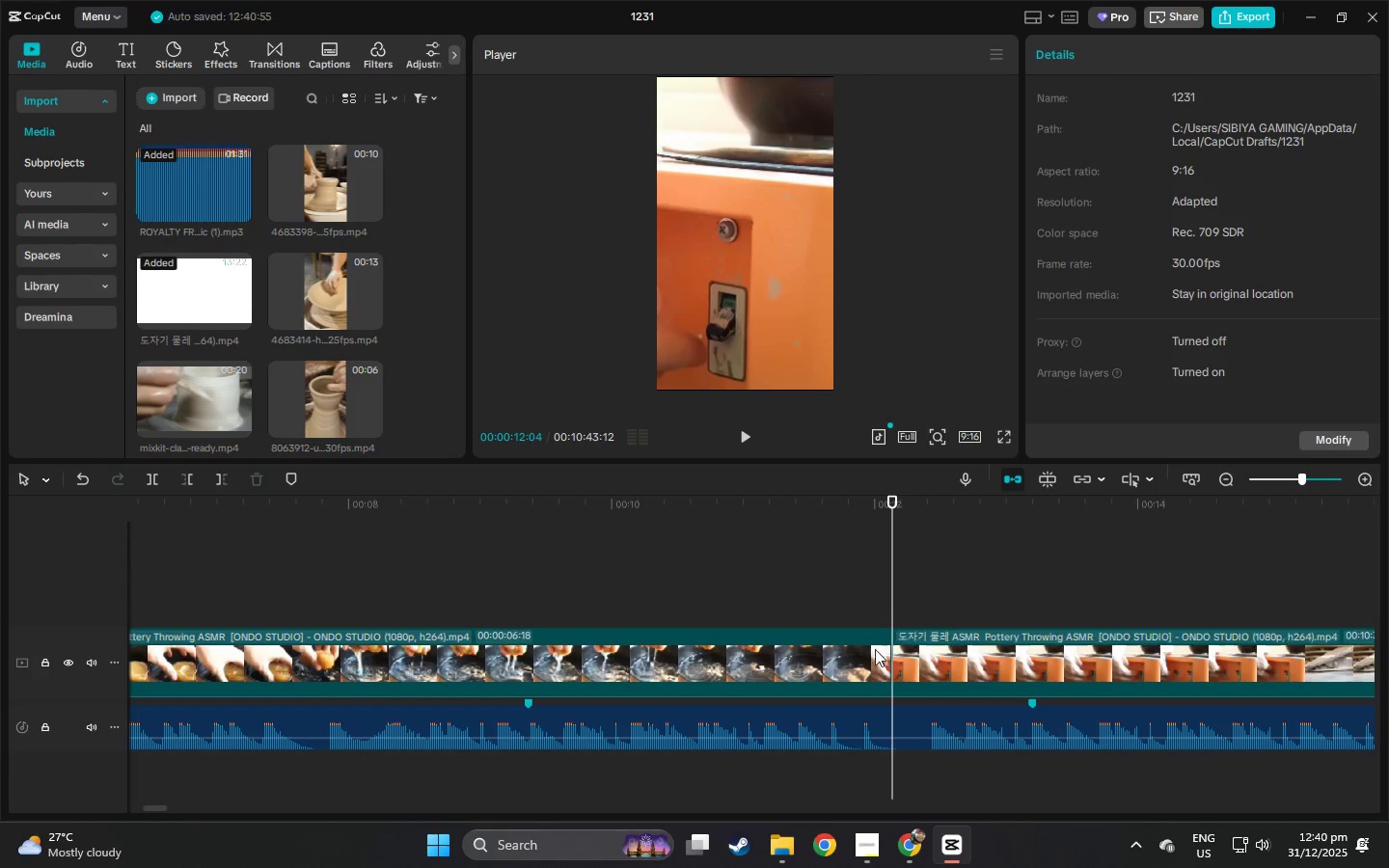 
key(Control+B)
 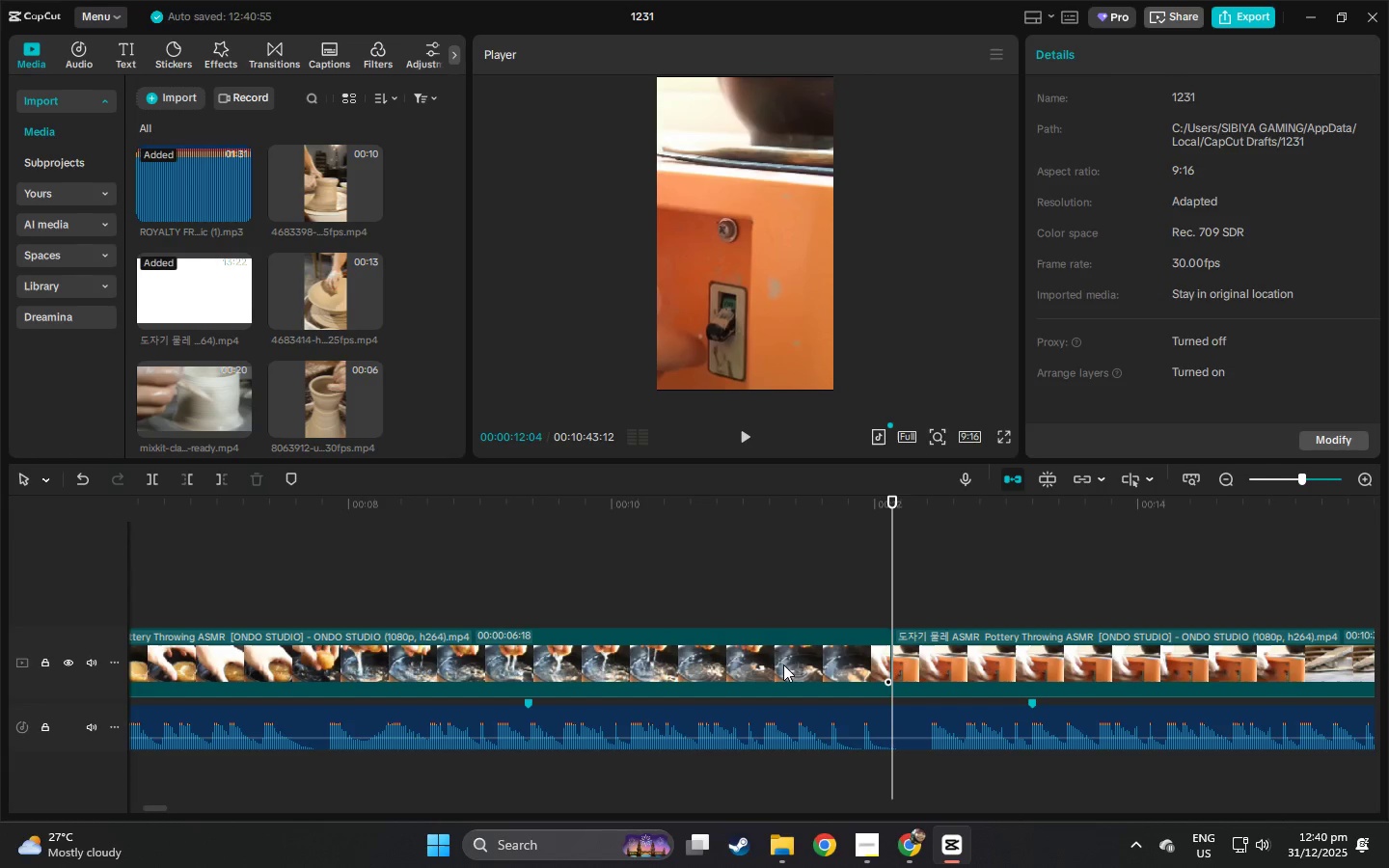 
left_click([781, 663])
 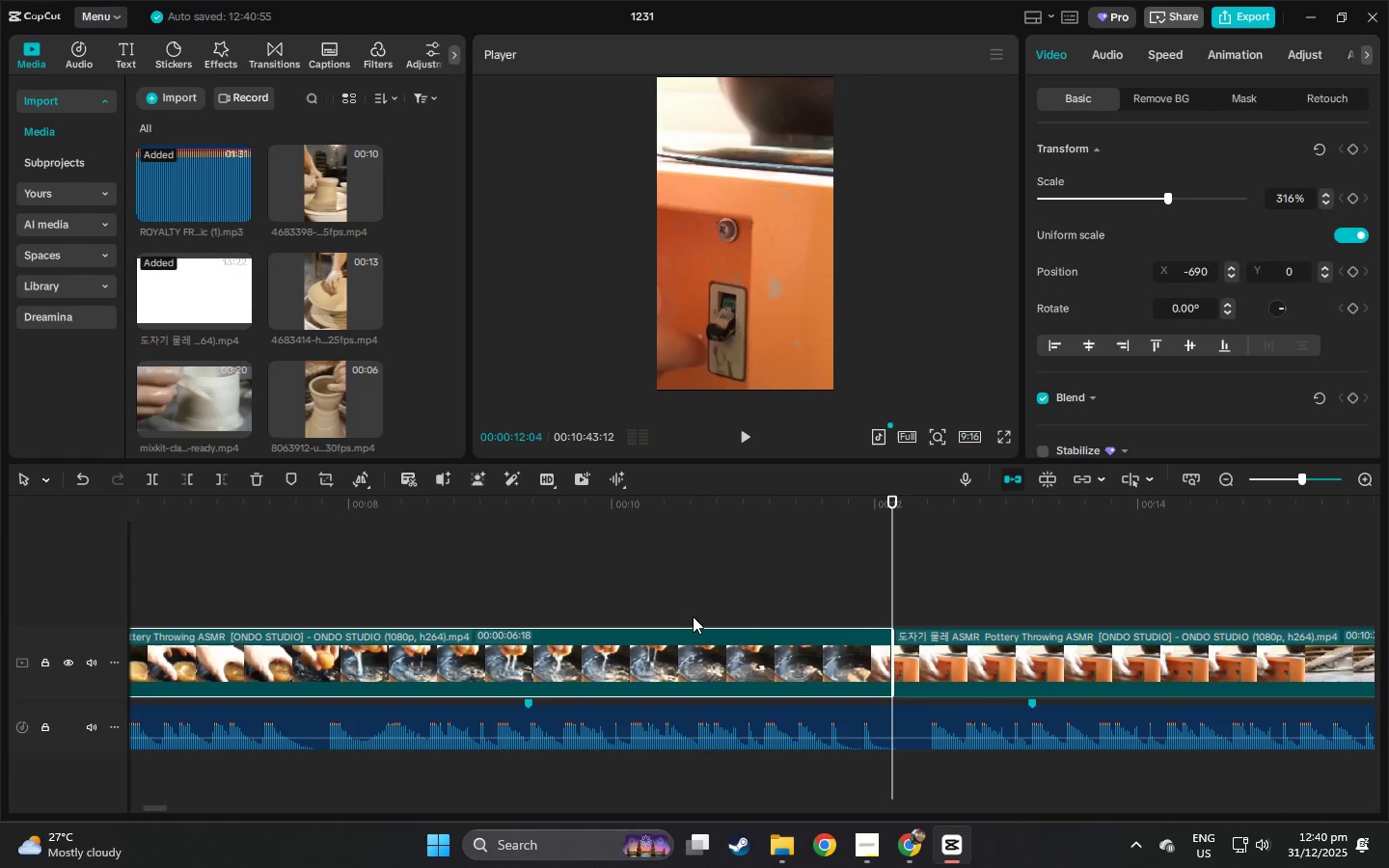 
key(Delete)
 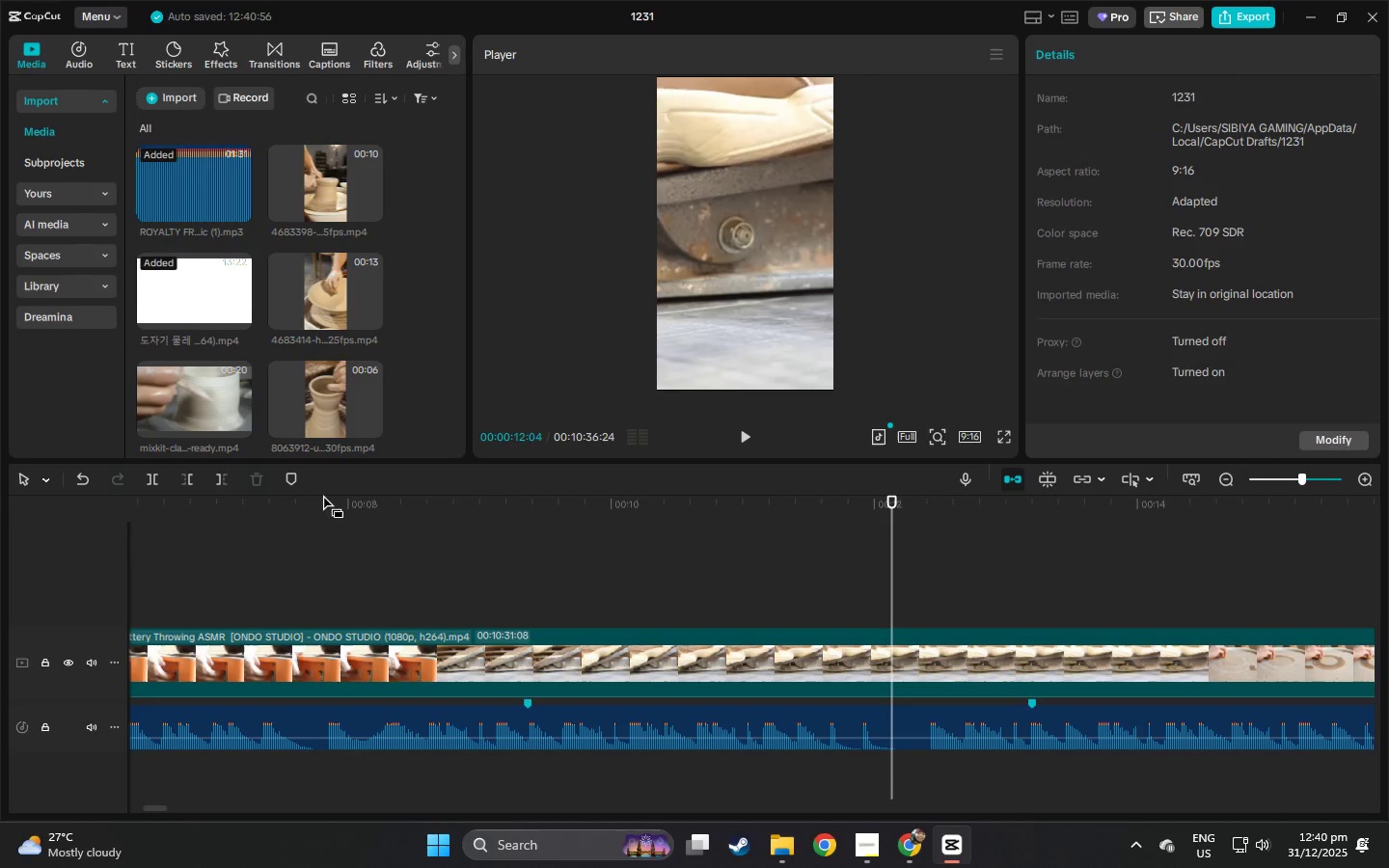 
left_click_drag(start_coordinate=[328, 493], to_coordinate=[244, 499])
 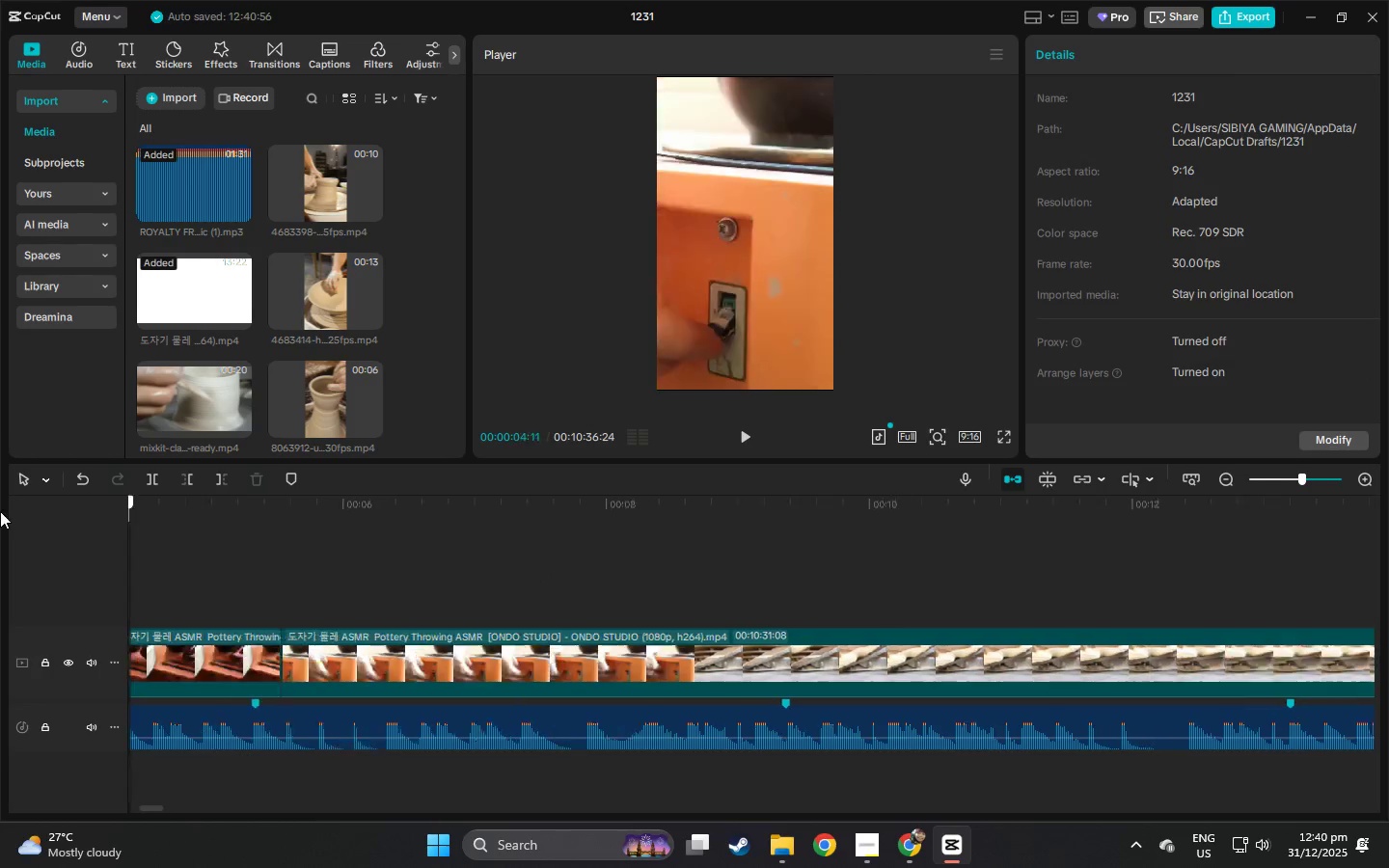 
left_click_drag(start_coordinate=[226, 498], to_coordinate=[0, 518])
 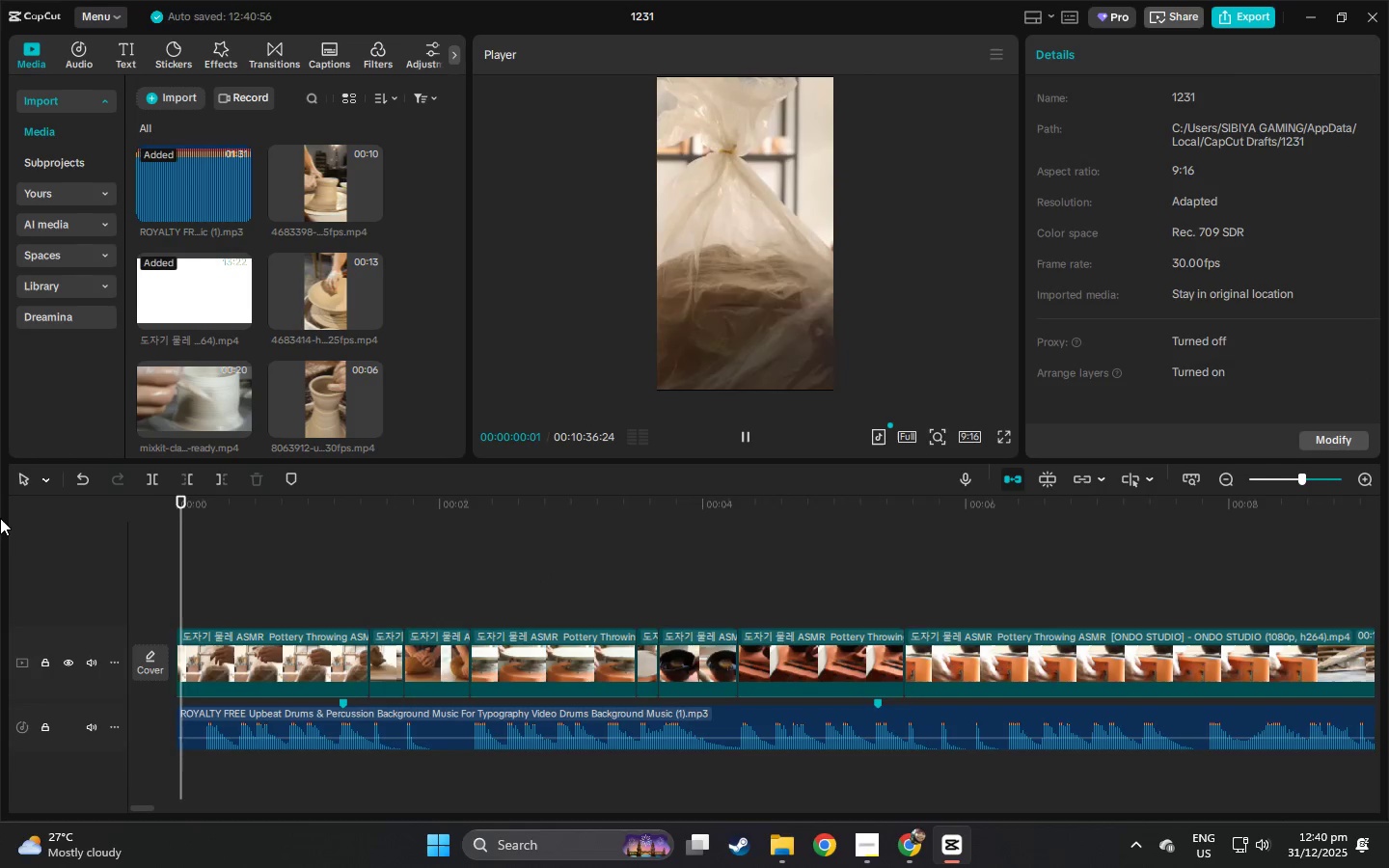 
key(Space)
 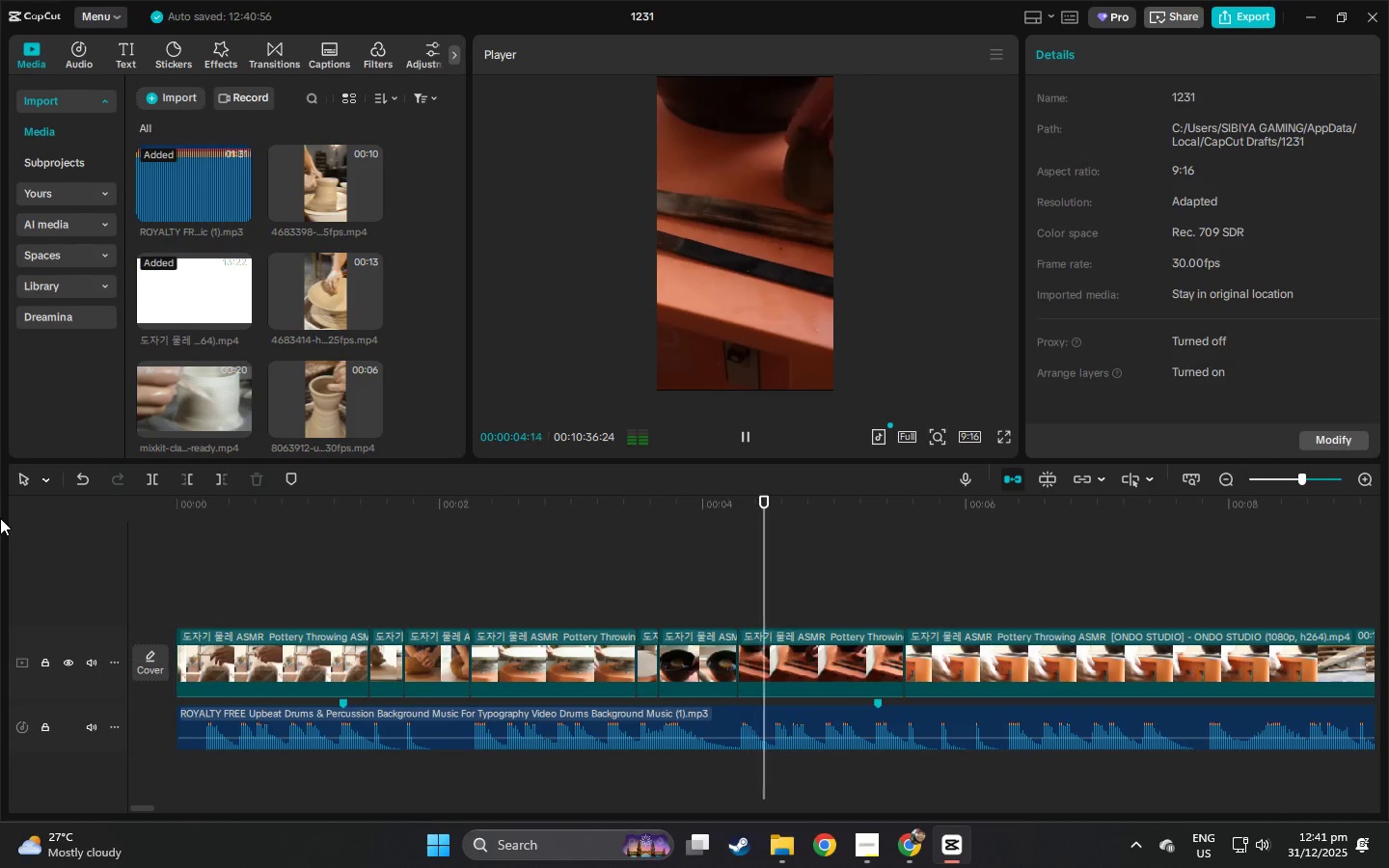 
wait(6.0)
 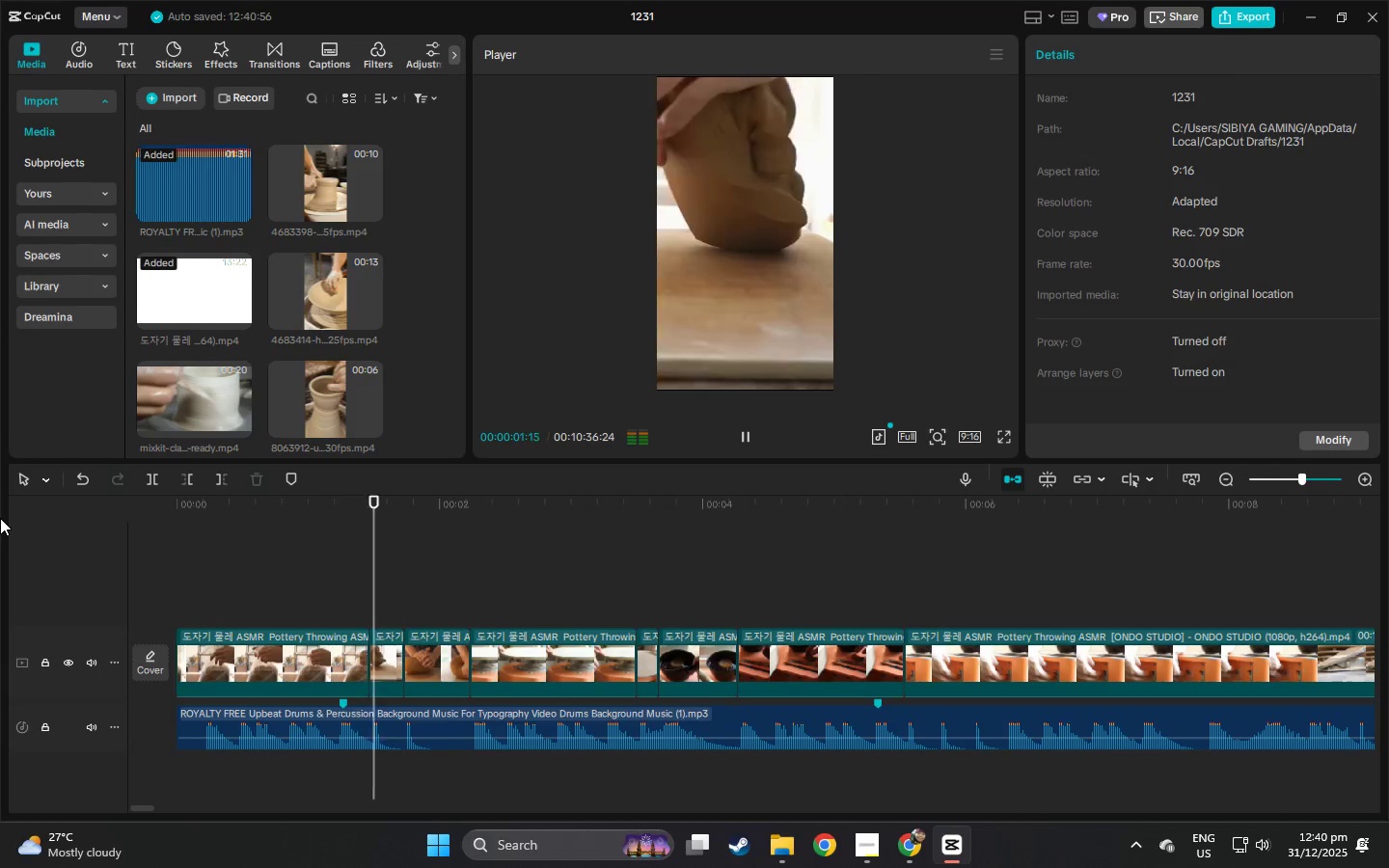 
key(Space)
 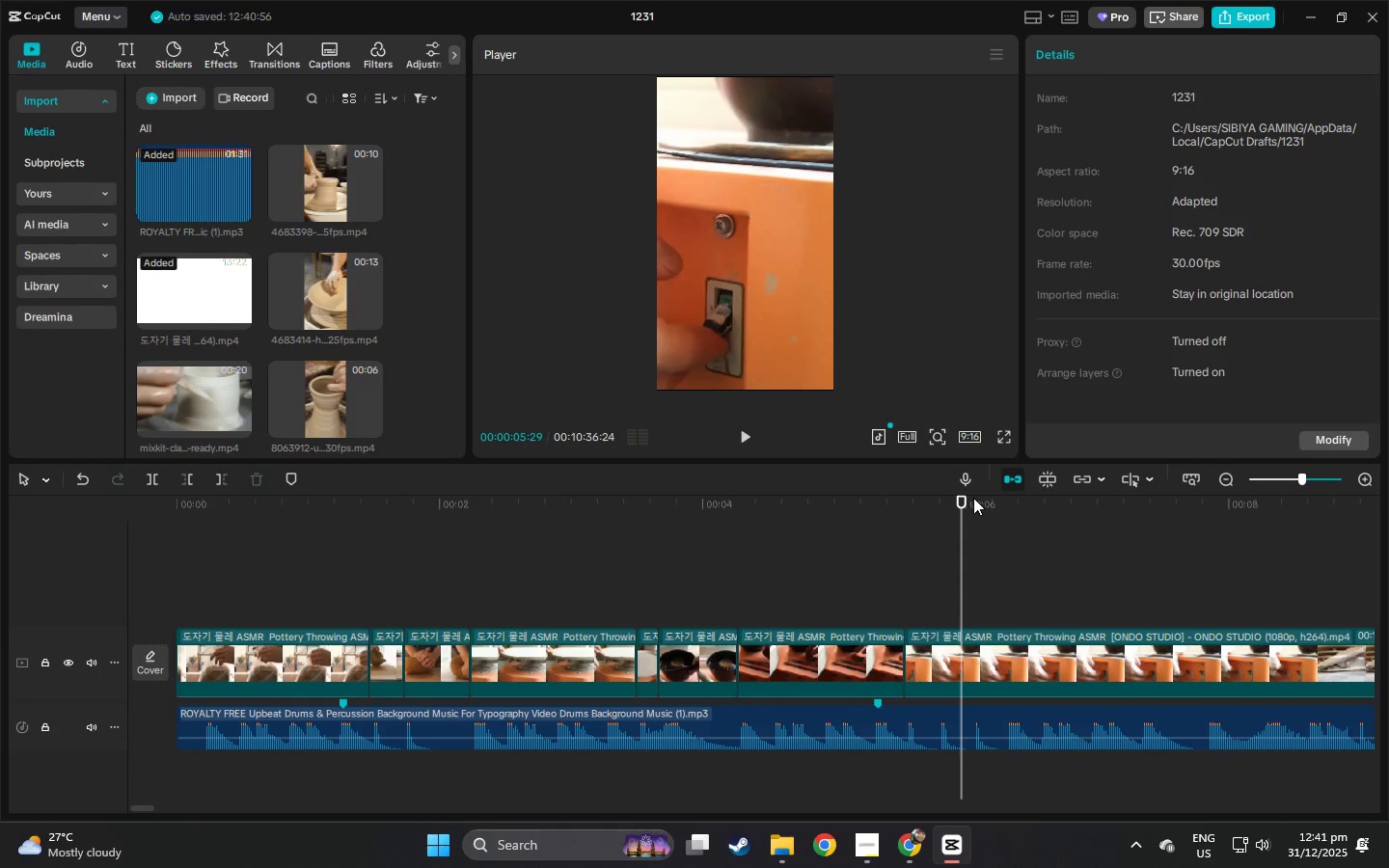 
left_click_drag(start_coordinate=[967, 499], to_coordinate=[894, 503])
 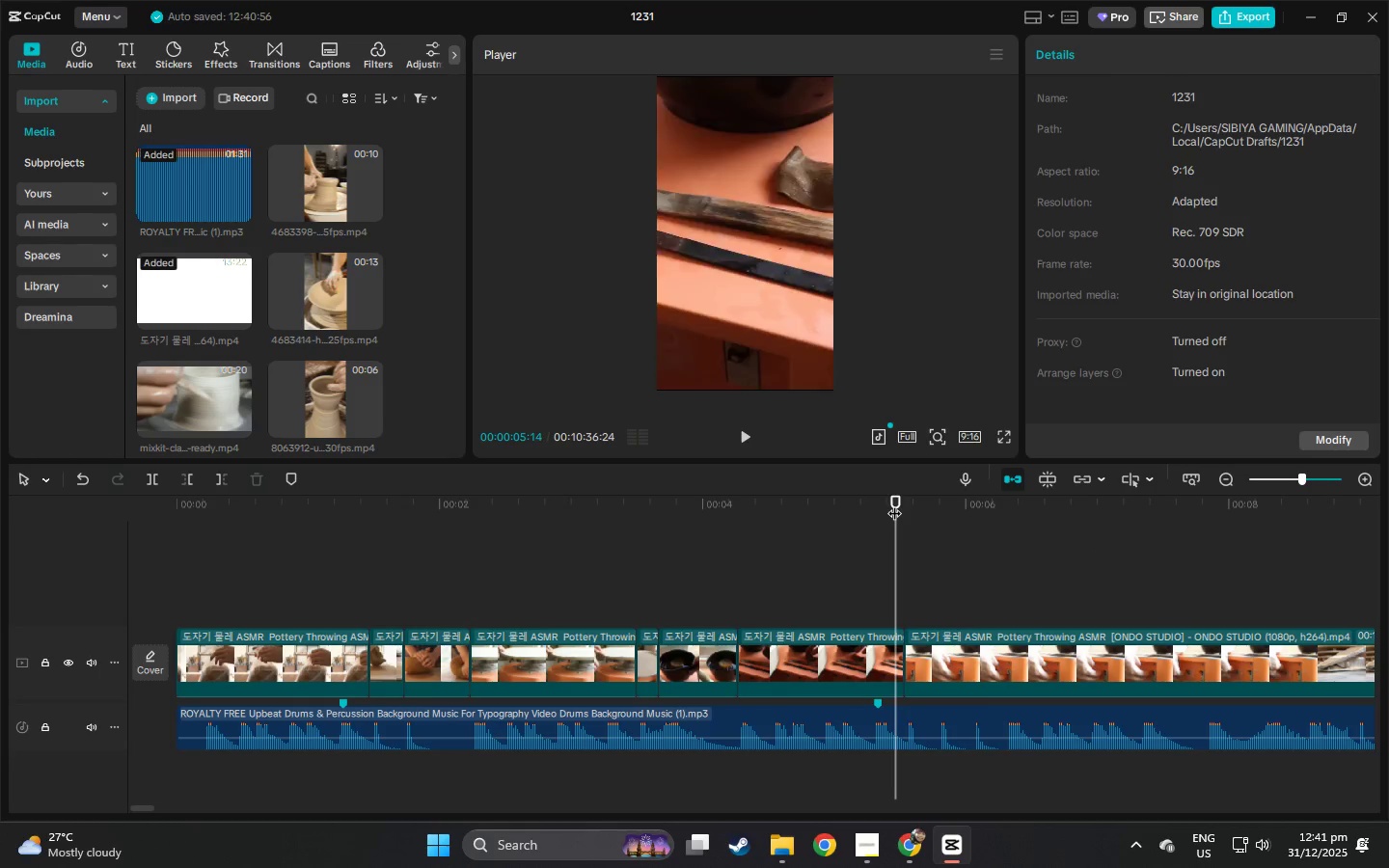 
key(Space)
 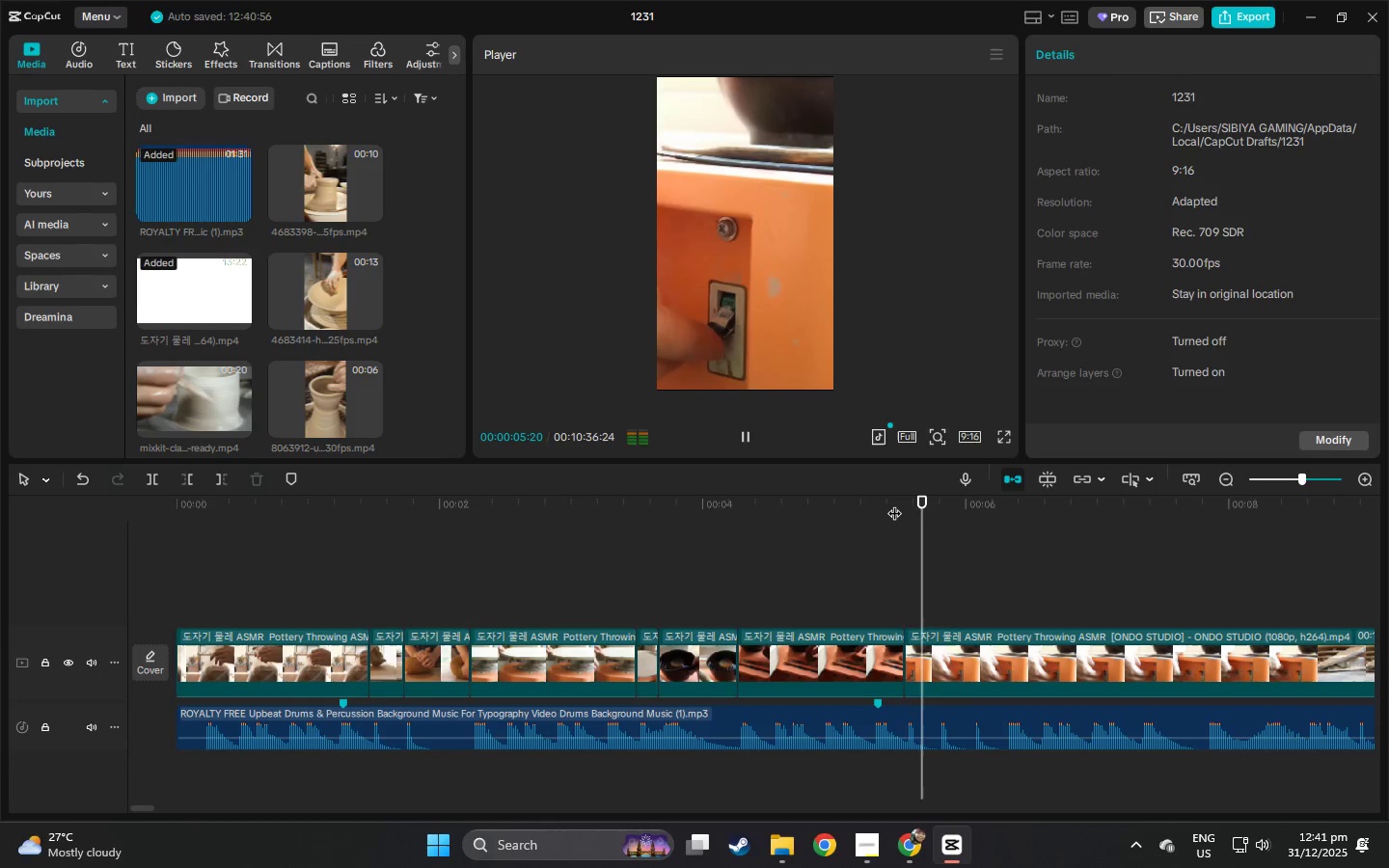 
key(Space)
 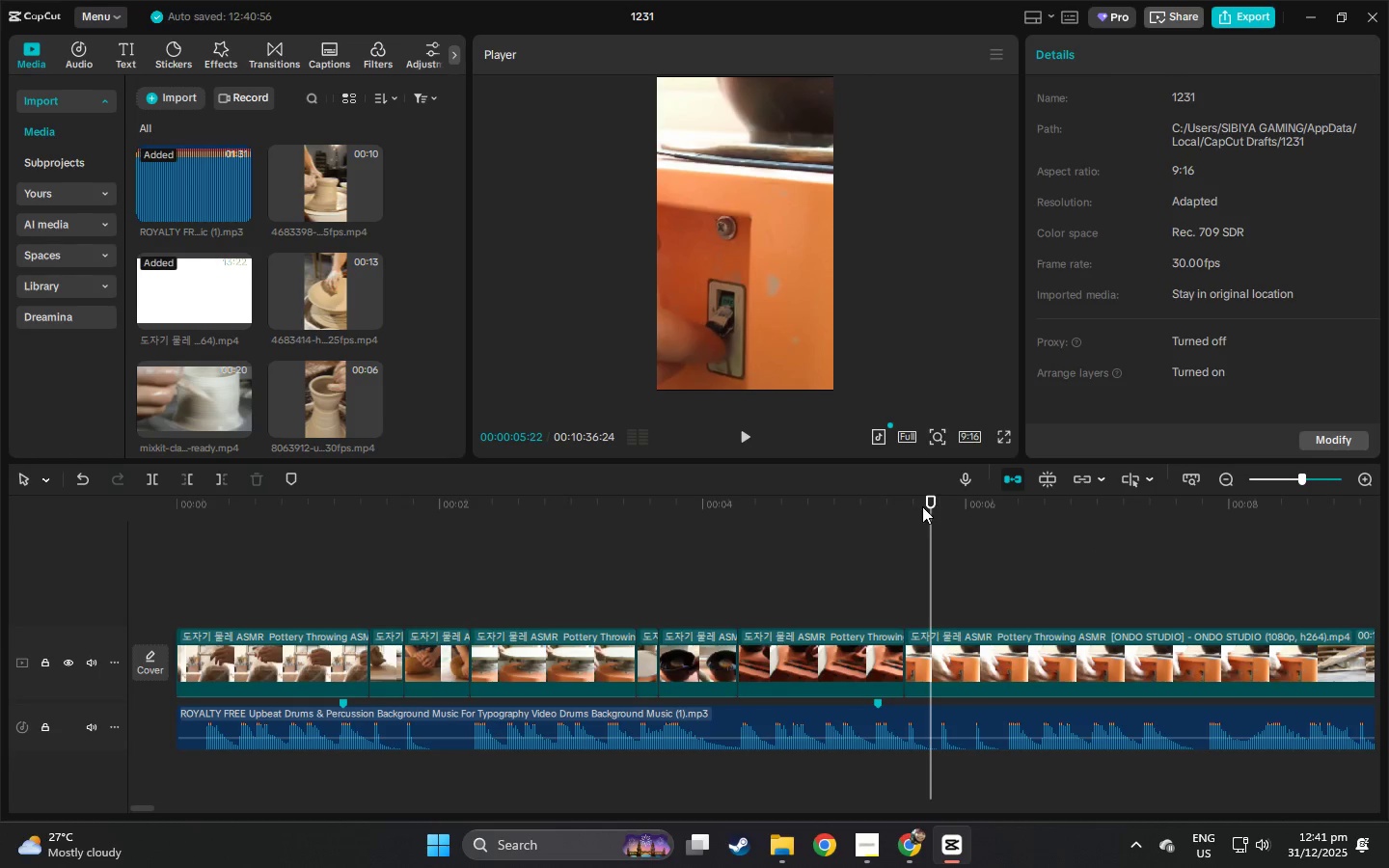 
left_click_drag(start_coordinate=[936, 503], to_coordinate=[879, 501])
 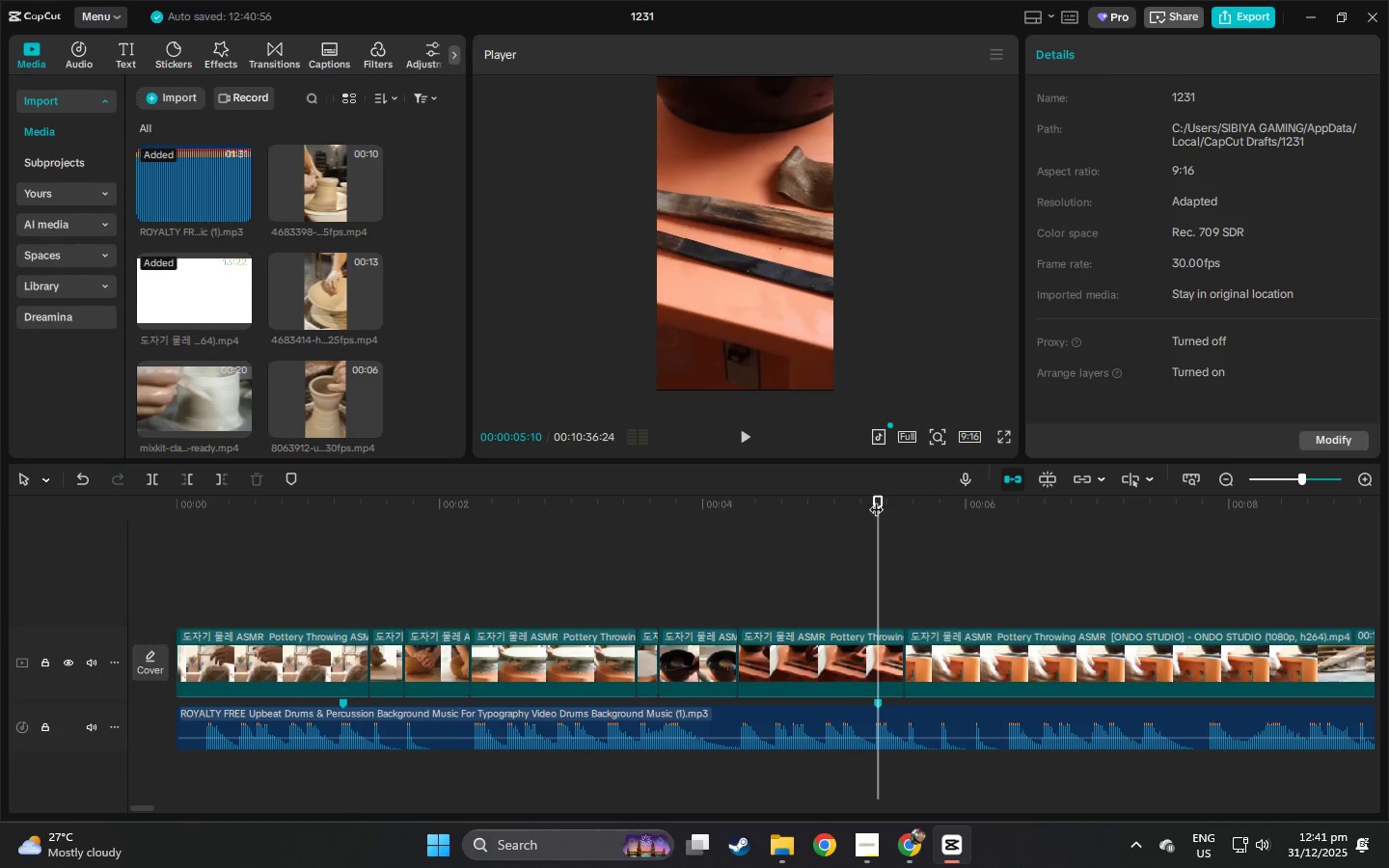 
key(Space)
 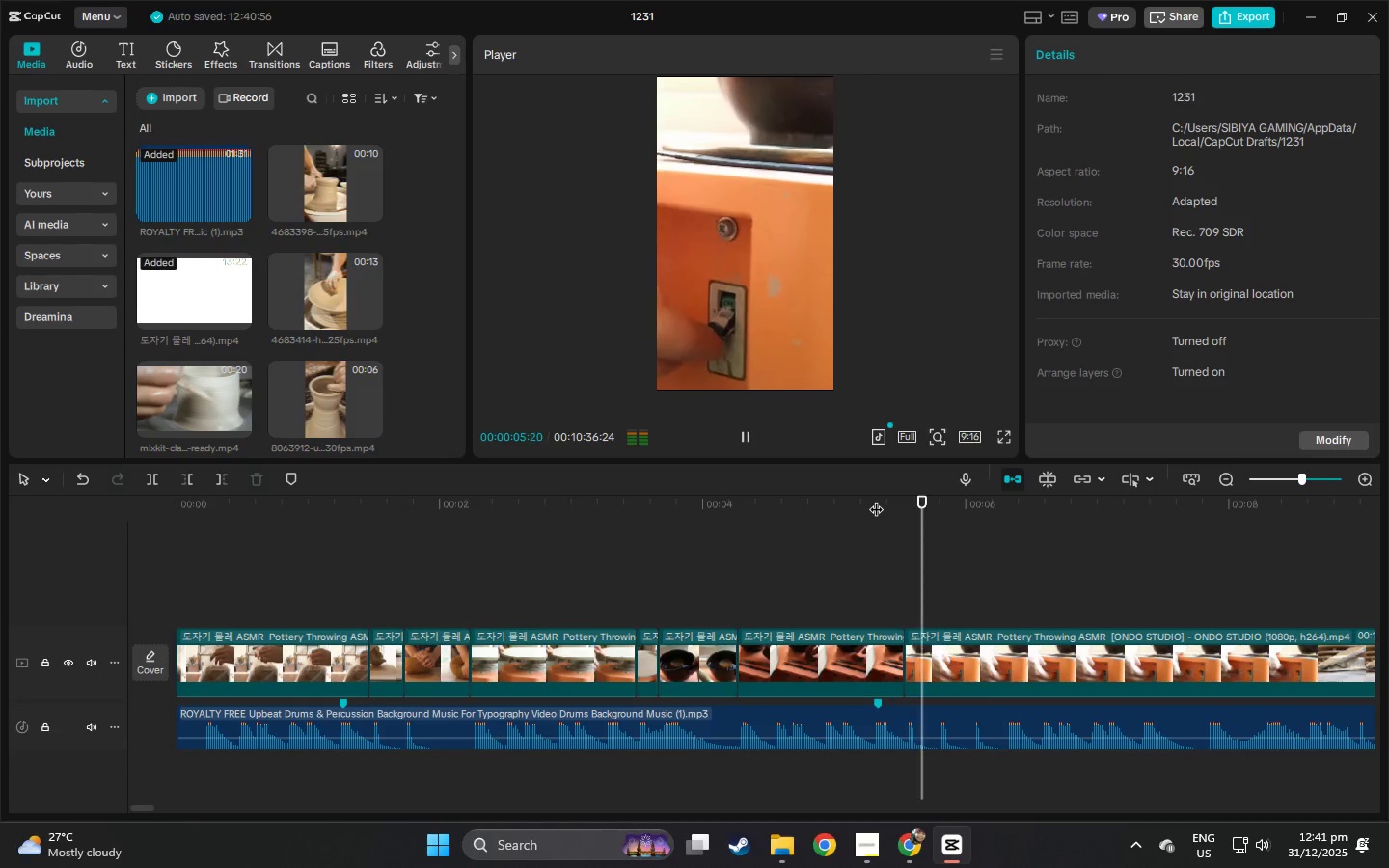 
key(Space)
 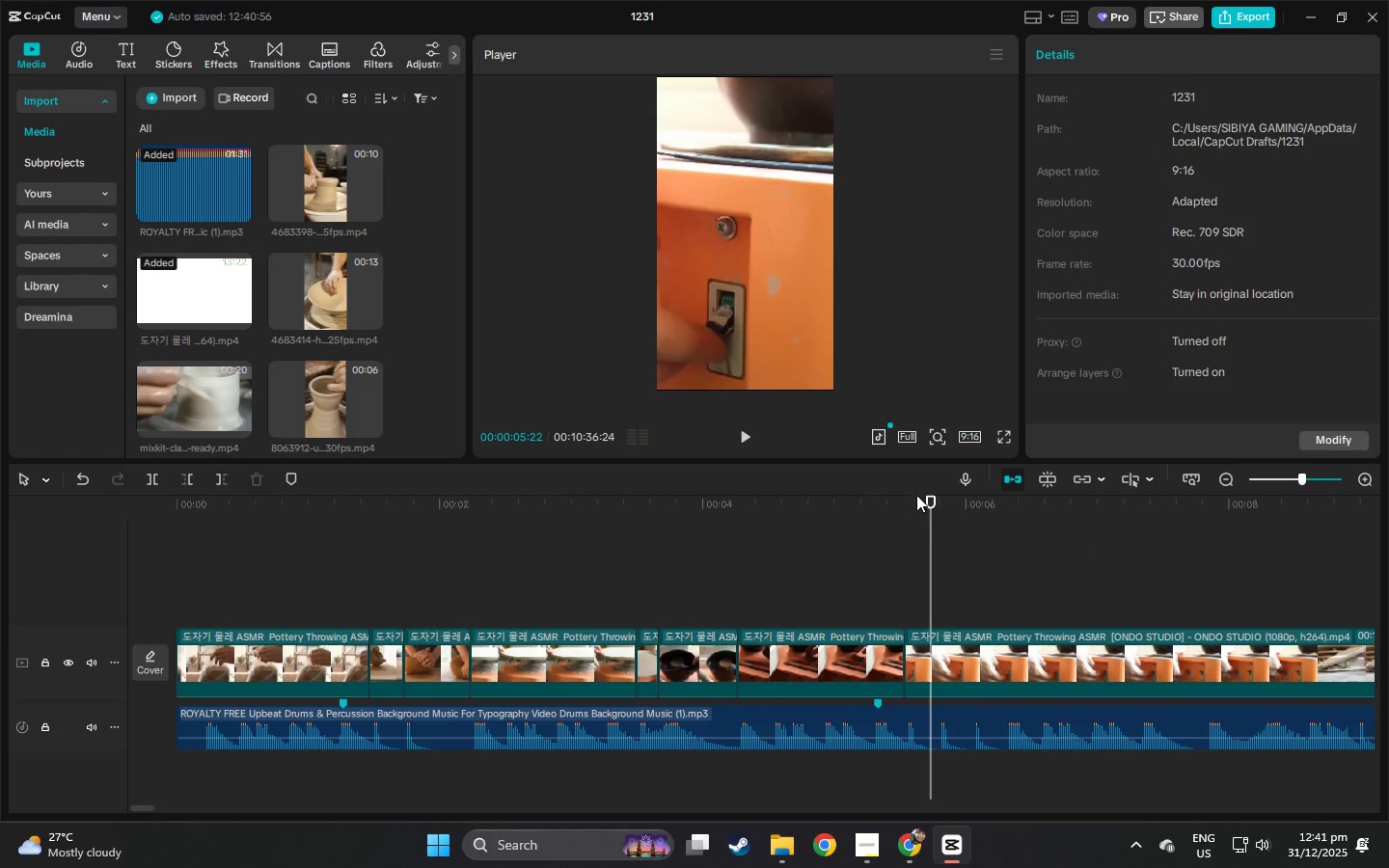 
left_click_drag(start_coordinate=[929, 495], to_coordinate=[938, 498])
 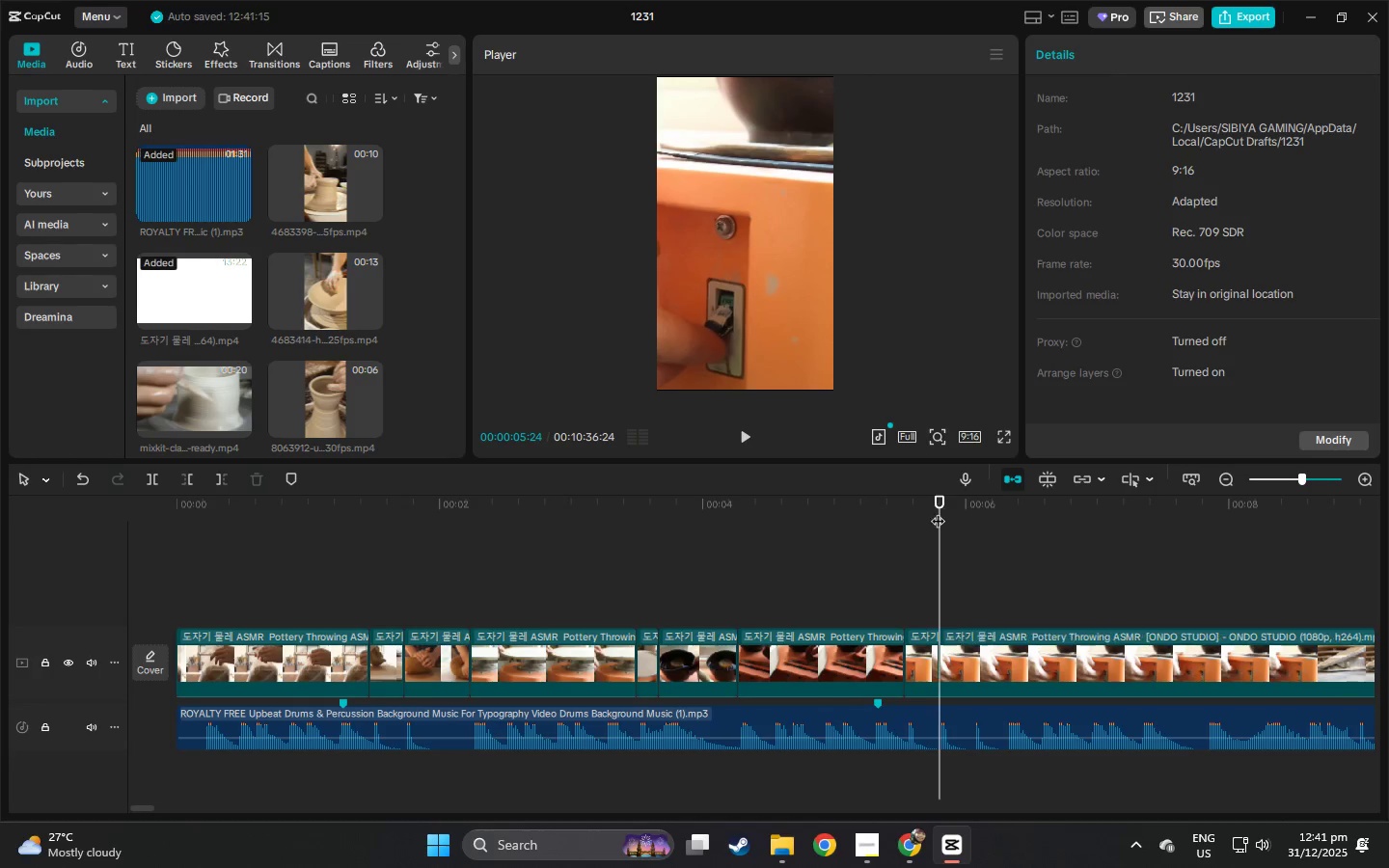 
key(Control+ControlLeft)
 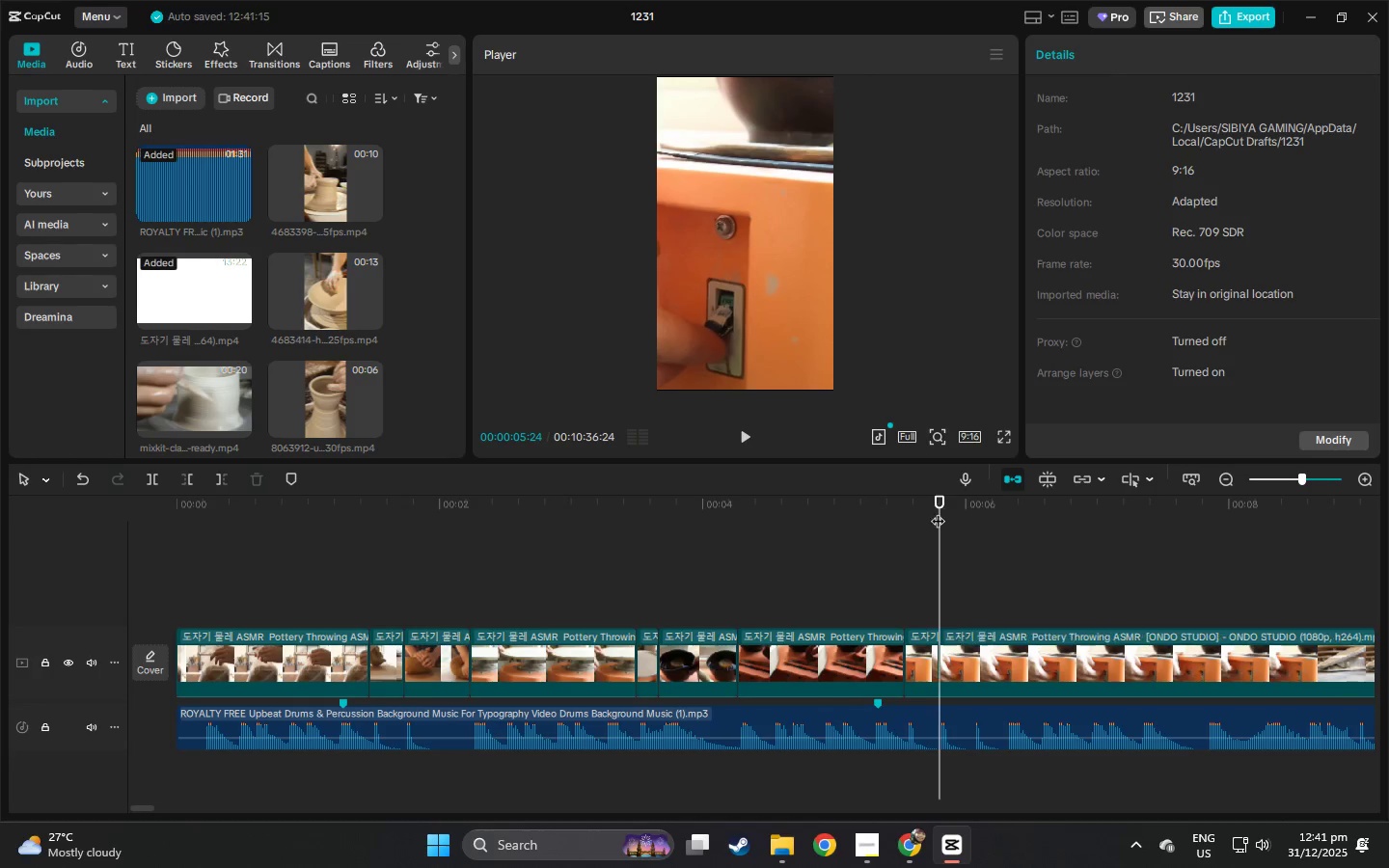 
key(Control+B)
 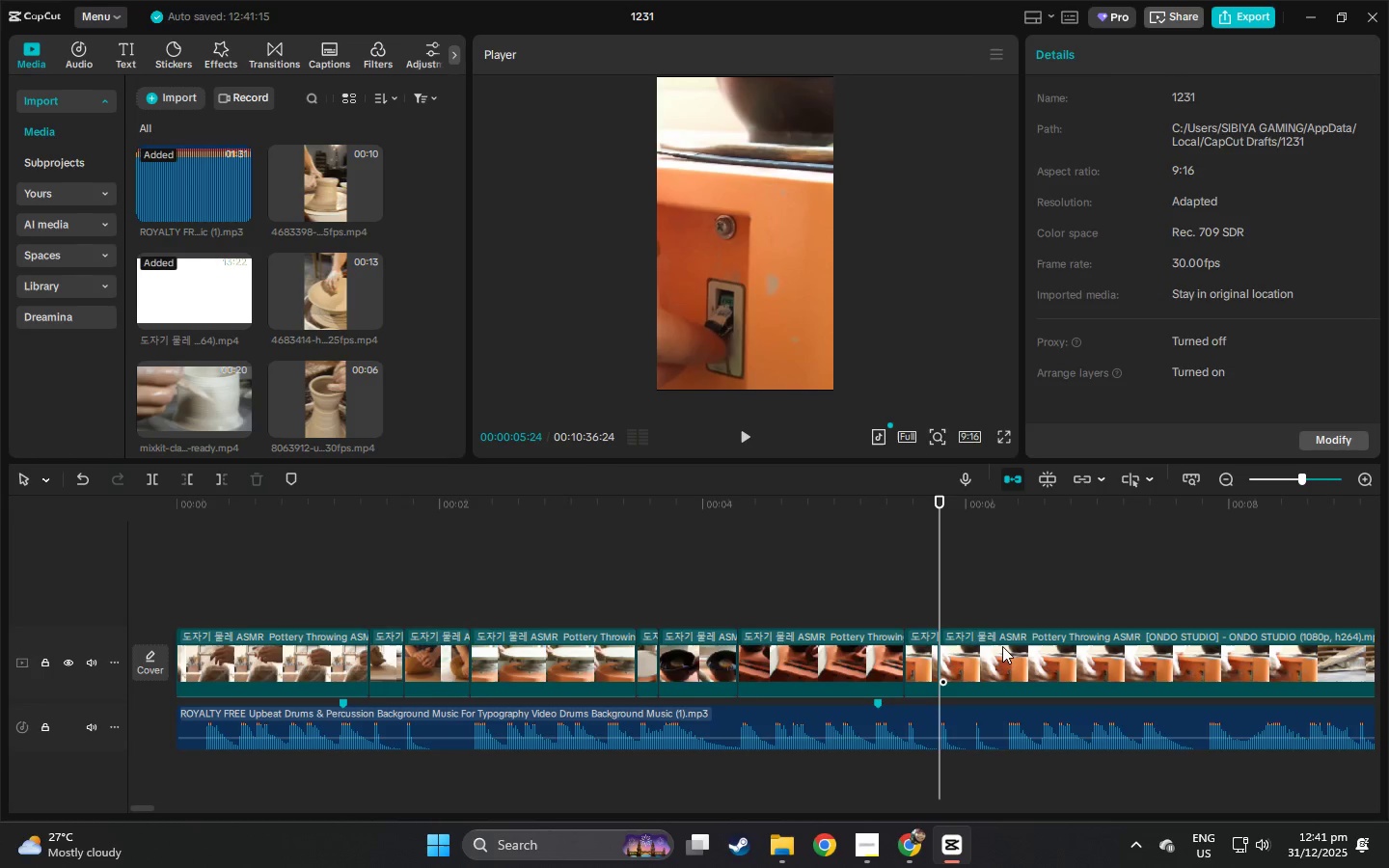 
left_click([1002, 646])
 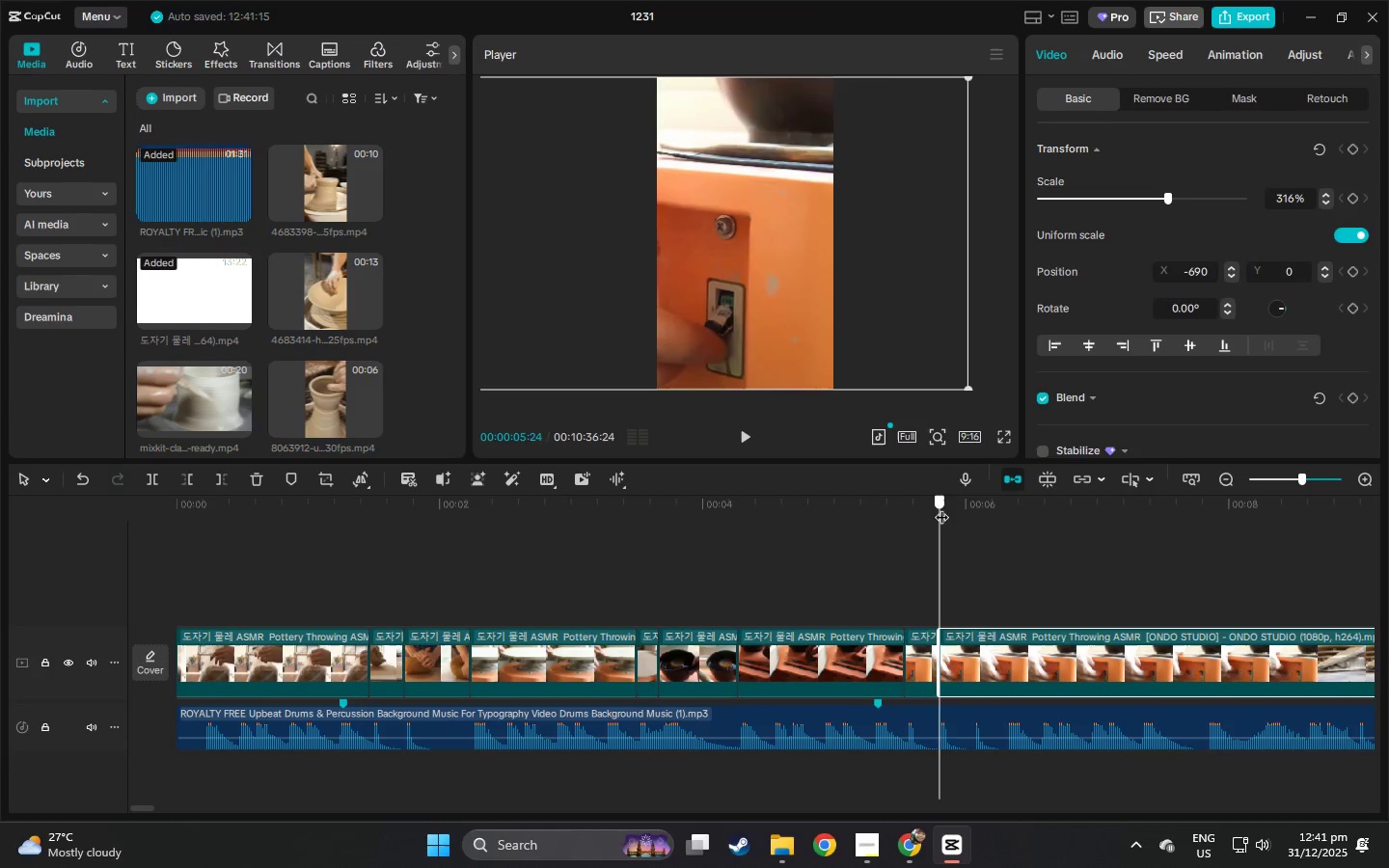 
left_click_drag(start_coordinate=[940, 509], to_coordinate=[955, 516])
 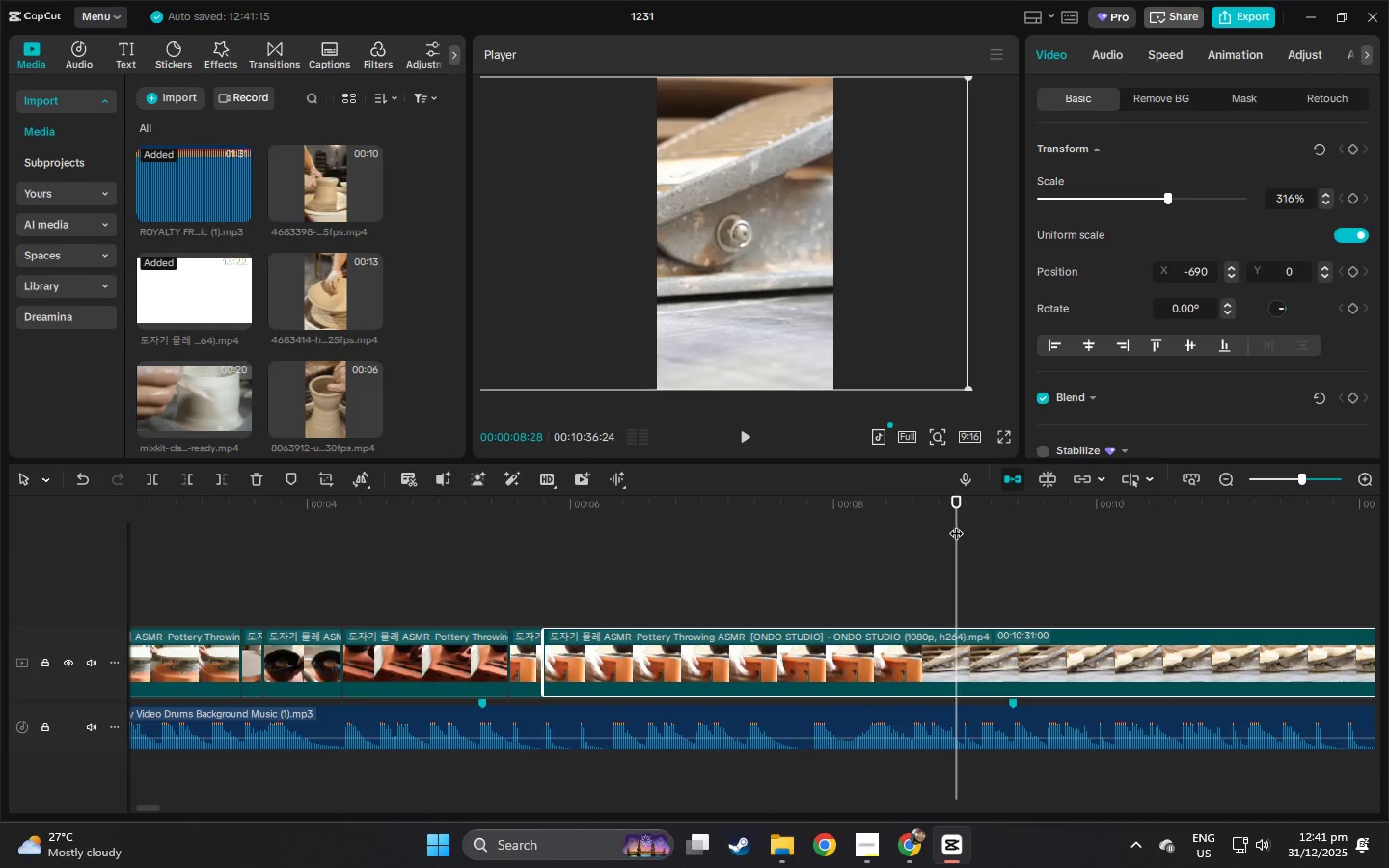 
key(Control+ControlLeft)
 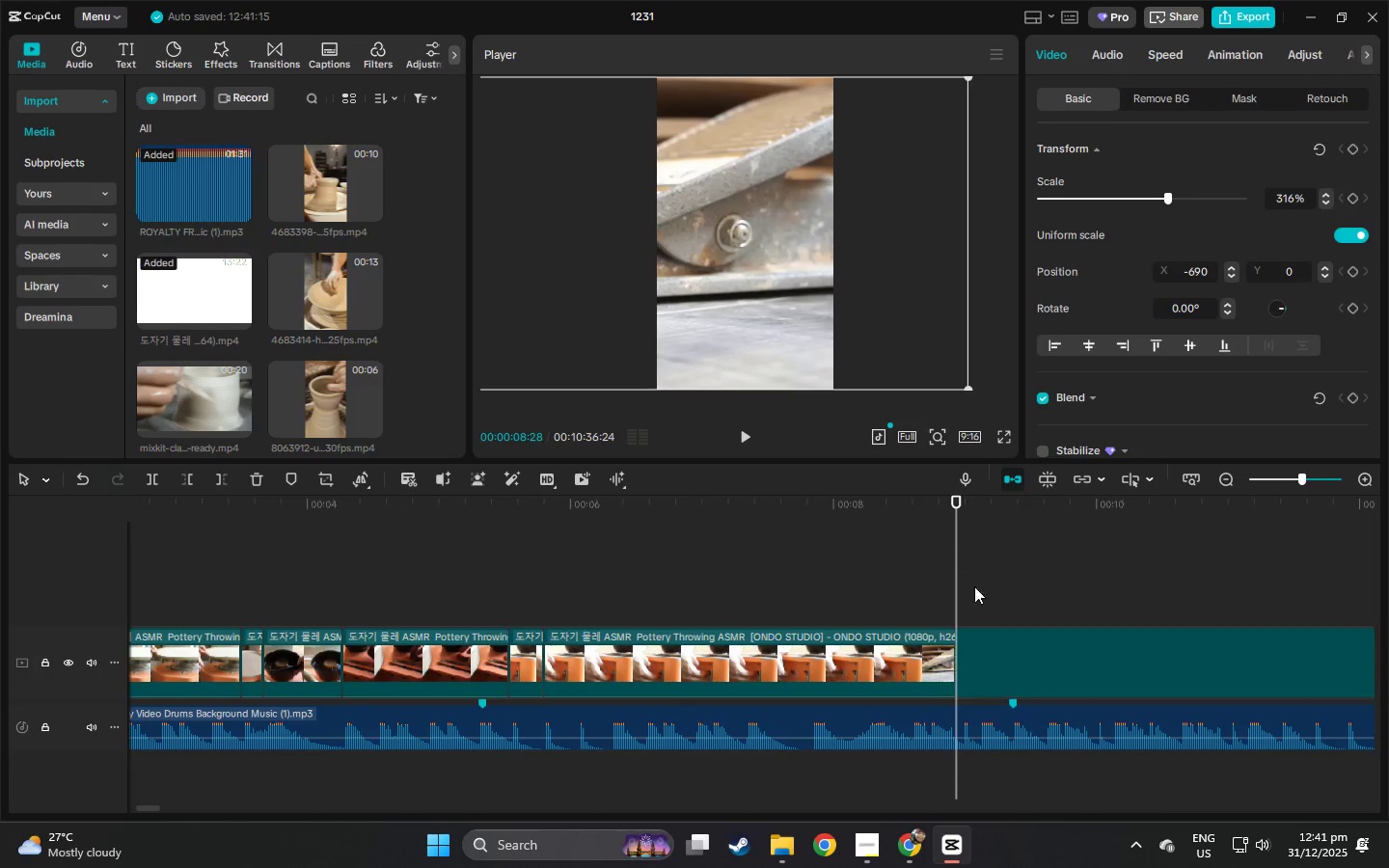 
key(Control+B)
 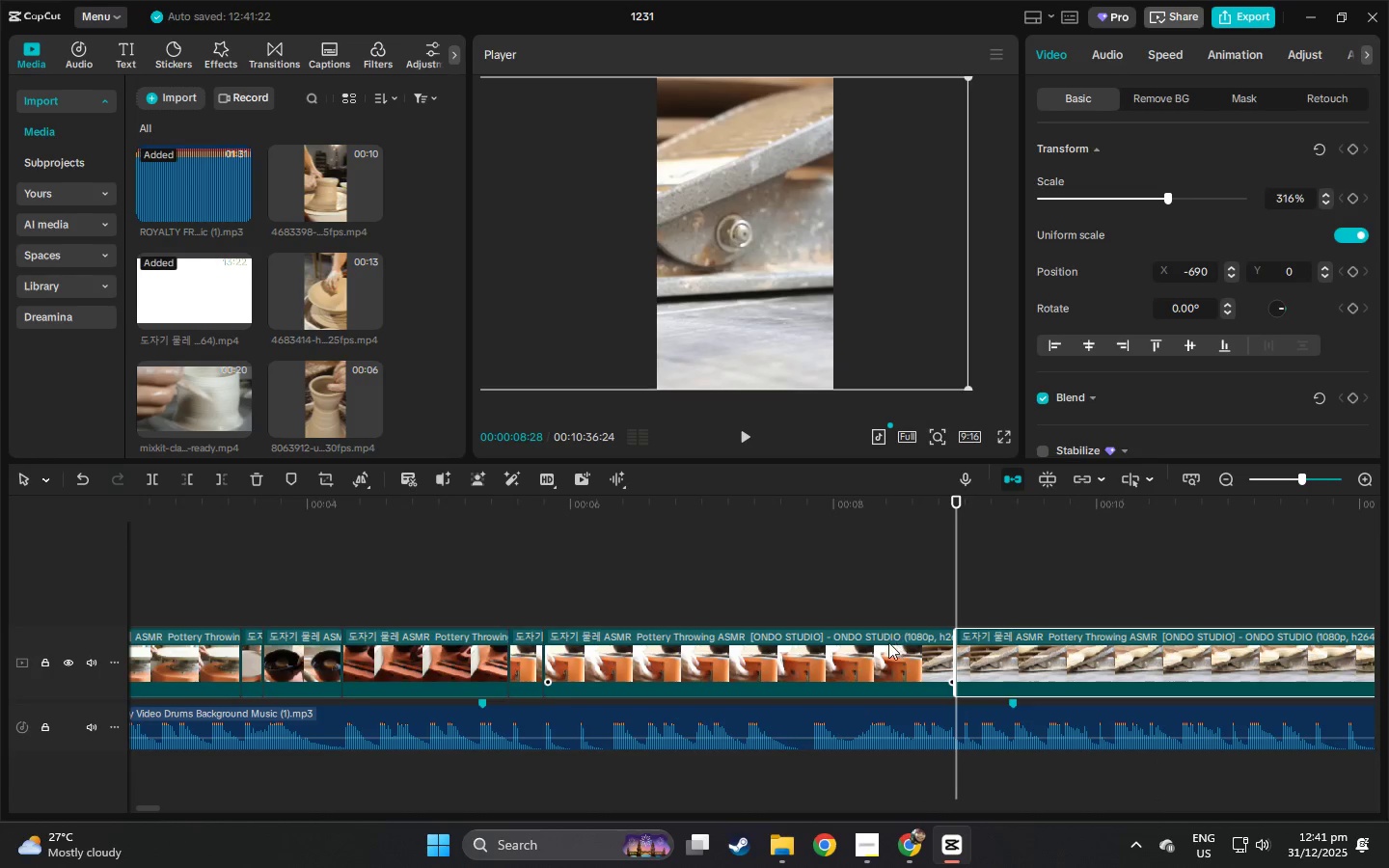 
left_click([883, 642])
 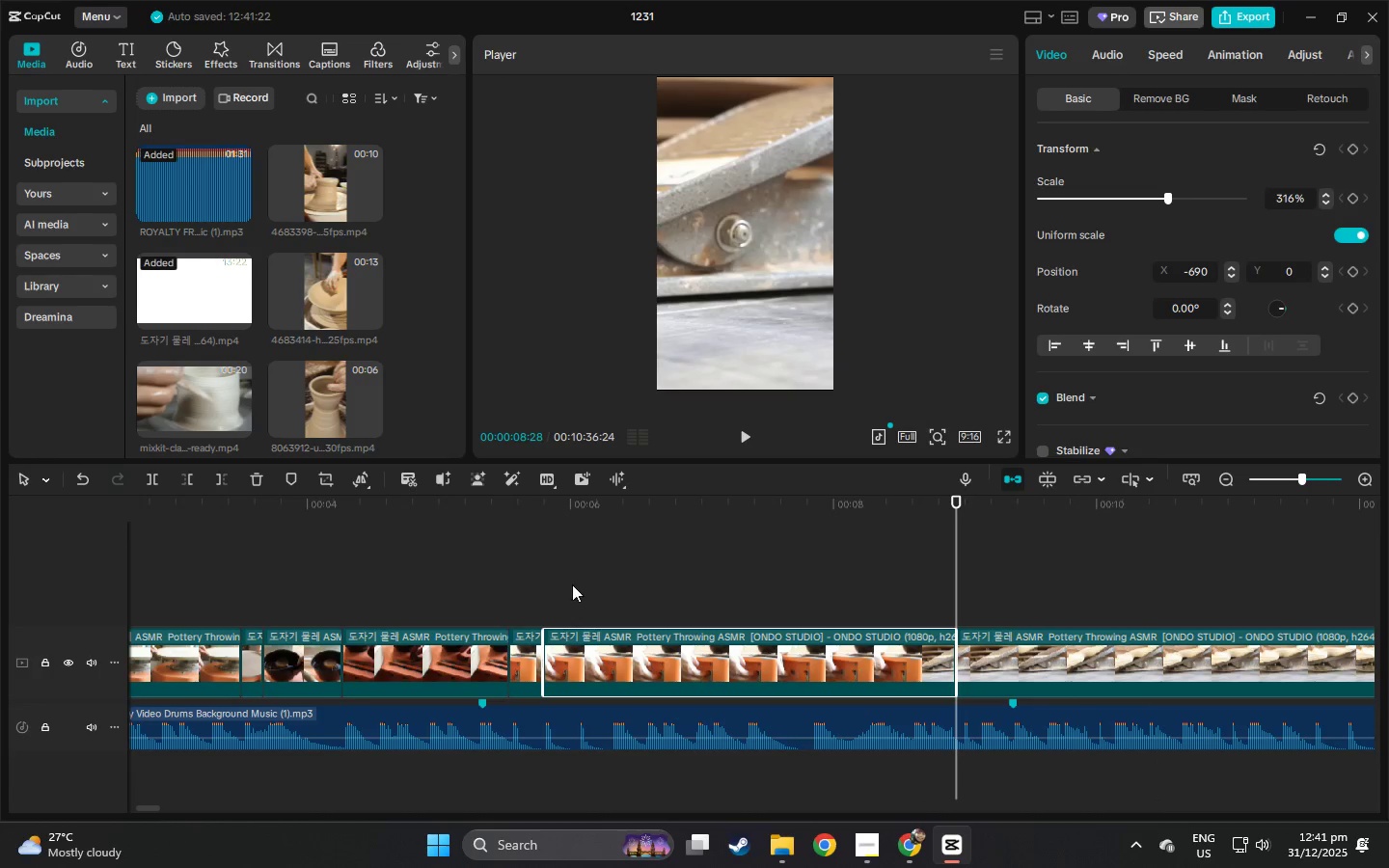 
key(Delete)
 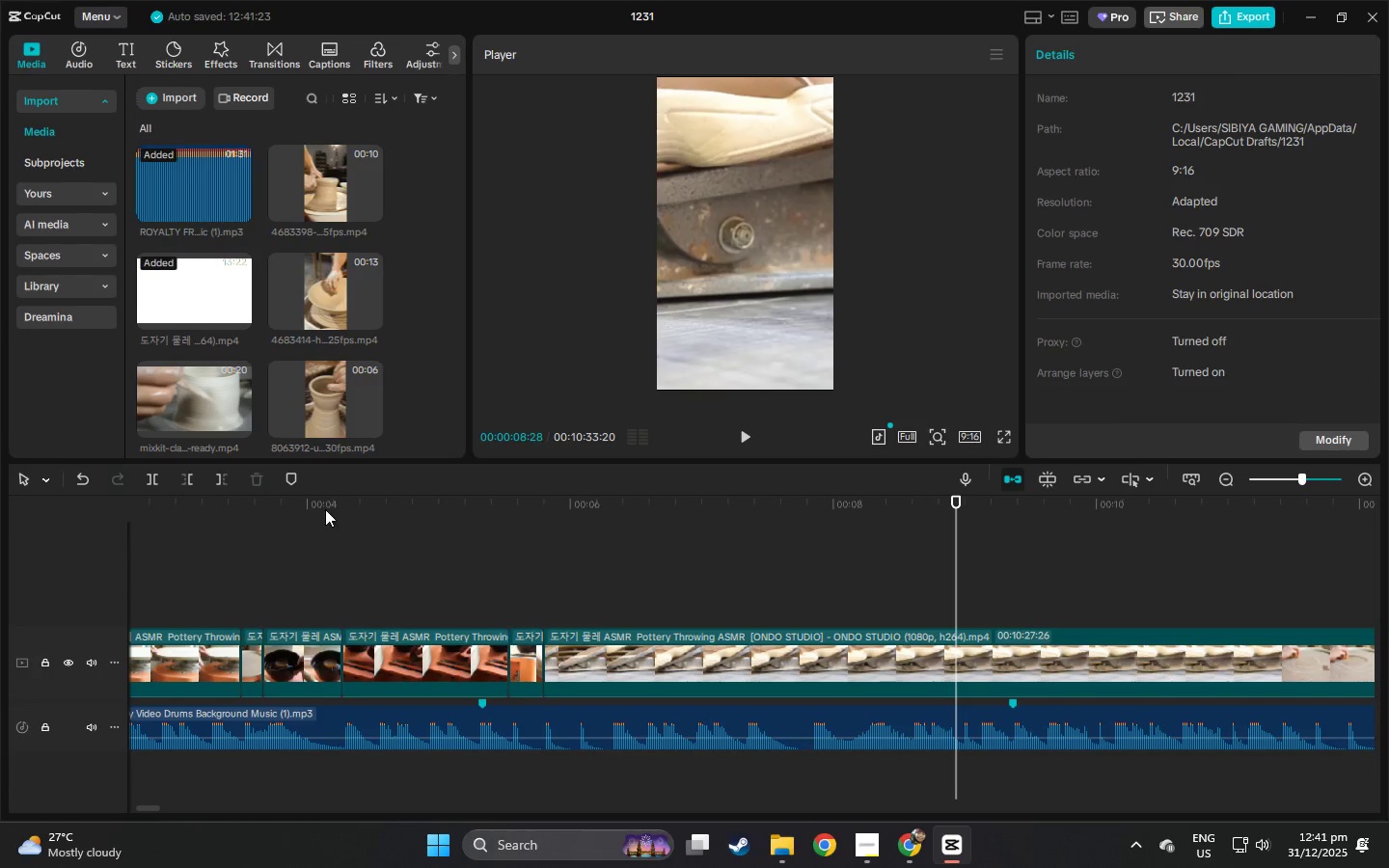 
left_click_drag(start_coordinate=[307, 504], to_coordinate=[0, 534])
 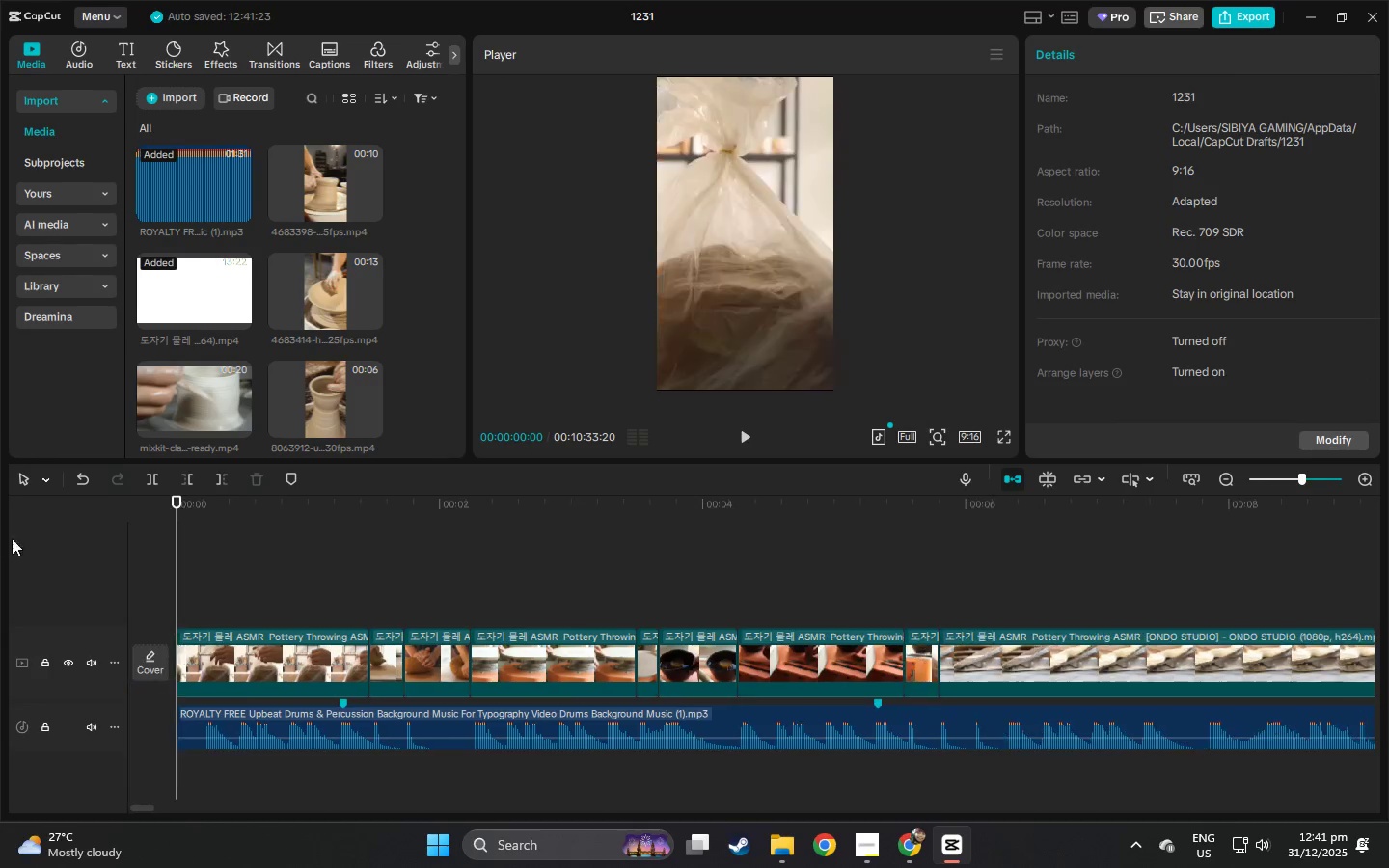 
key(Space)
 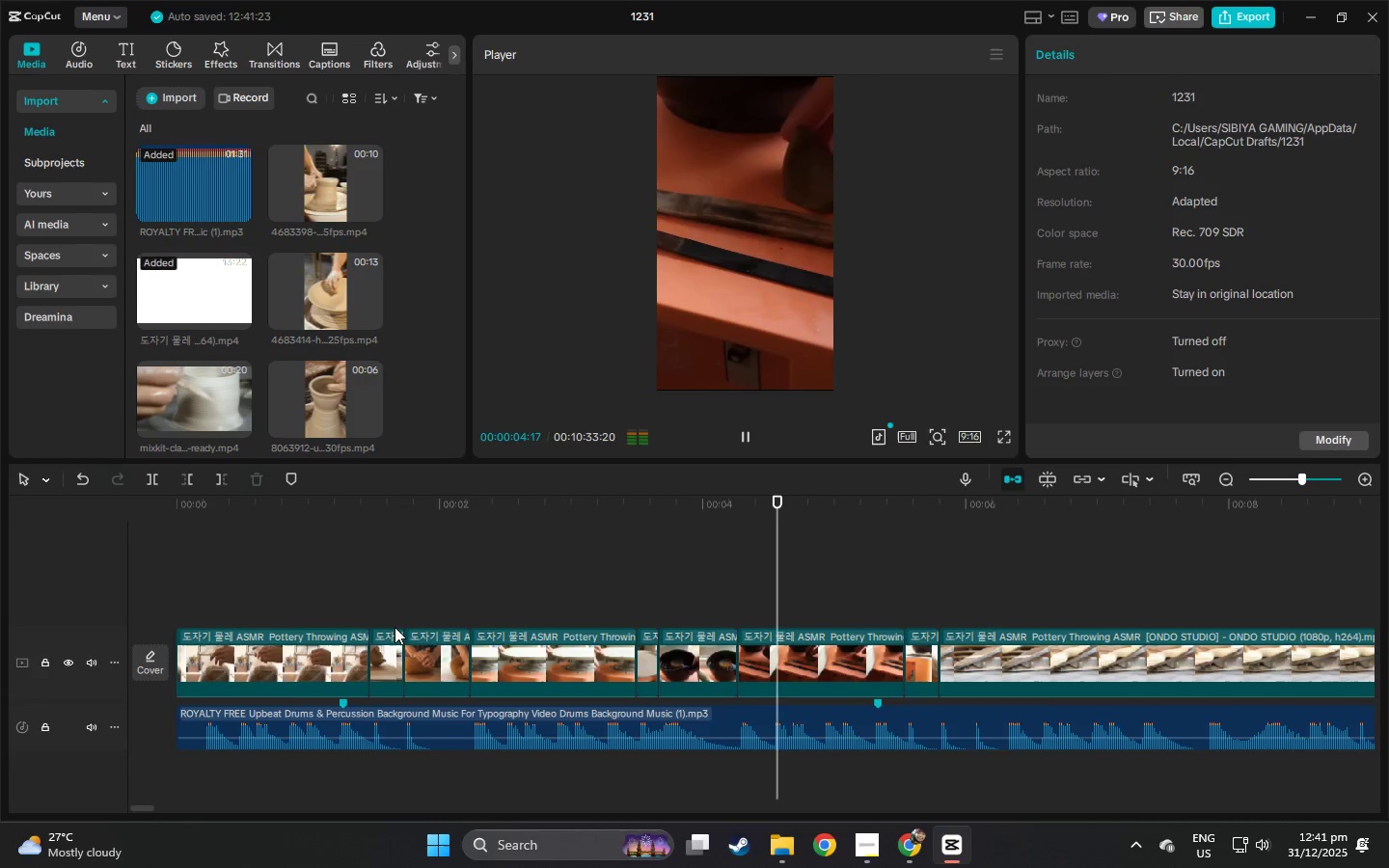 
wait(6.12)
 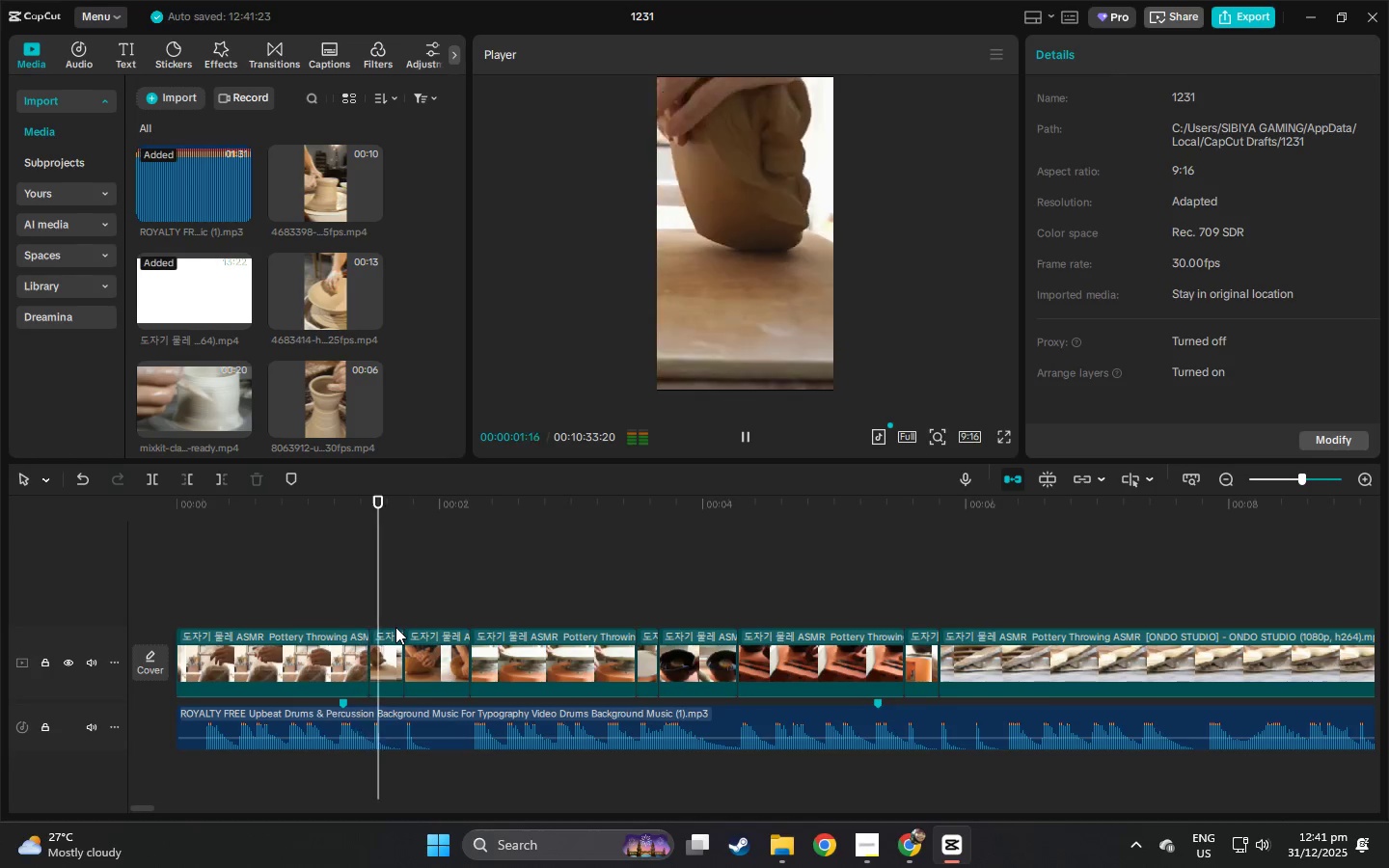 
key(Space)
 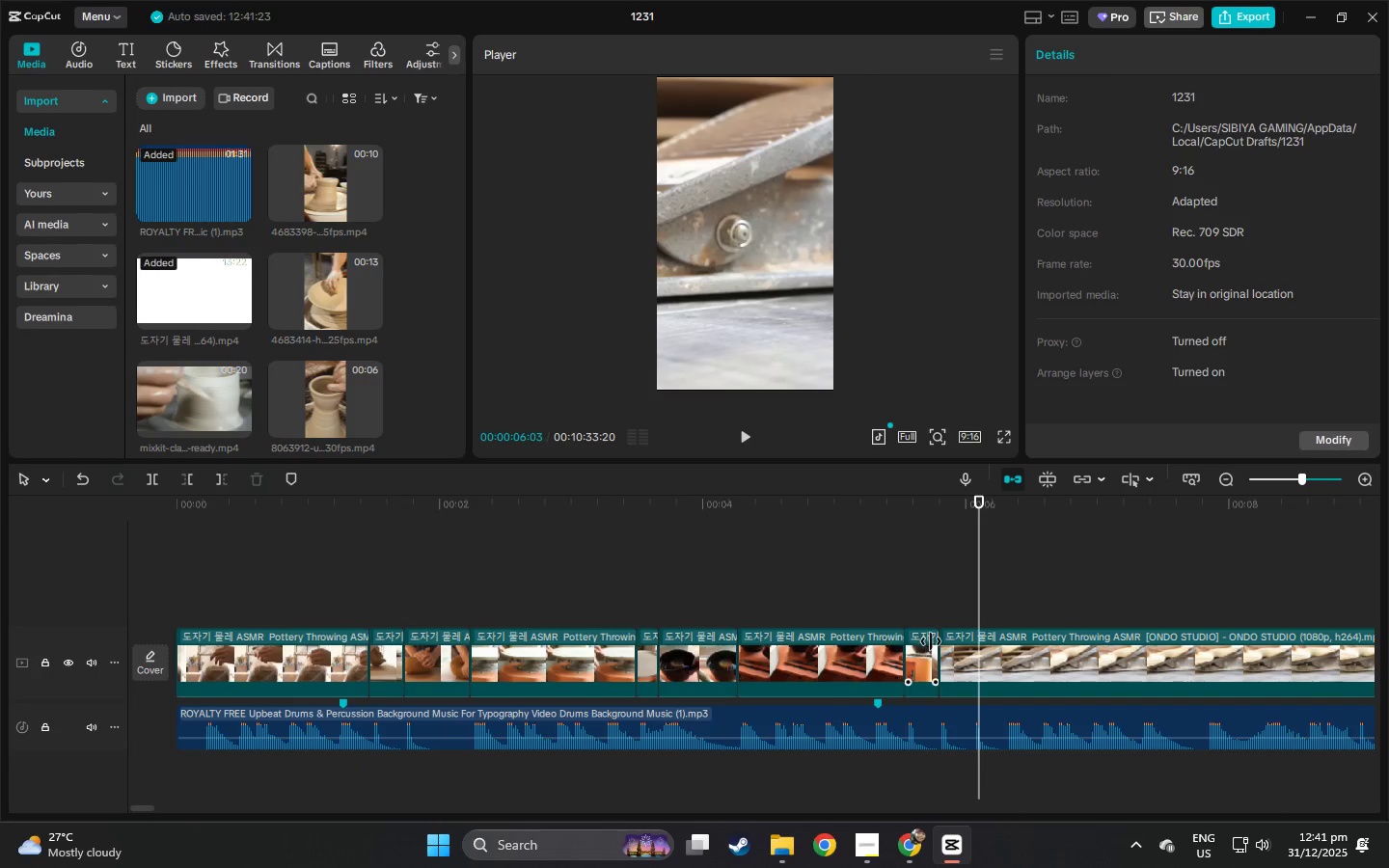 
key(Space)
 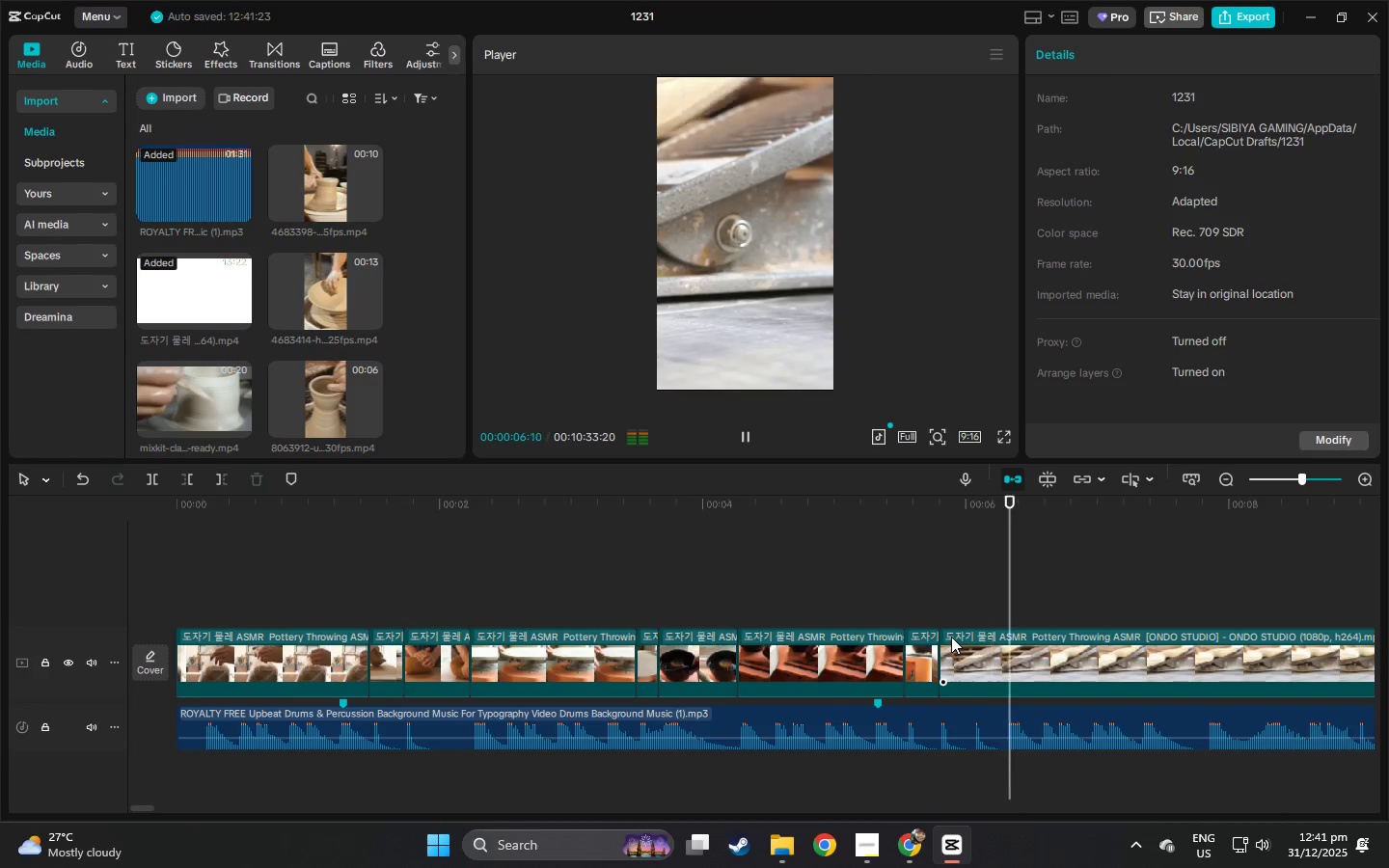 
key(Space)
 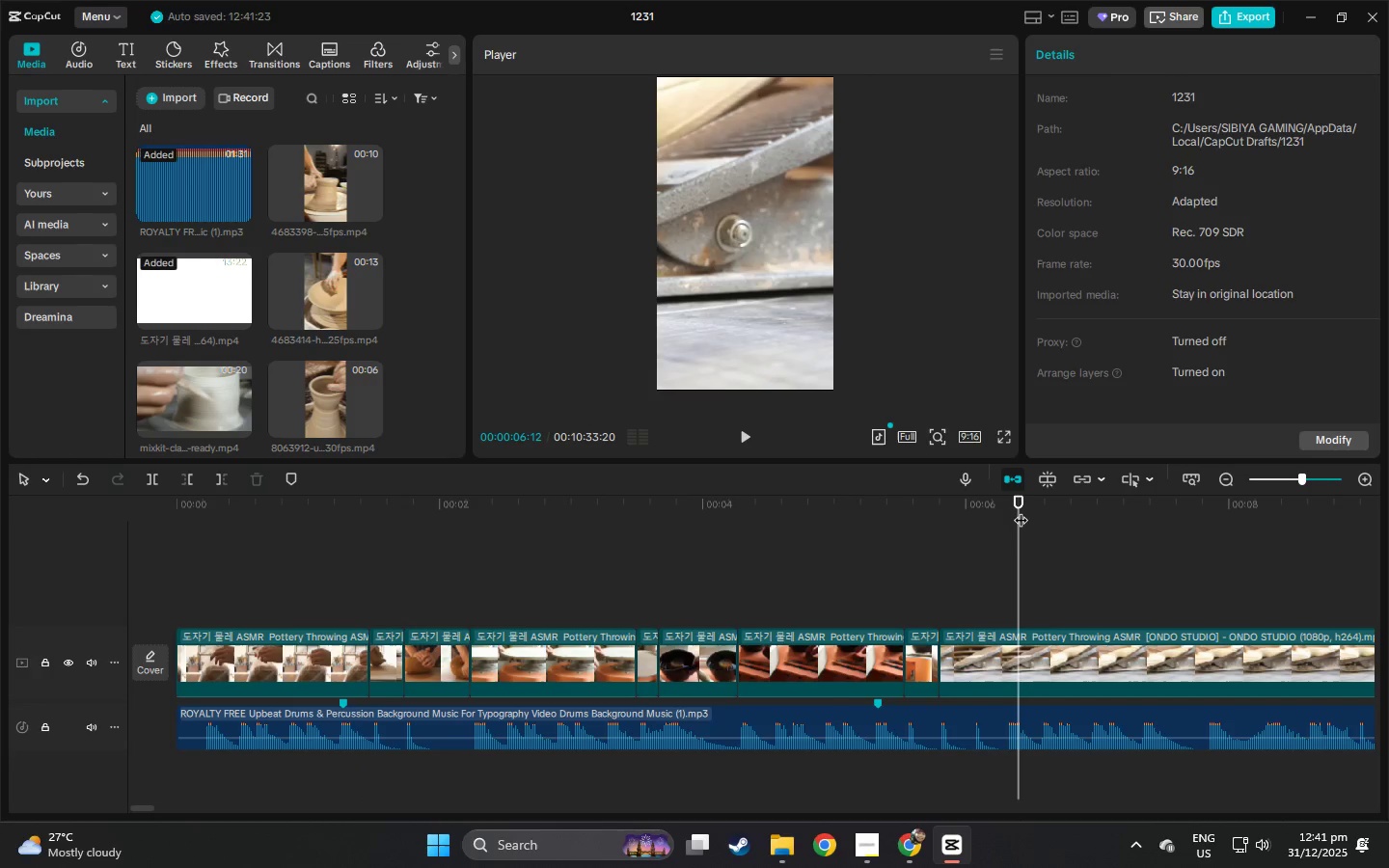 
left_click_drag(start_coordinate=[1019, 507], to_coordinate=[985, 505])
 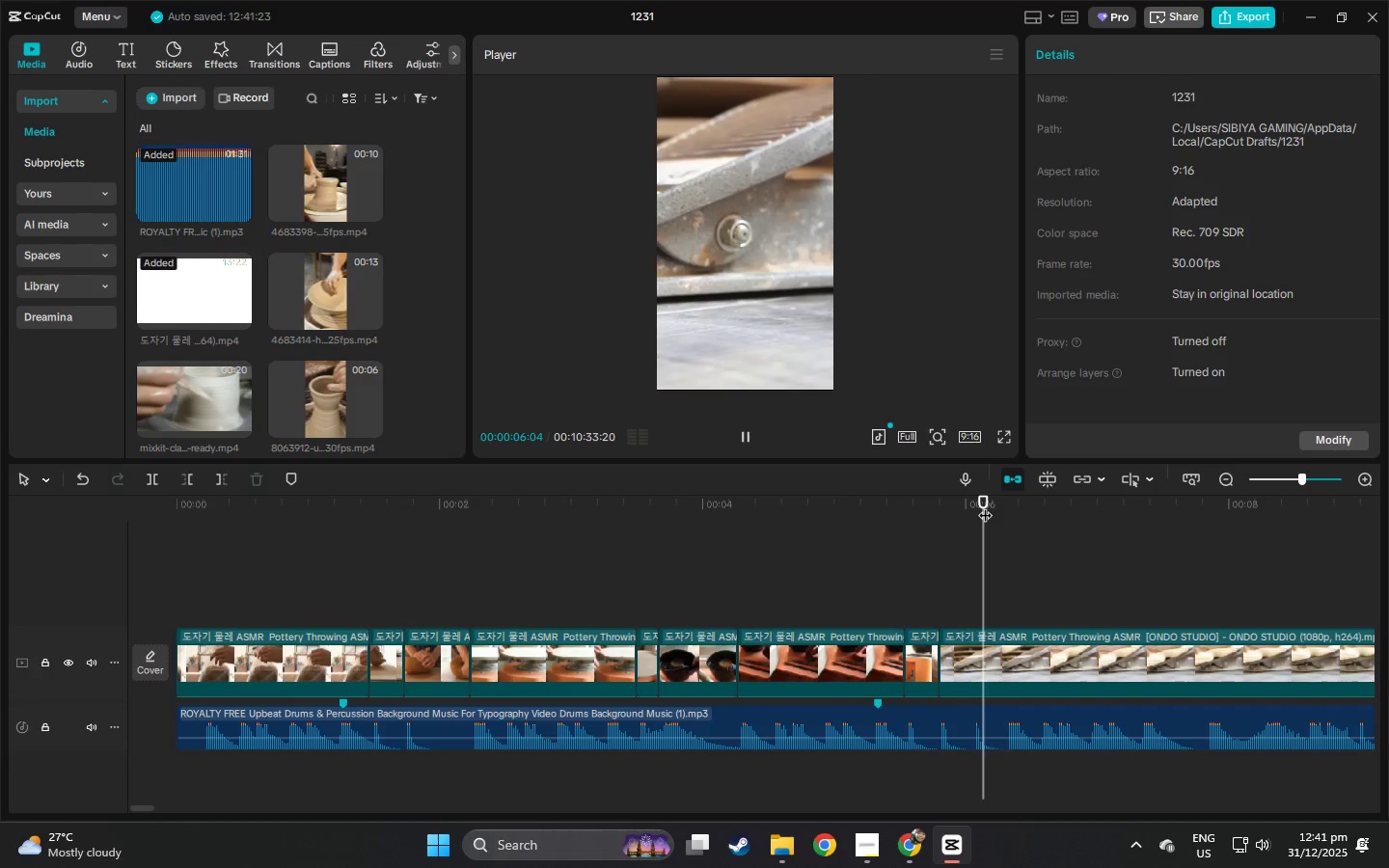 
key(Space)
 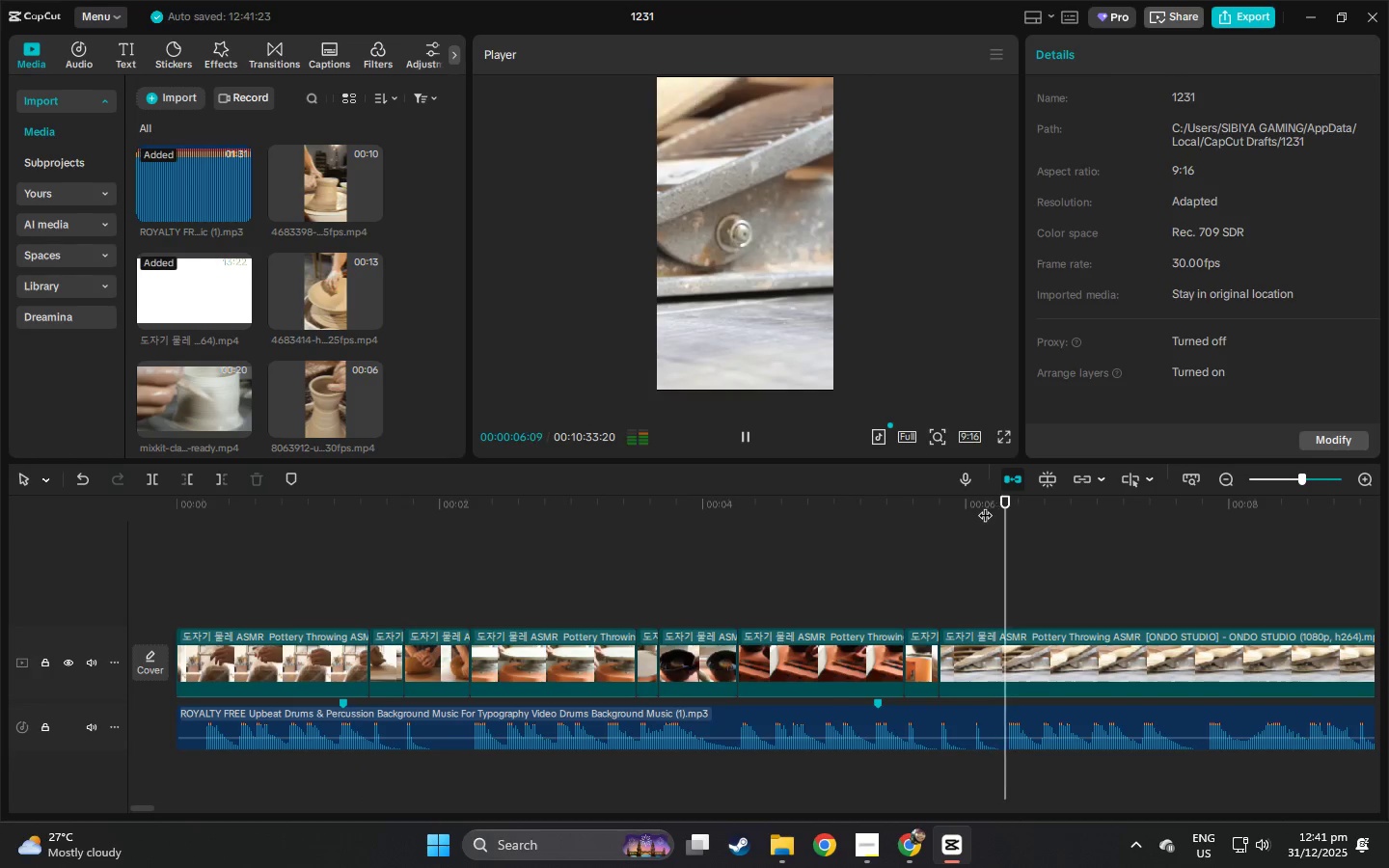 
key(Space)
 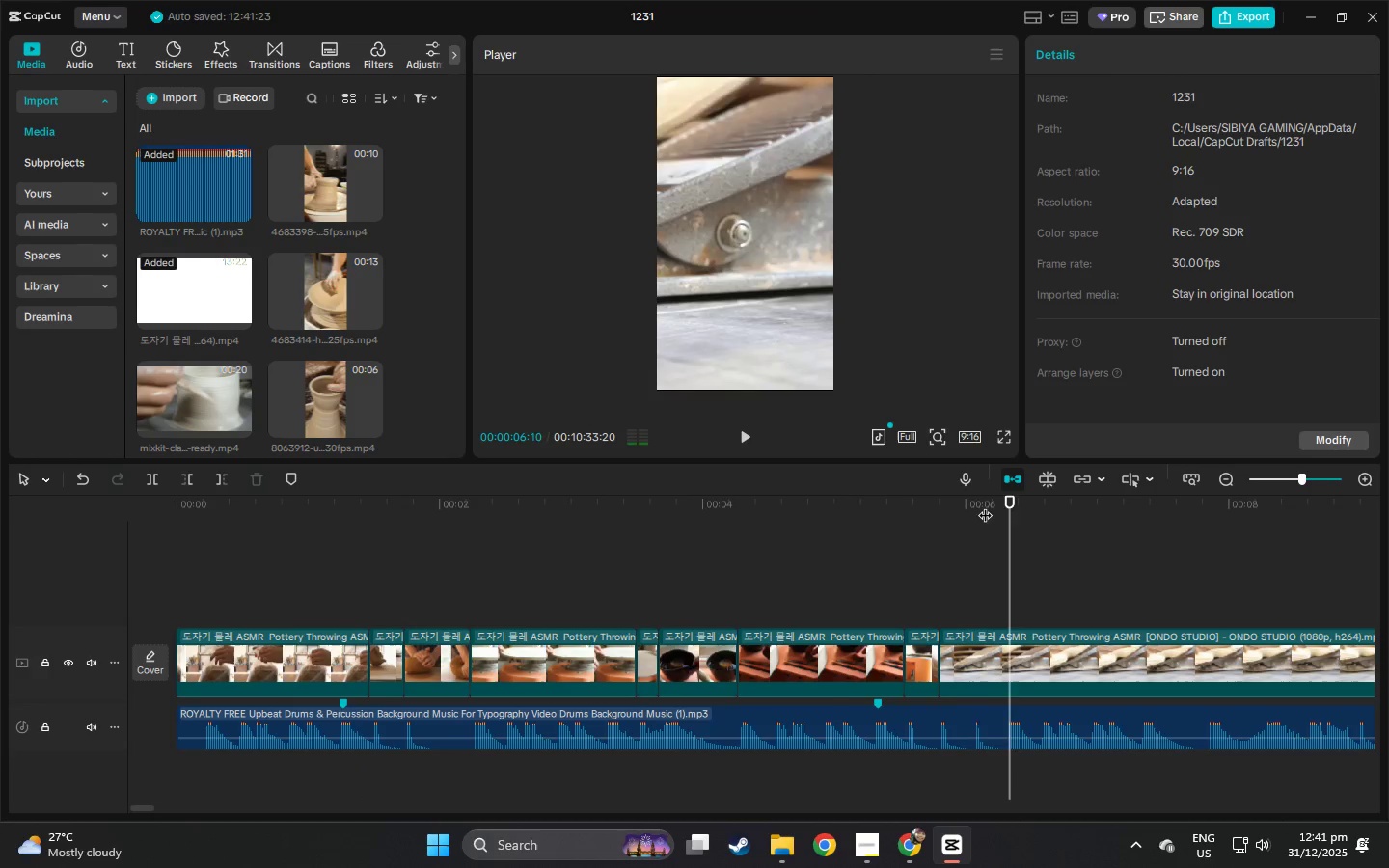 
left_click_drag(start_coordinate=[985, 505], to_coordinate=[1006, 502])
 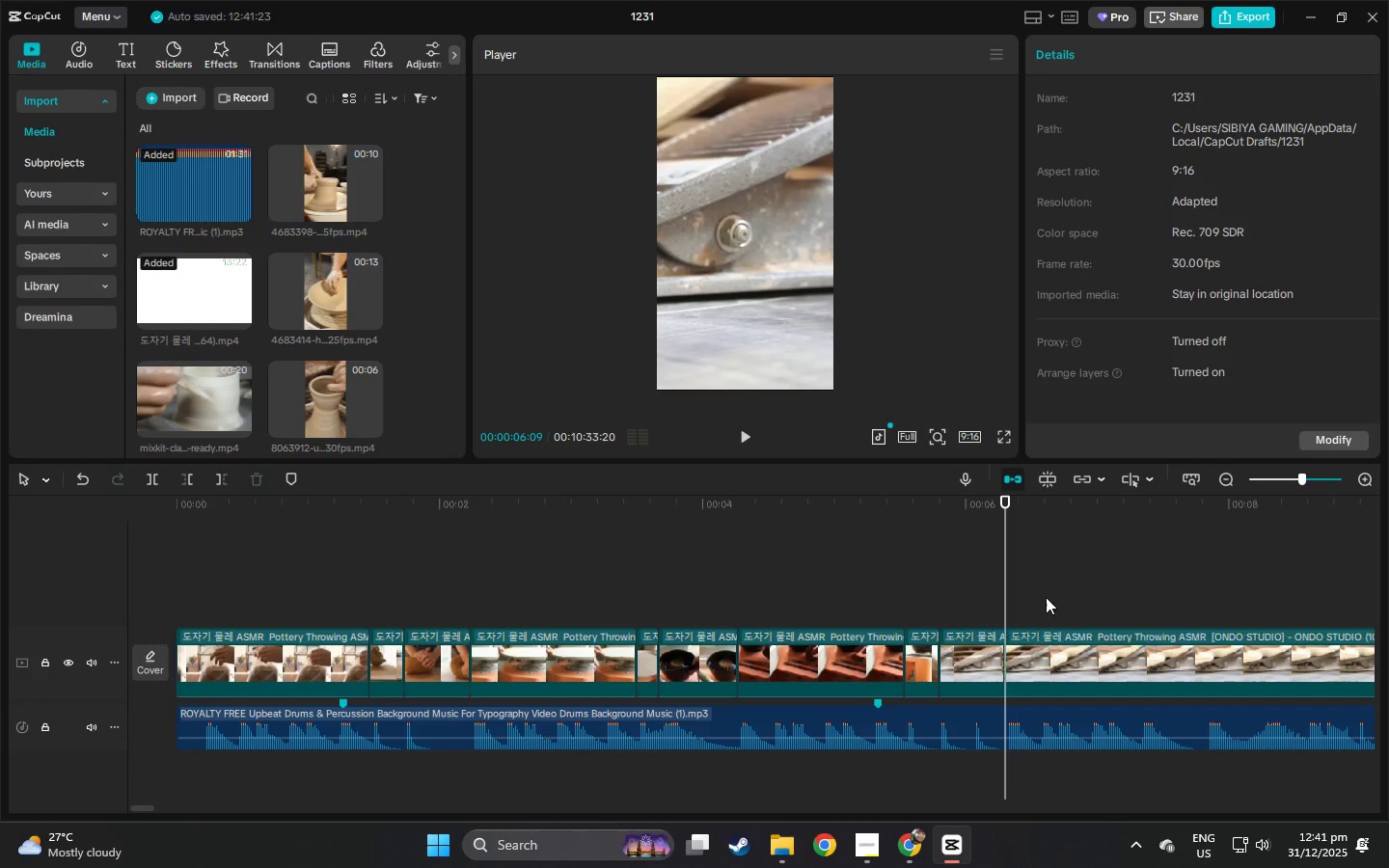 
key(Control+ControlLeft)
 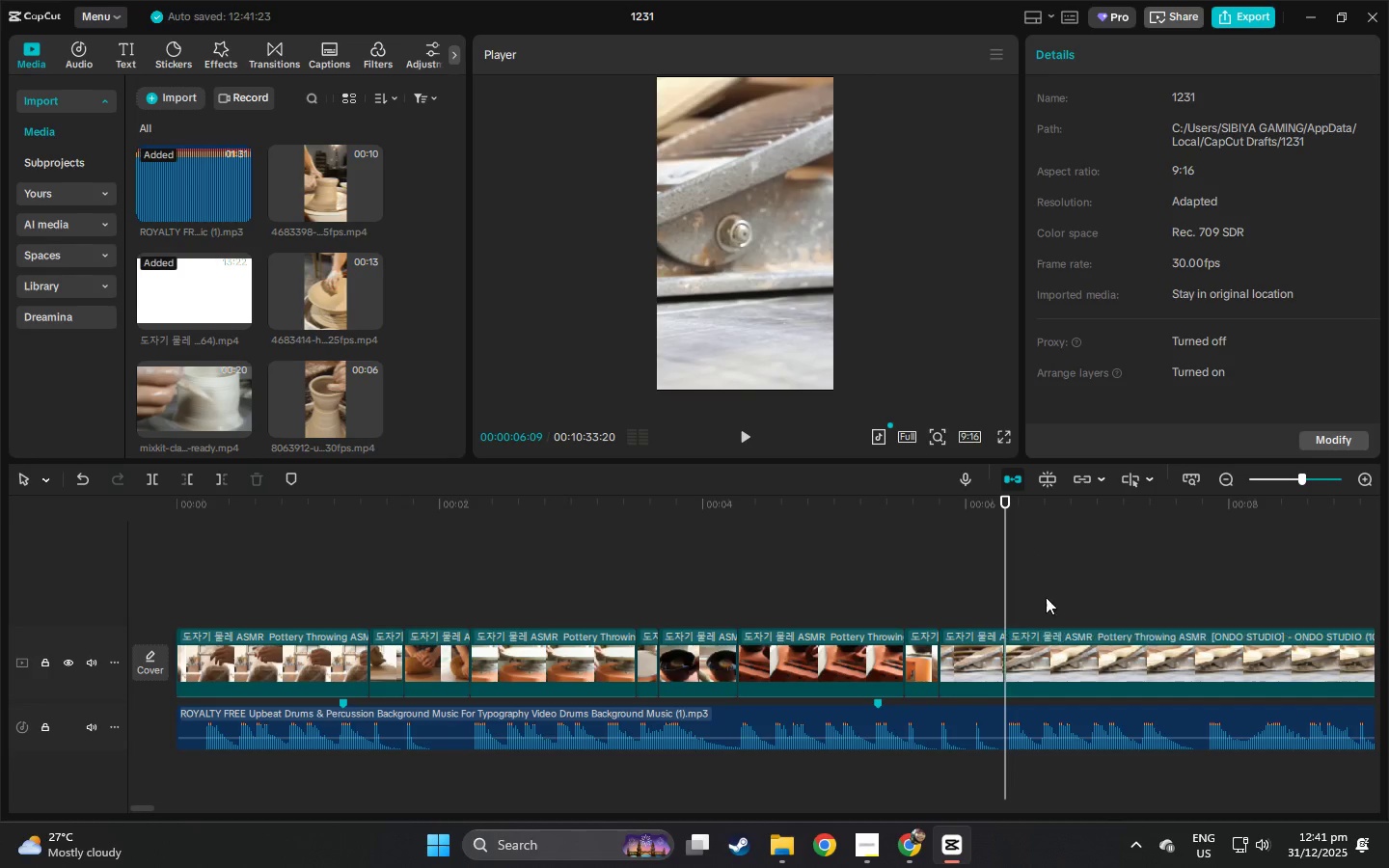 
key(Control+B)
 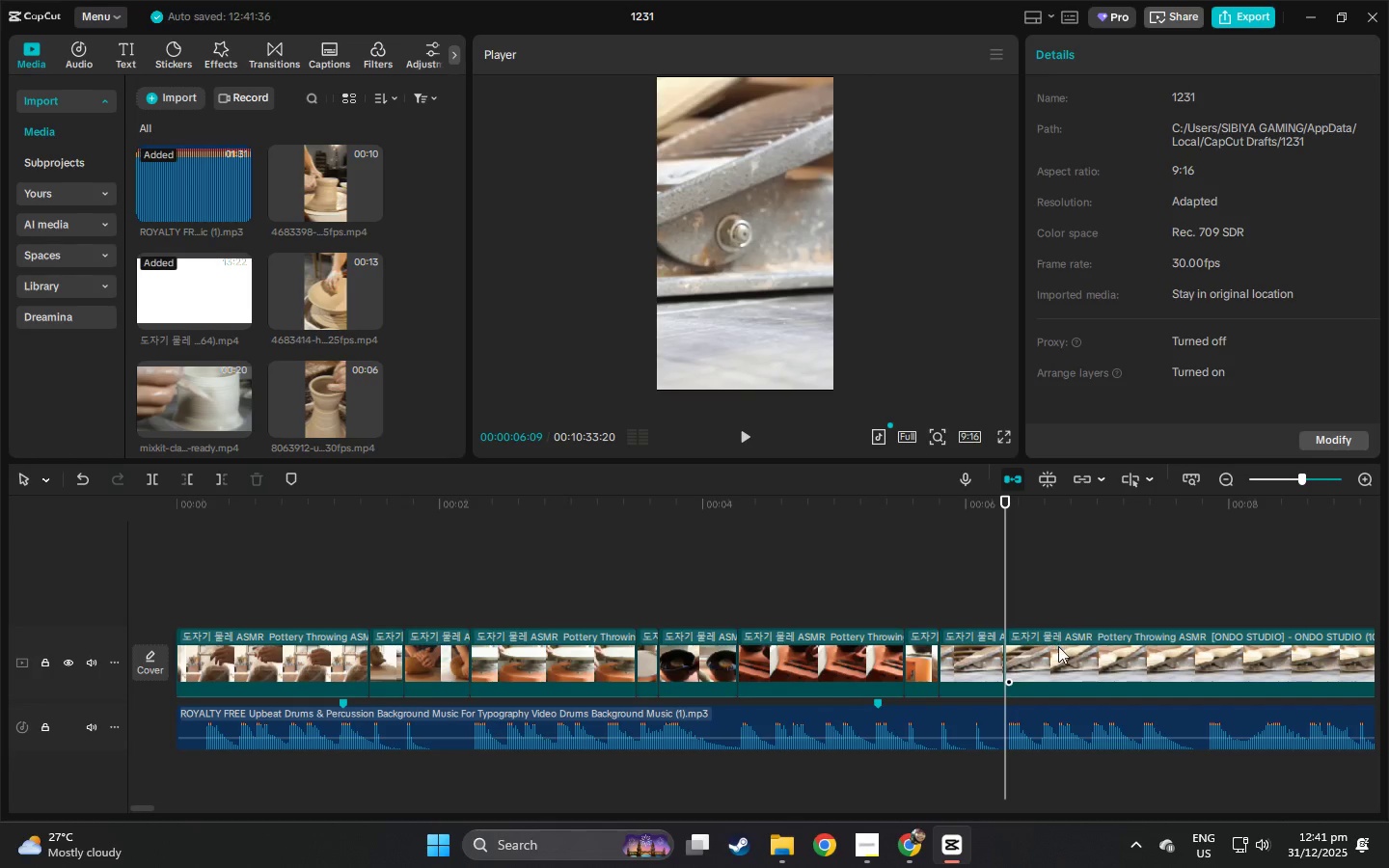 
left_click([1058, 647])
 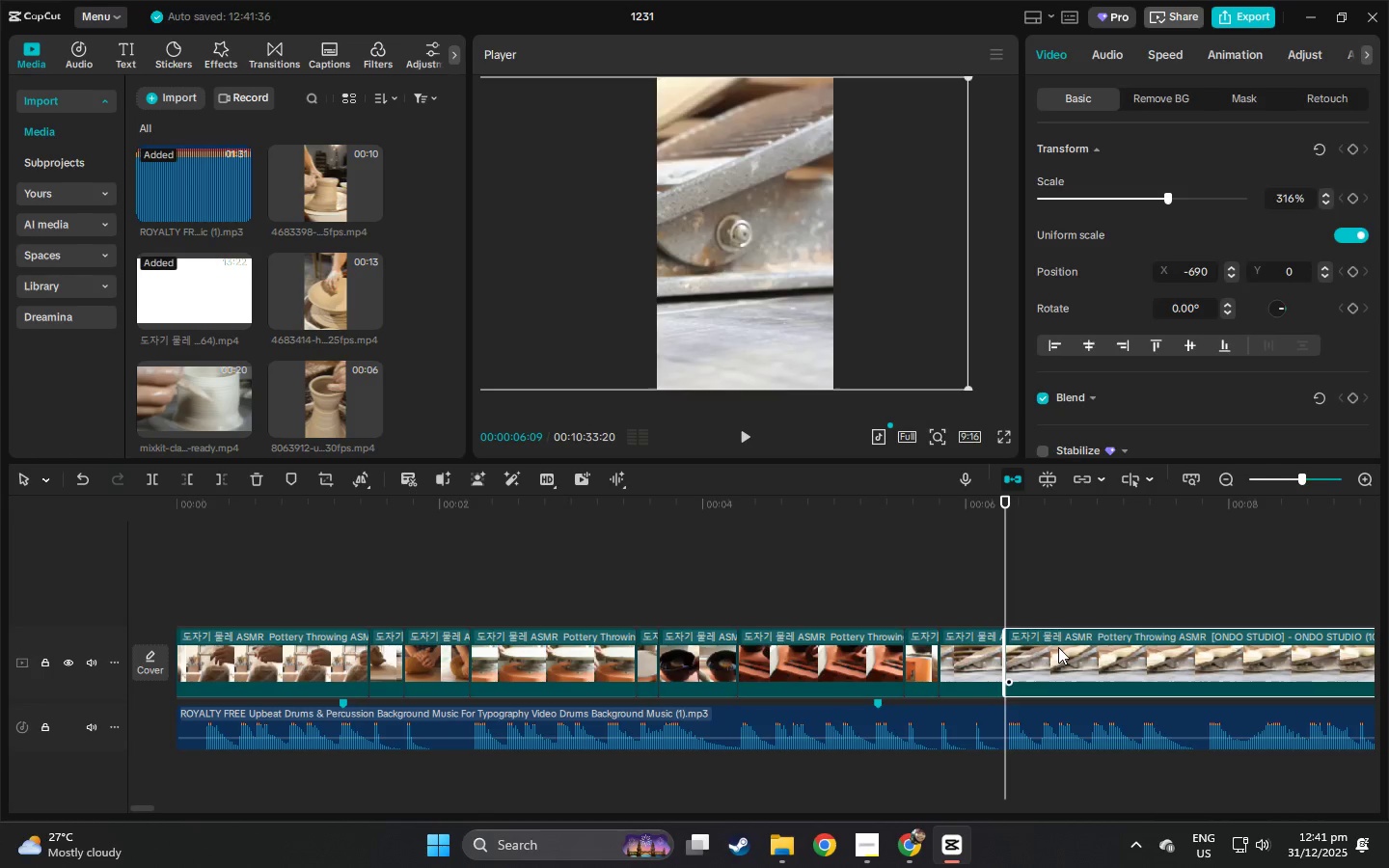 
key(Delete)
 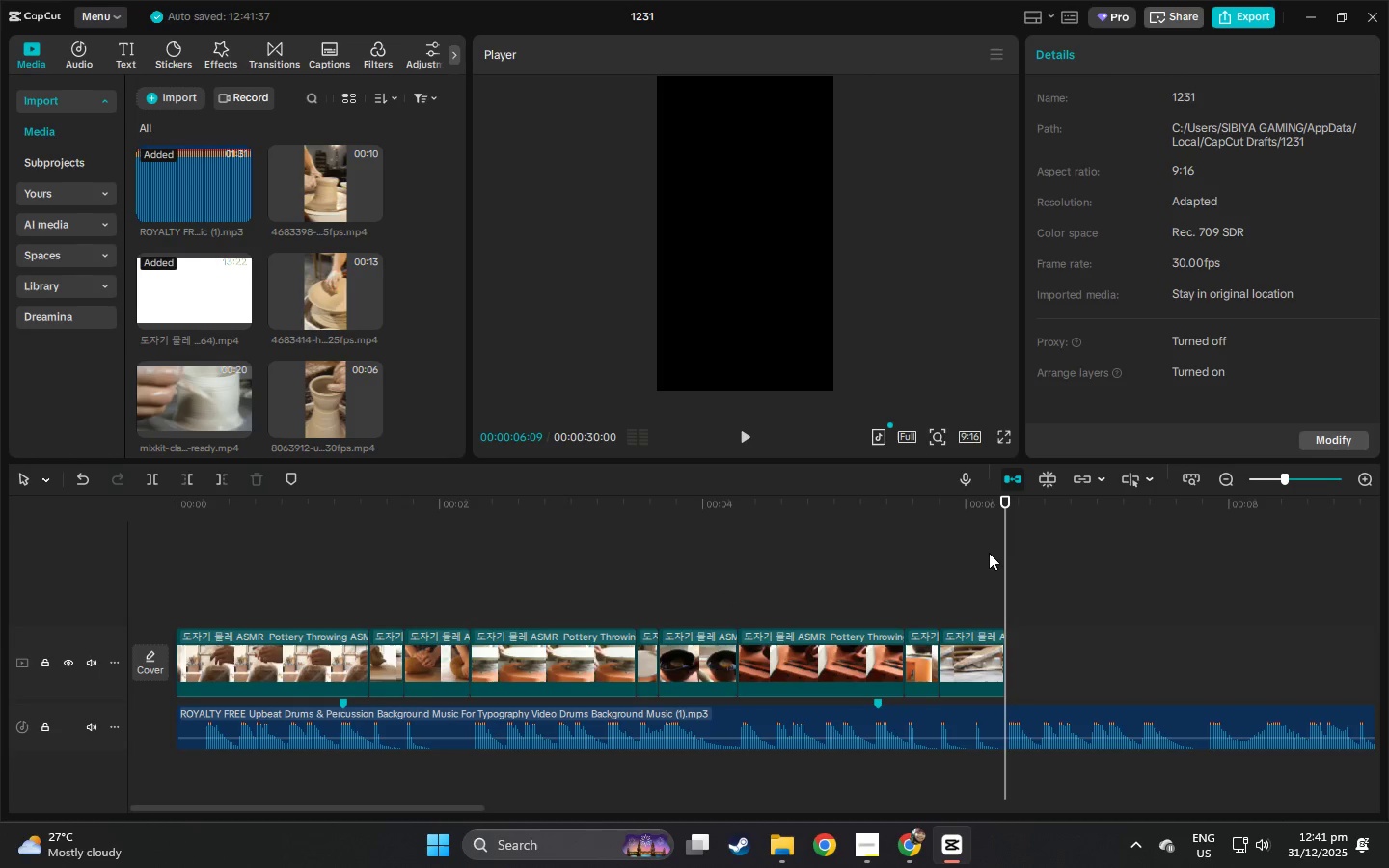 
key(Control+ControlLeft)
 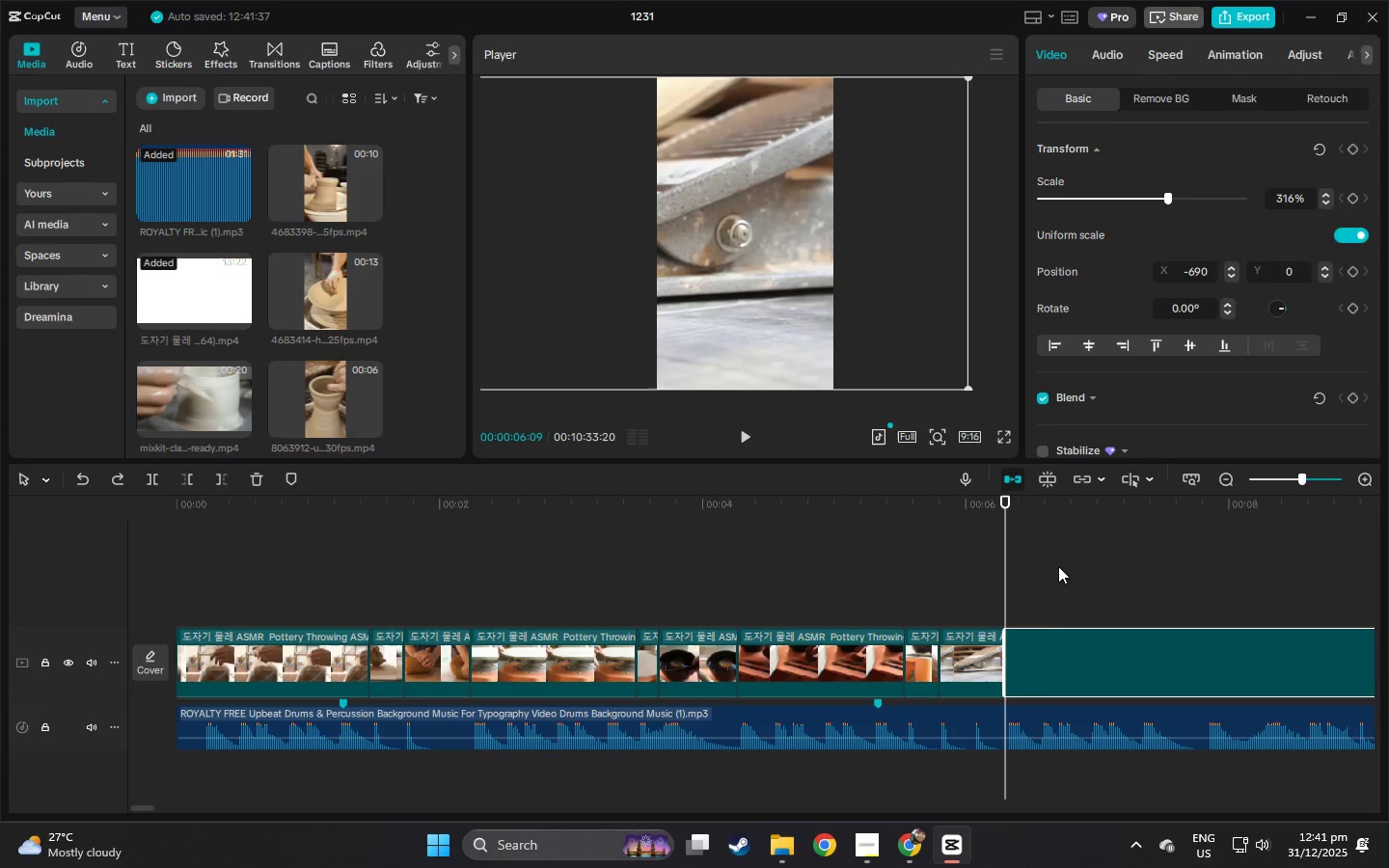 
key(Control+Z)
 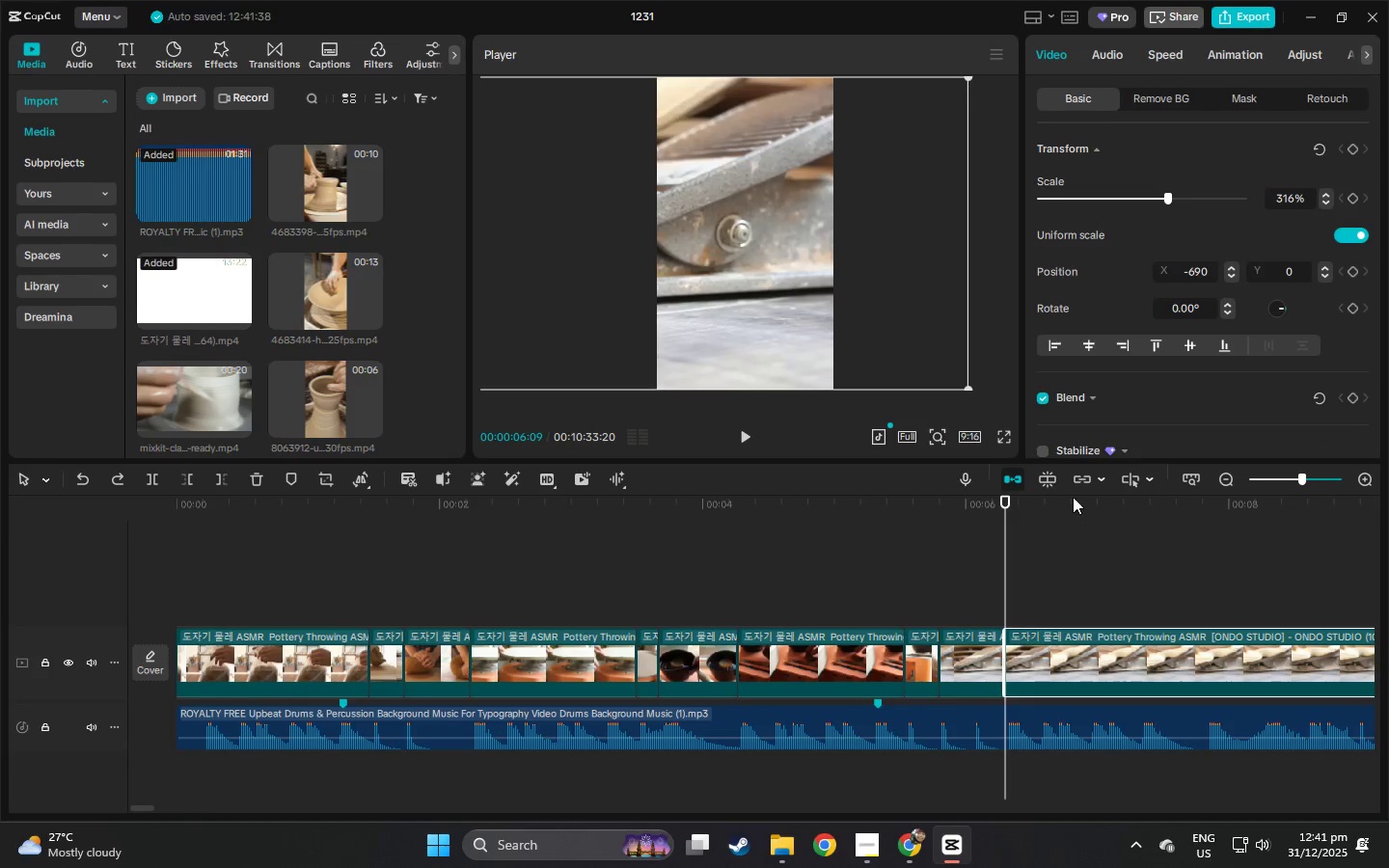 
left_click_drag(start_coordinate=[1073, 497], to_coordinate=[1074, 535])
 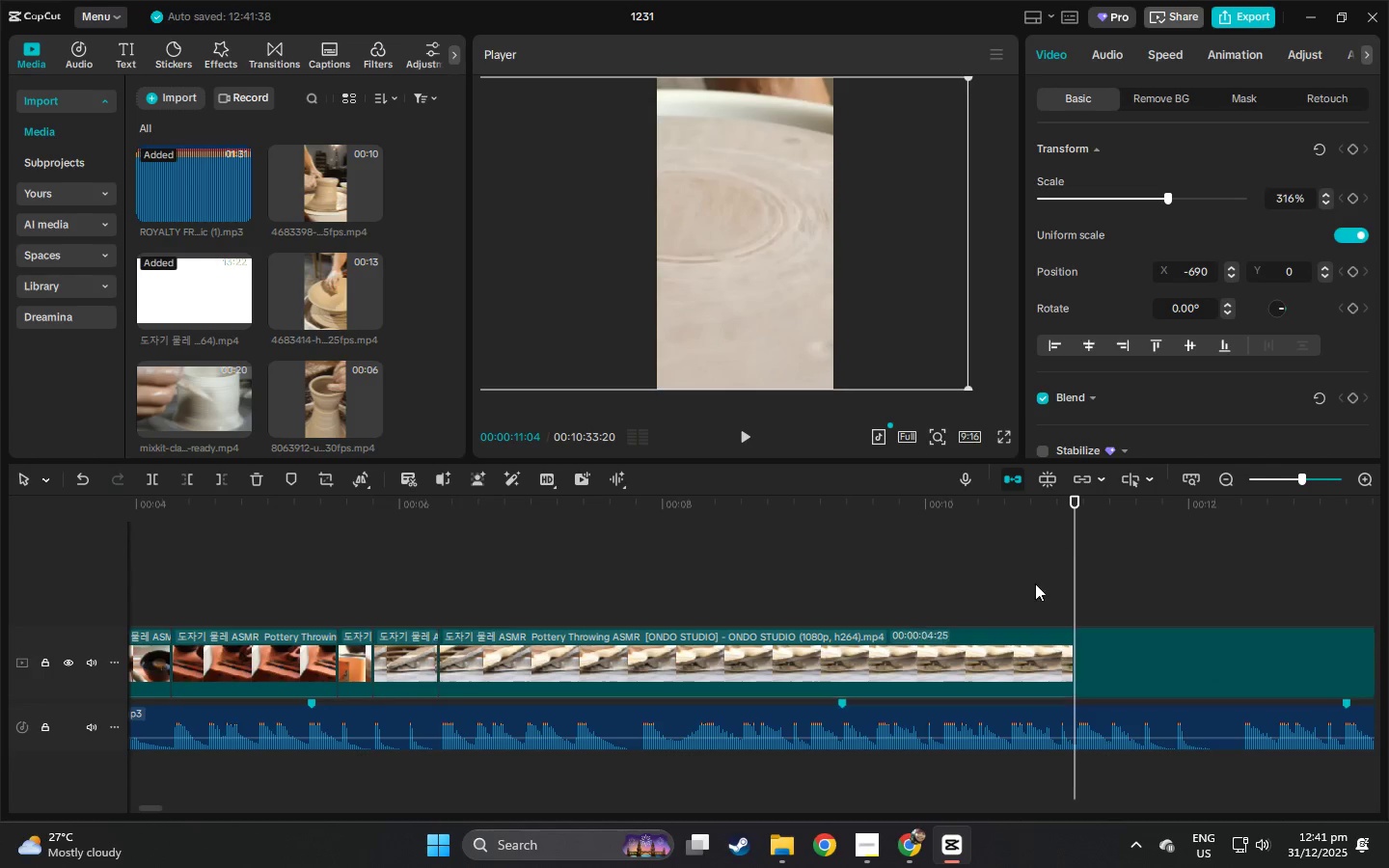 
key(Control+ControlLeft)
 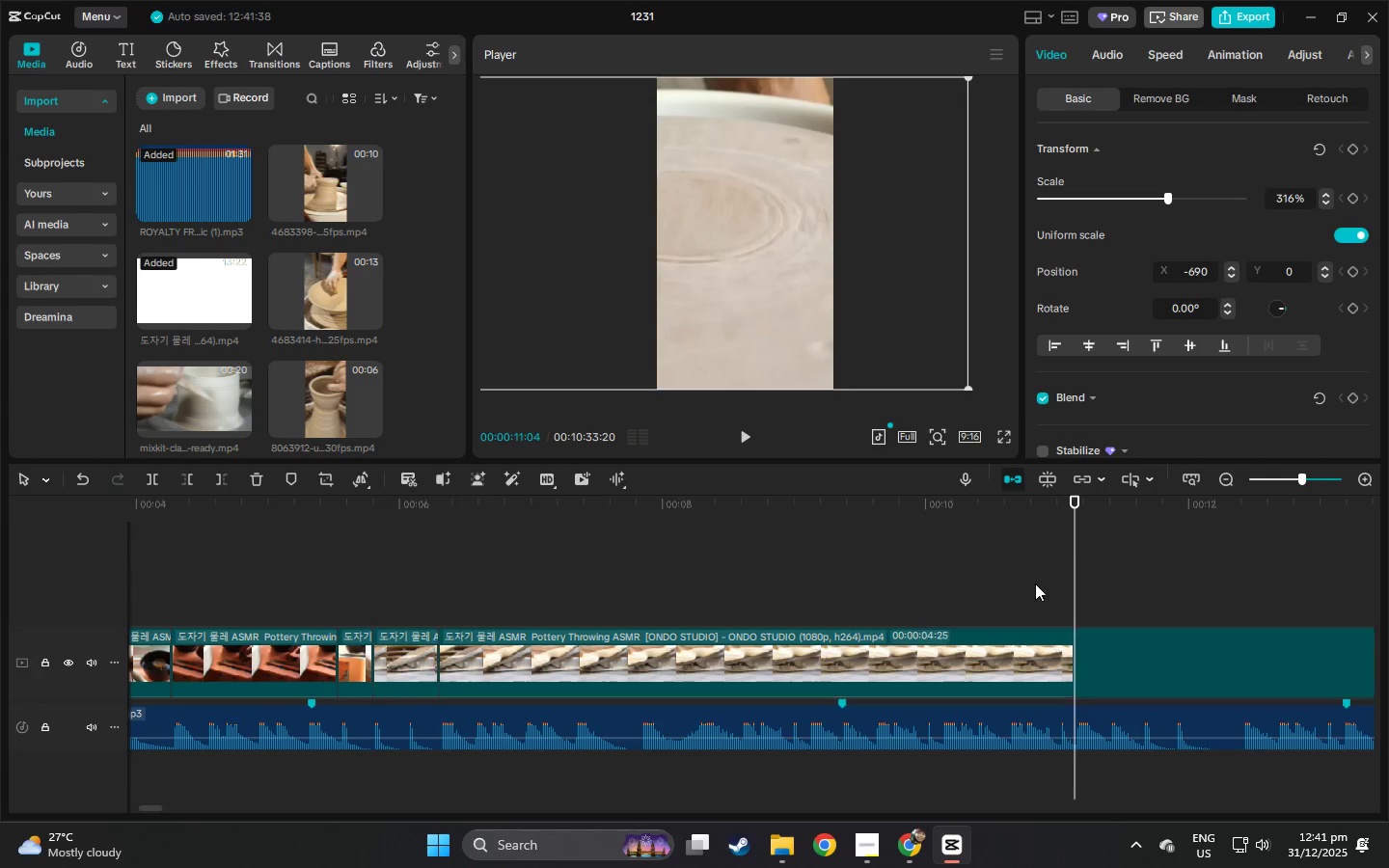 
key(Control+B)
 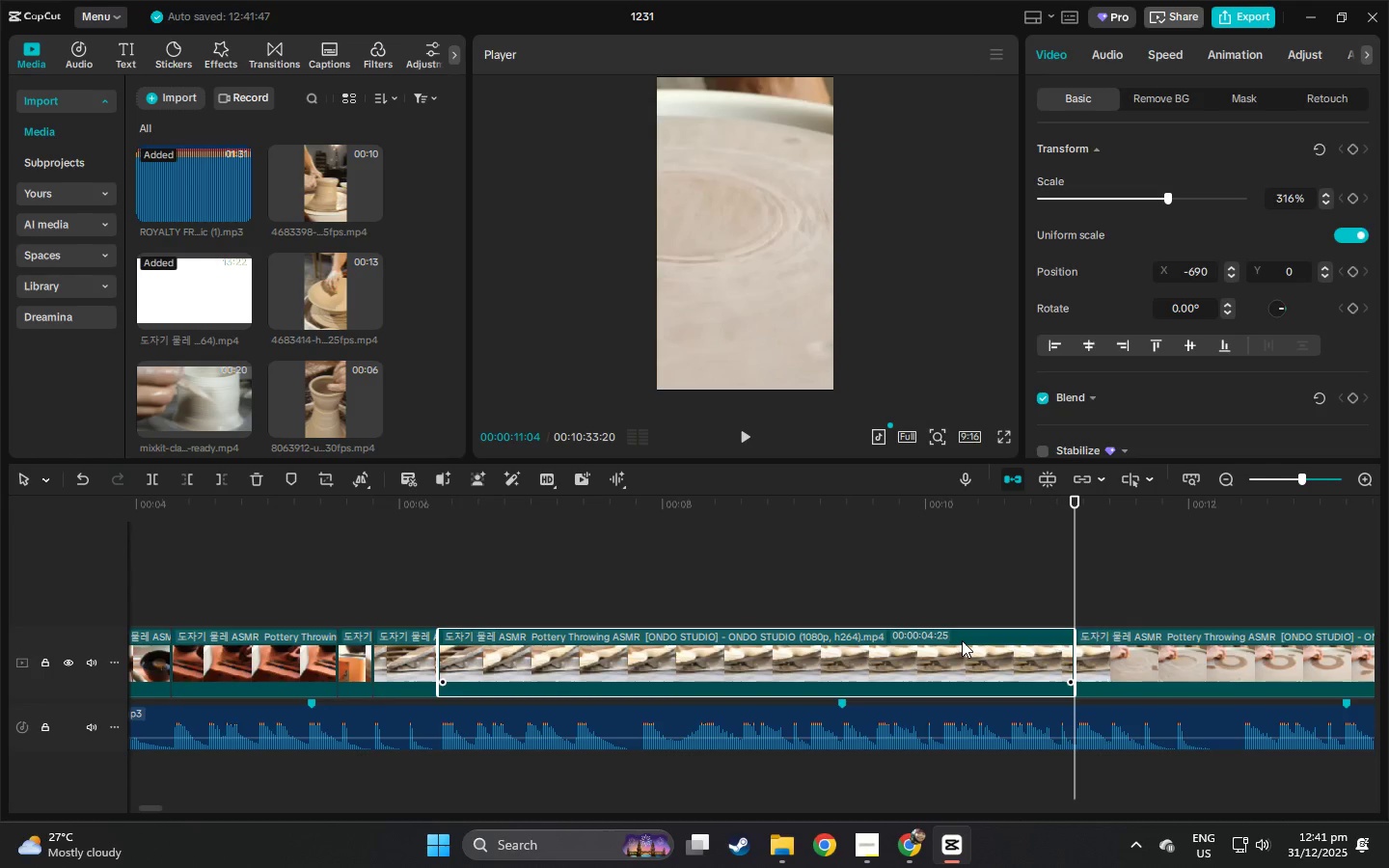 
key(Delete)
 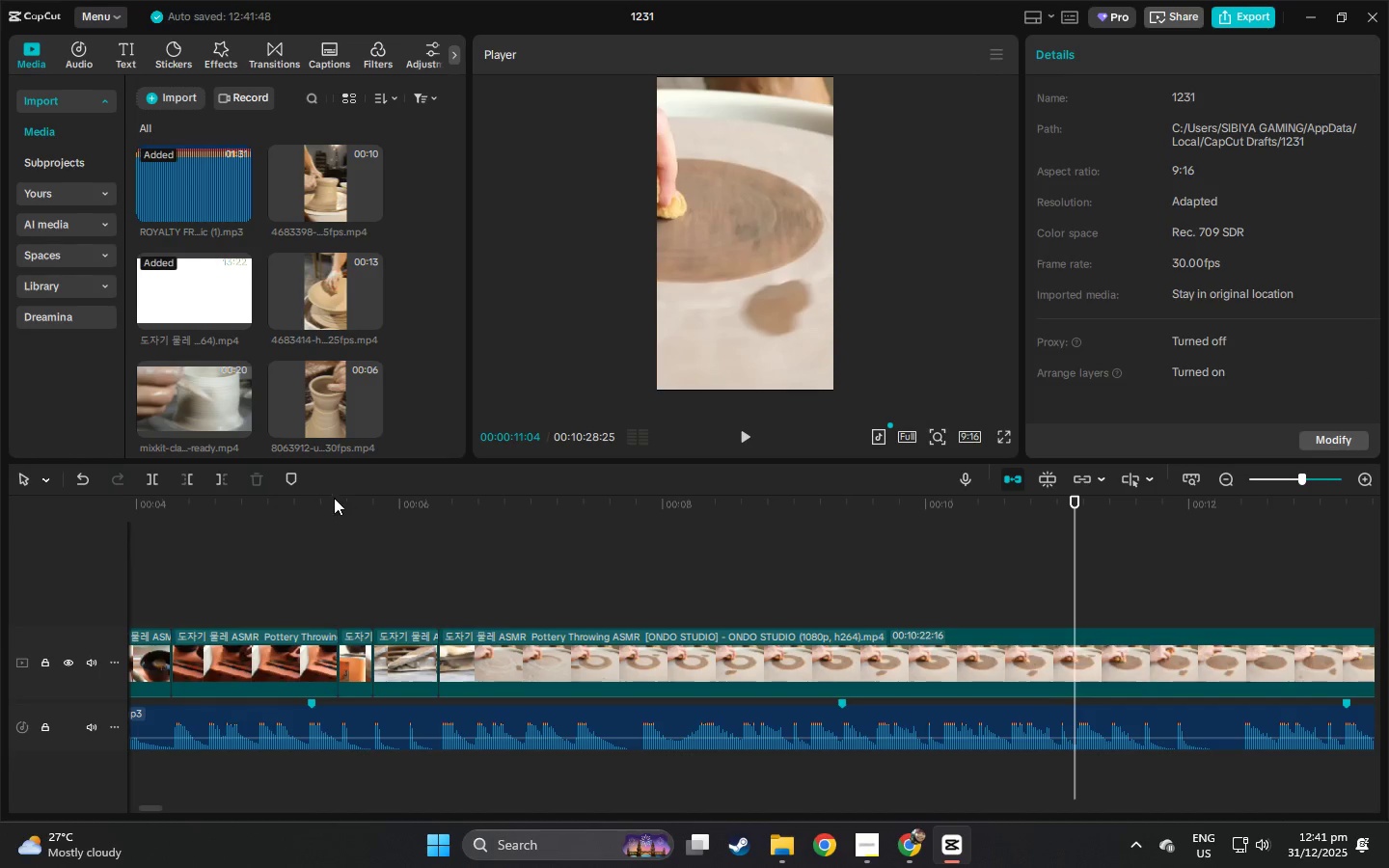 
left_click_drag(start_coordinate=[328, 493], to_coordinate=[0, 501])
 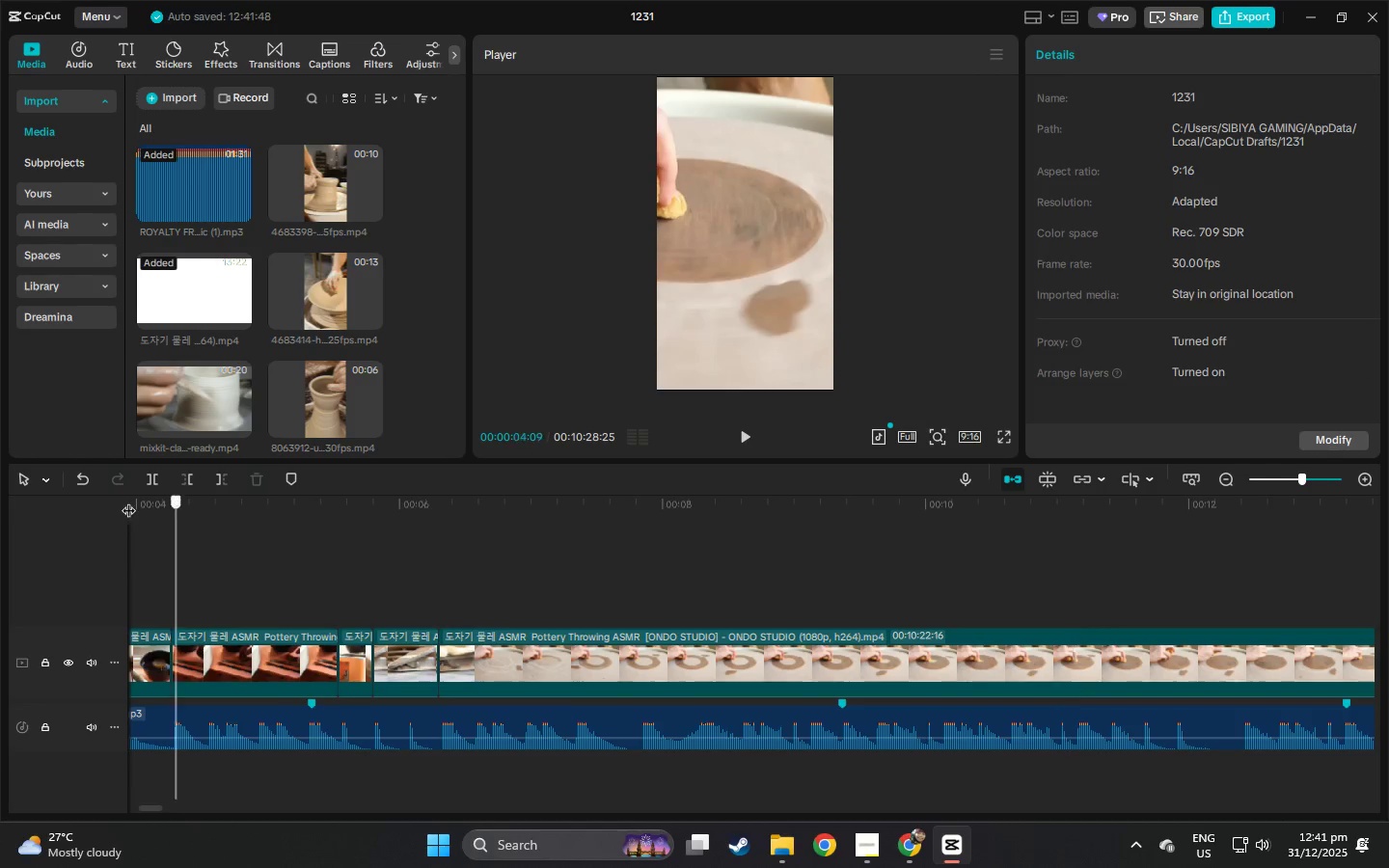 
left_click_drag(start_coordinate=[189, 507], to_coordinate=[0, 516])
 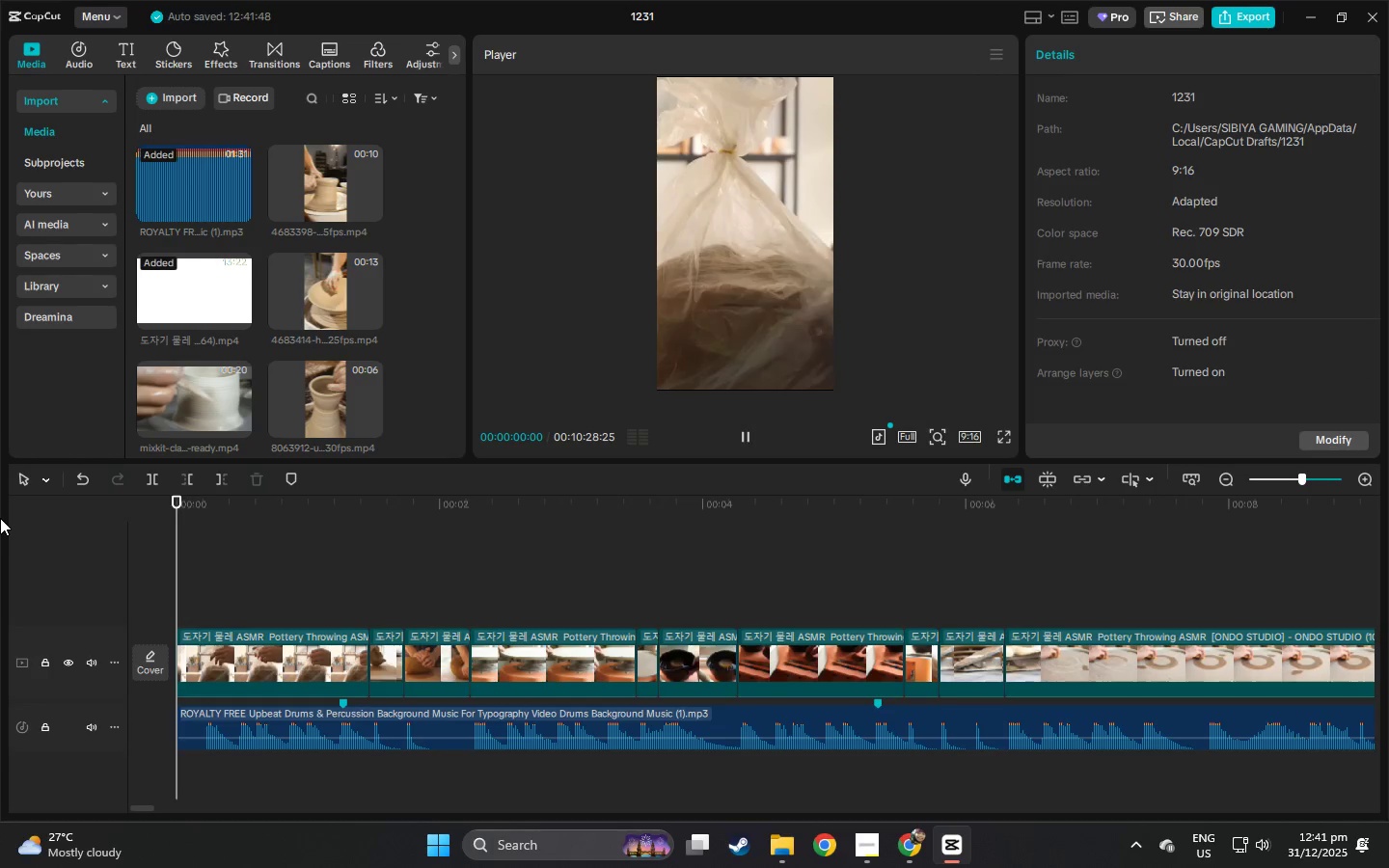 
key(Space)
 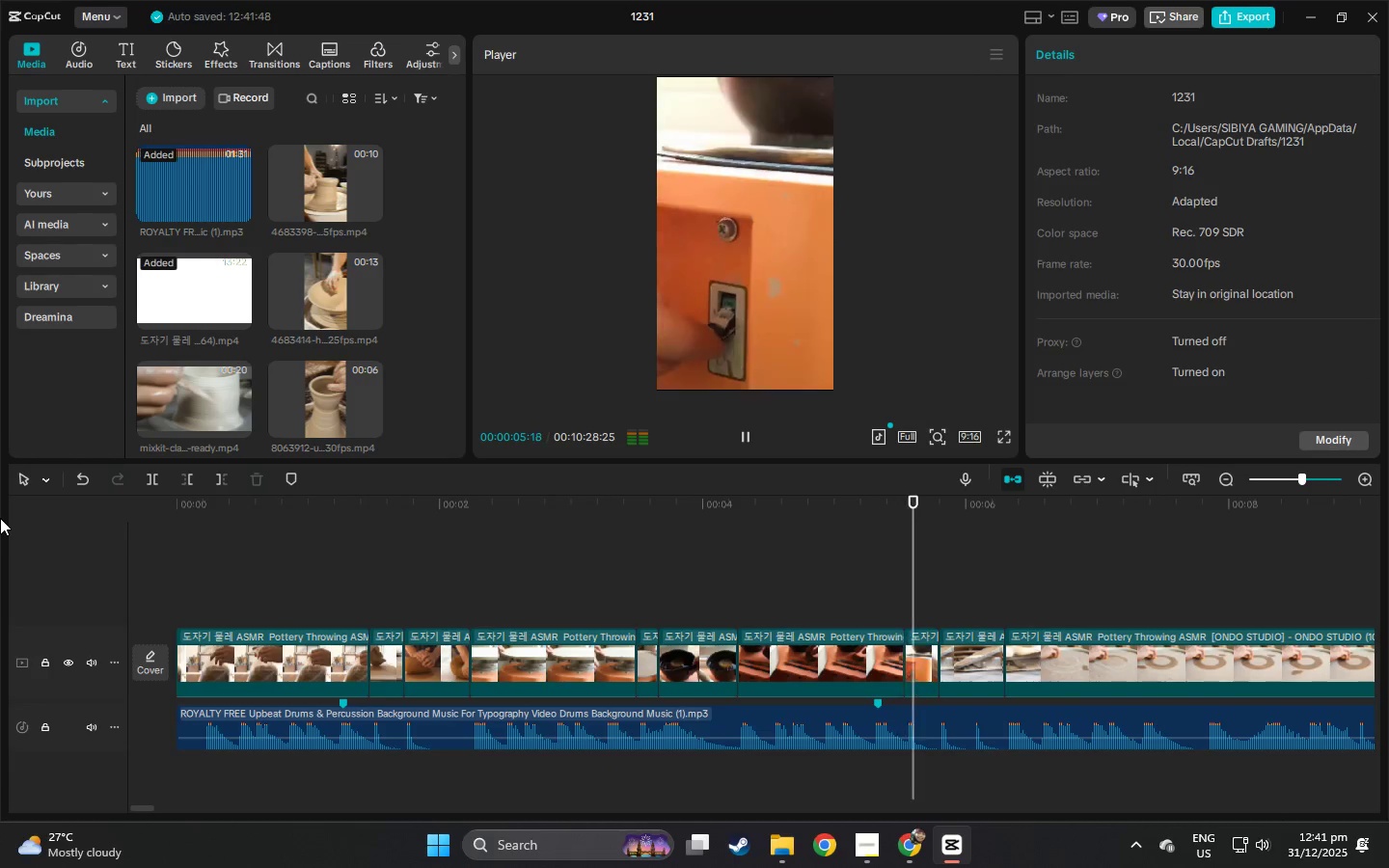 
wait(7.55)
 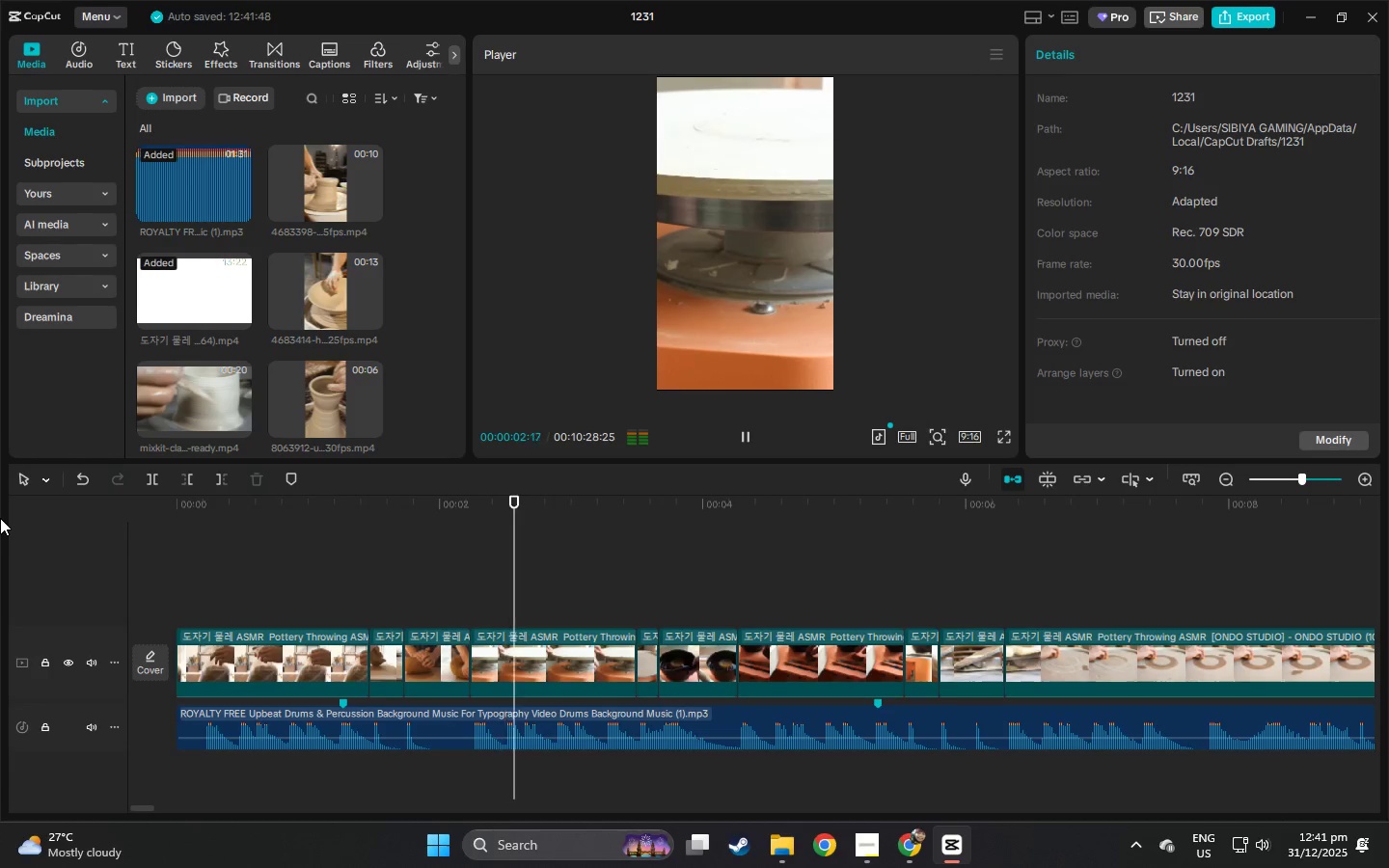 
key(Space)
 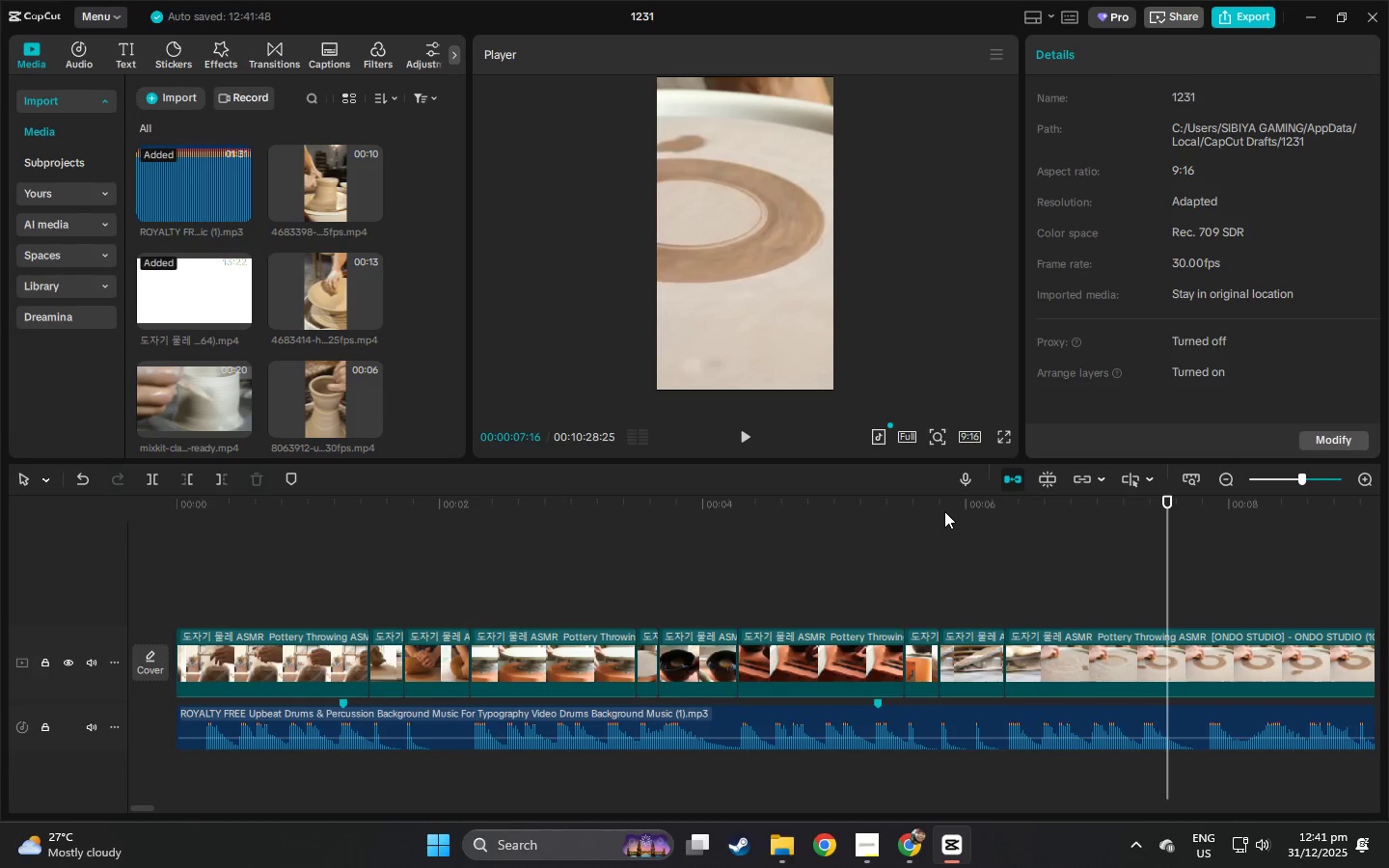 
left_click_drag(start_coordinate=[941, 507], to_coordinate=[910, 510])
 